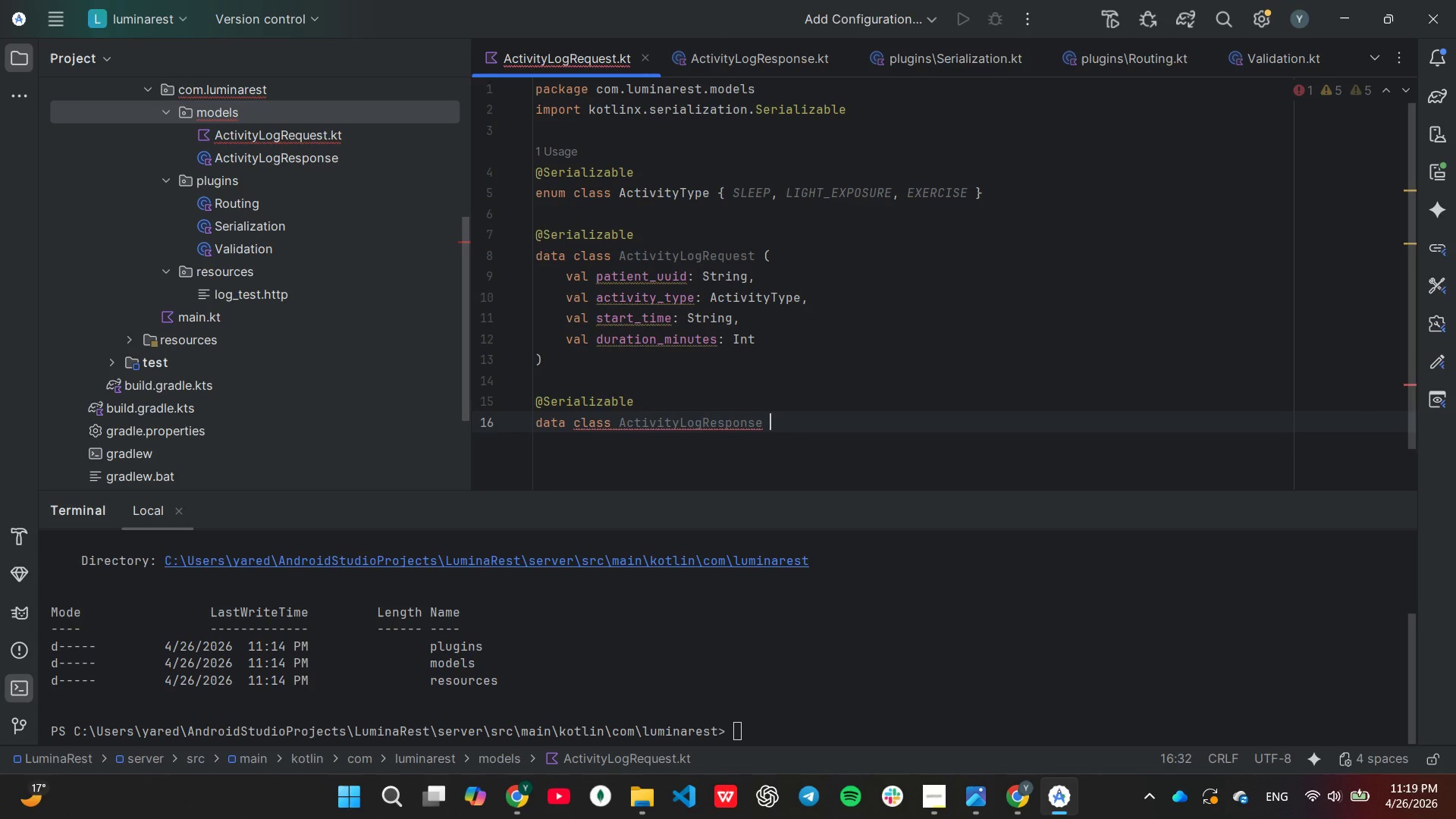 
key(Shift+9)
 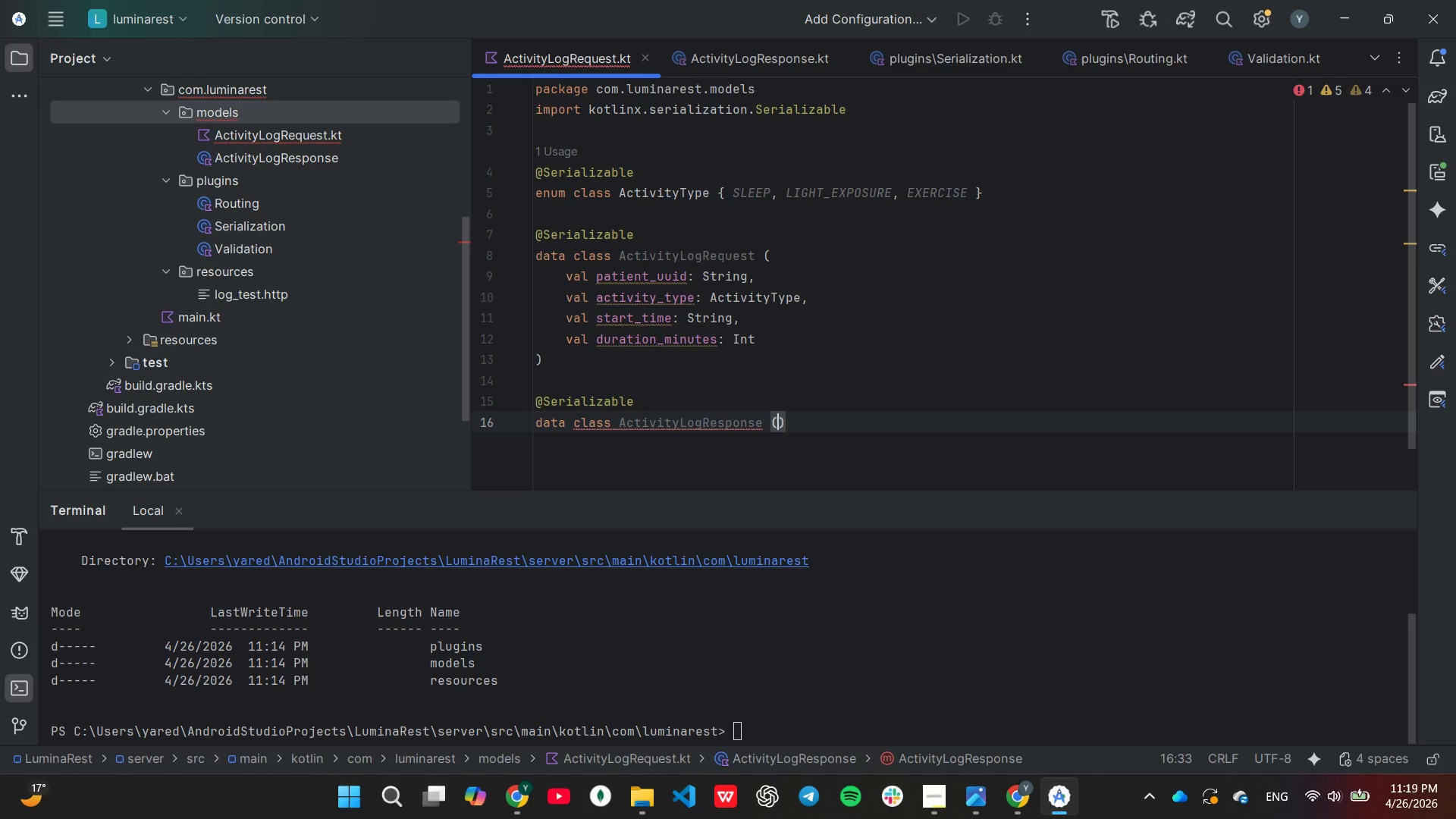 
key(Enter)
 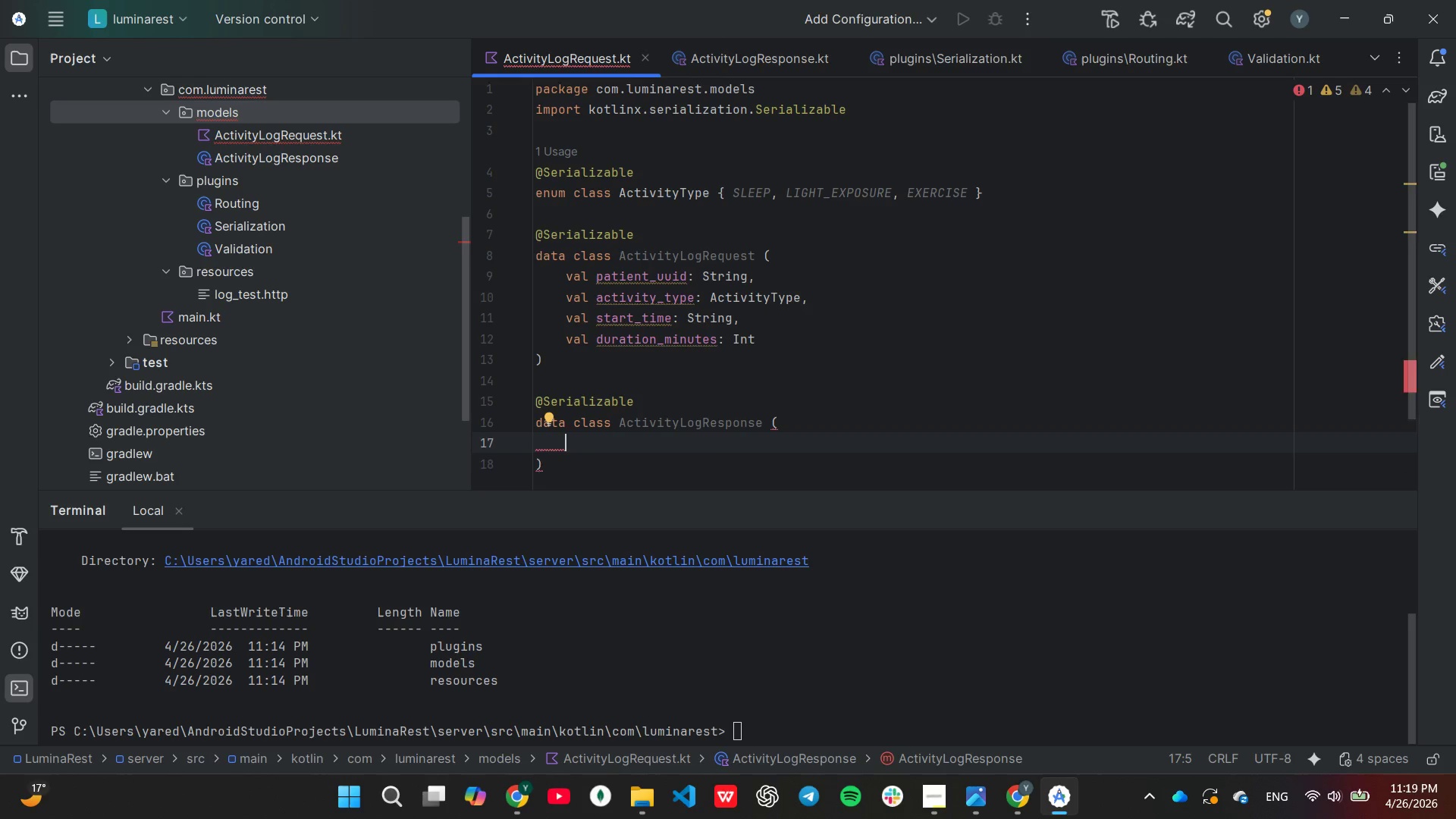 
type(val log_in)
key(Backspace)
type(d: )
key(Tab)
 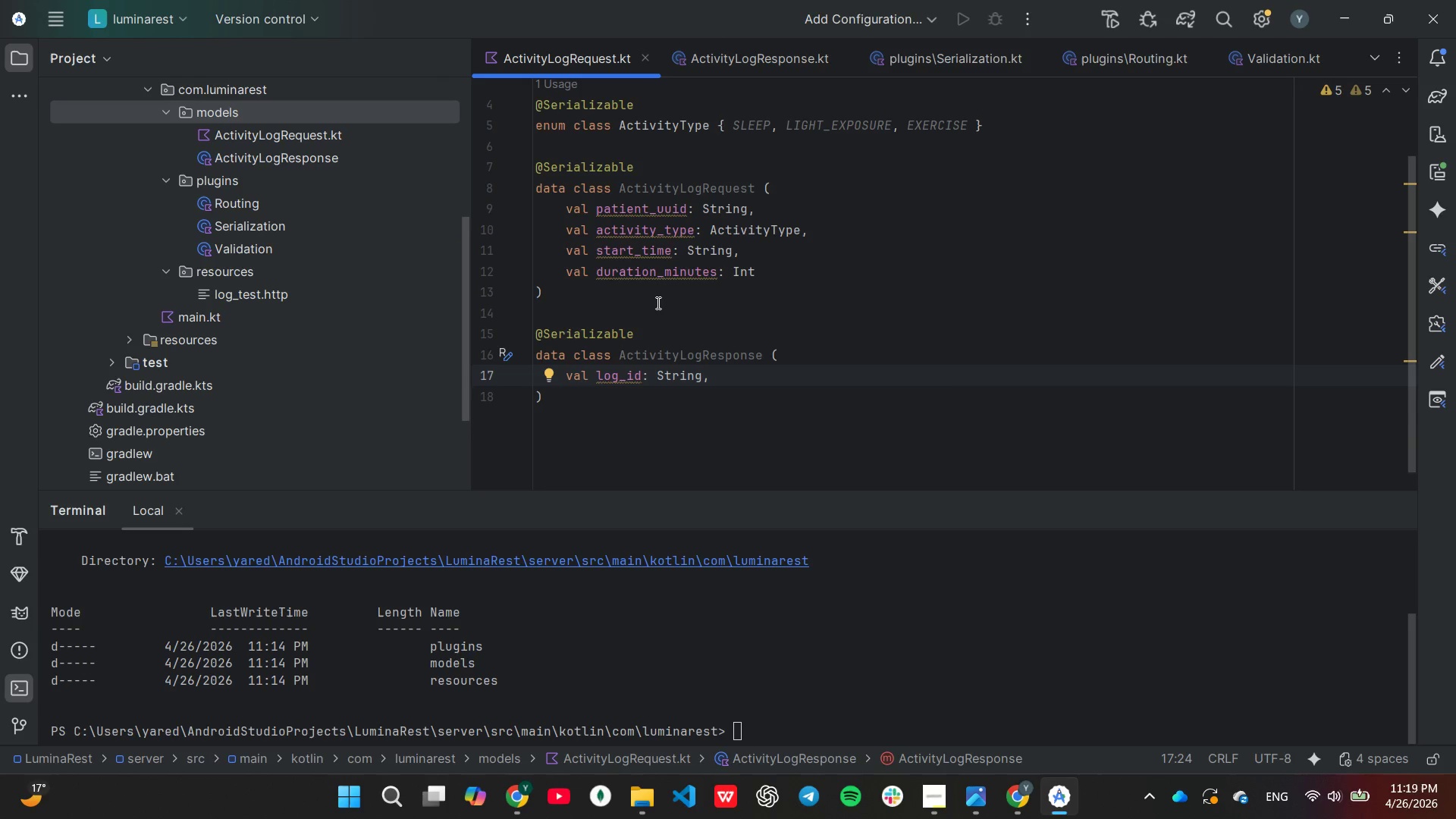 
wait(13.59)
 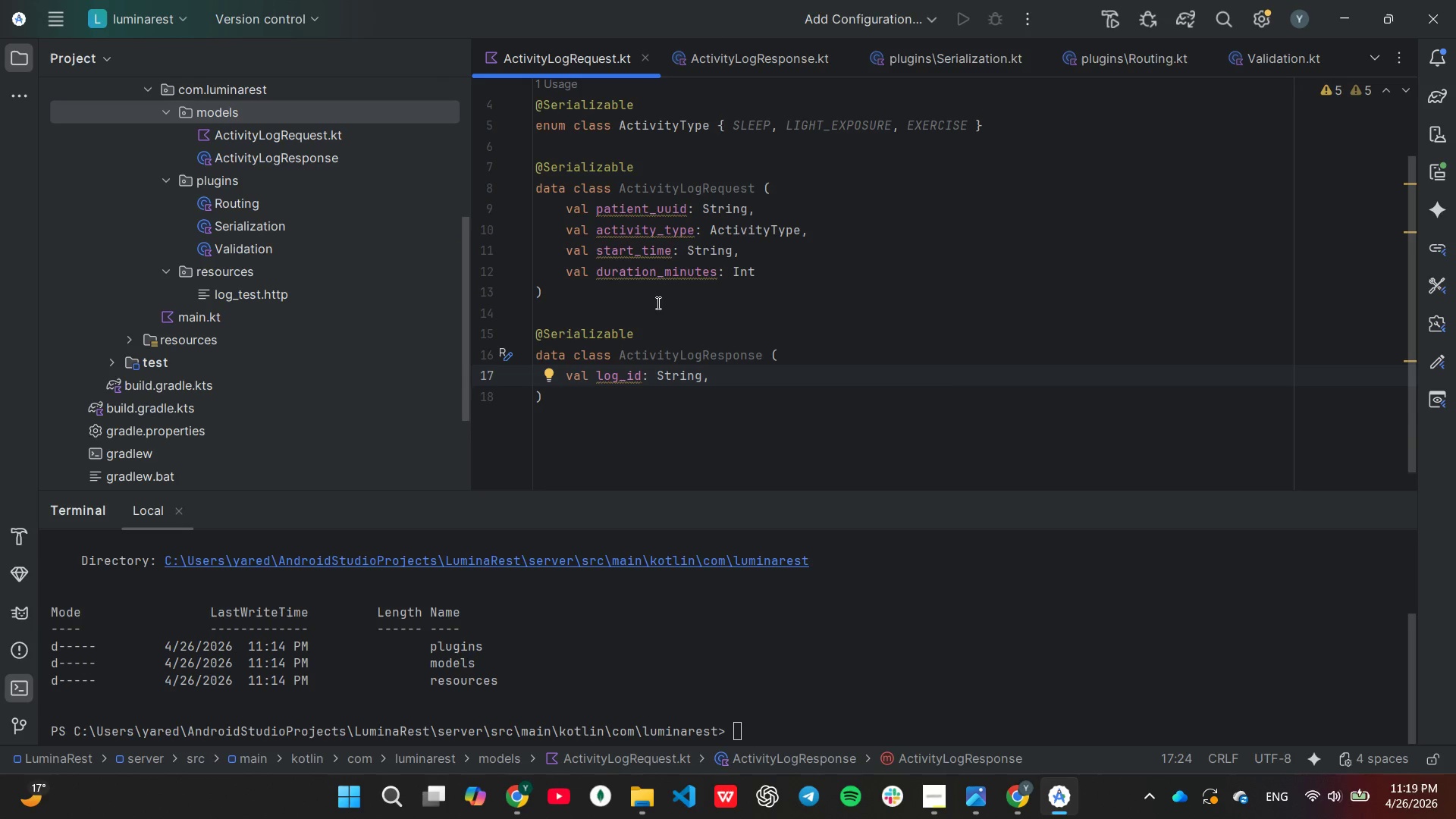 
key(Enter)
 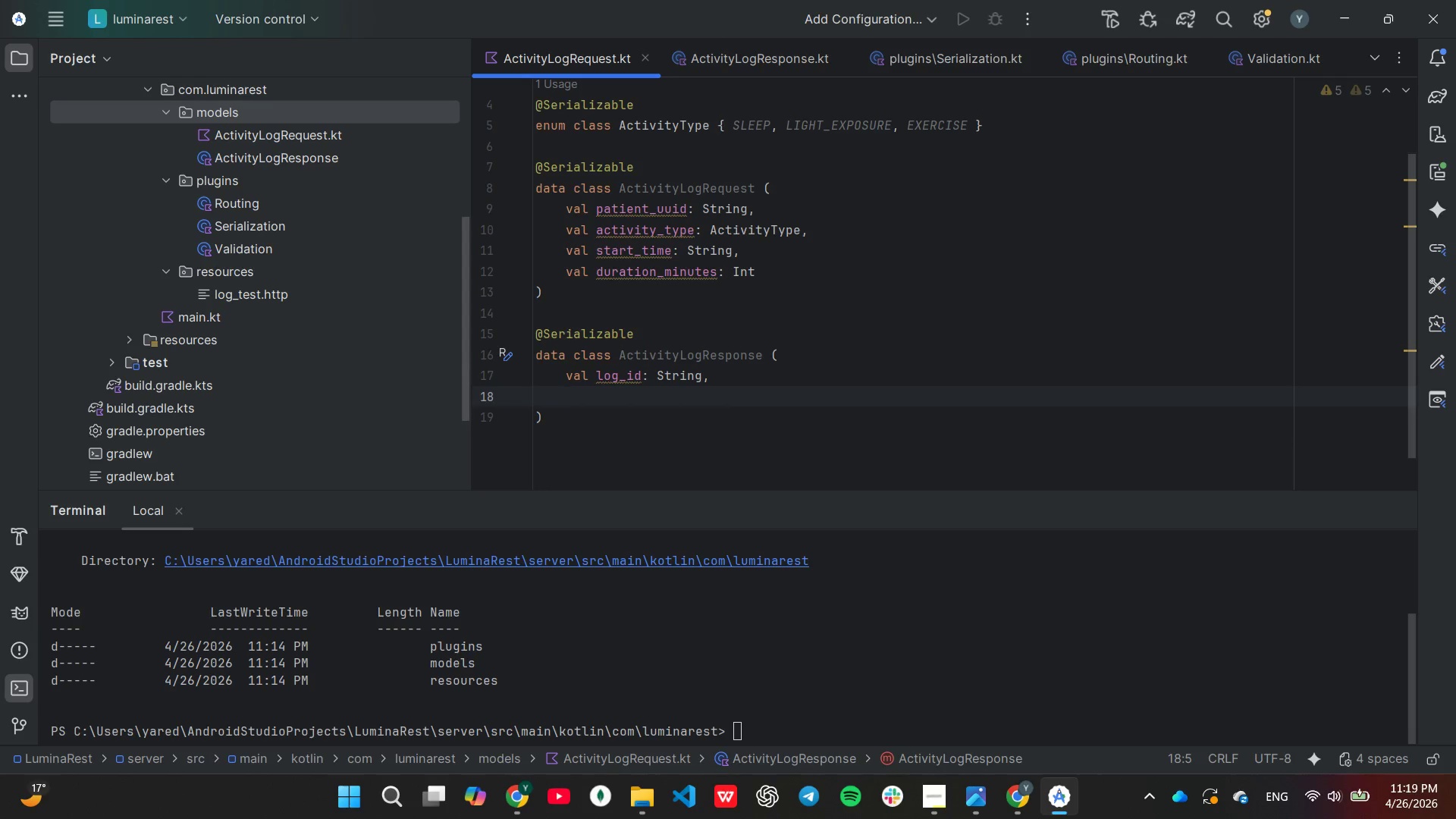 
type(val status)
key(Tab)
type( = "Created)
 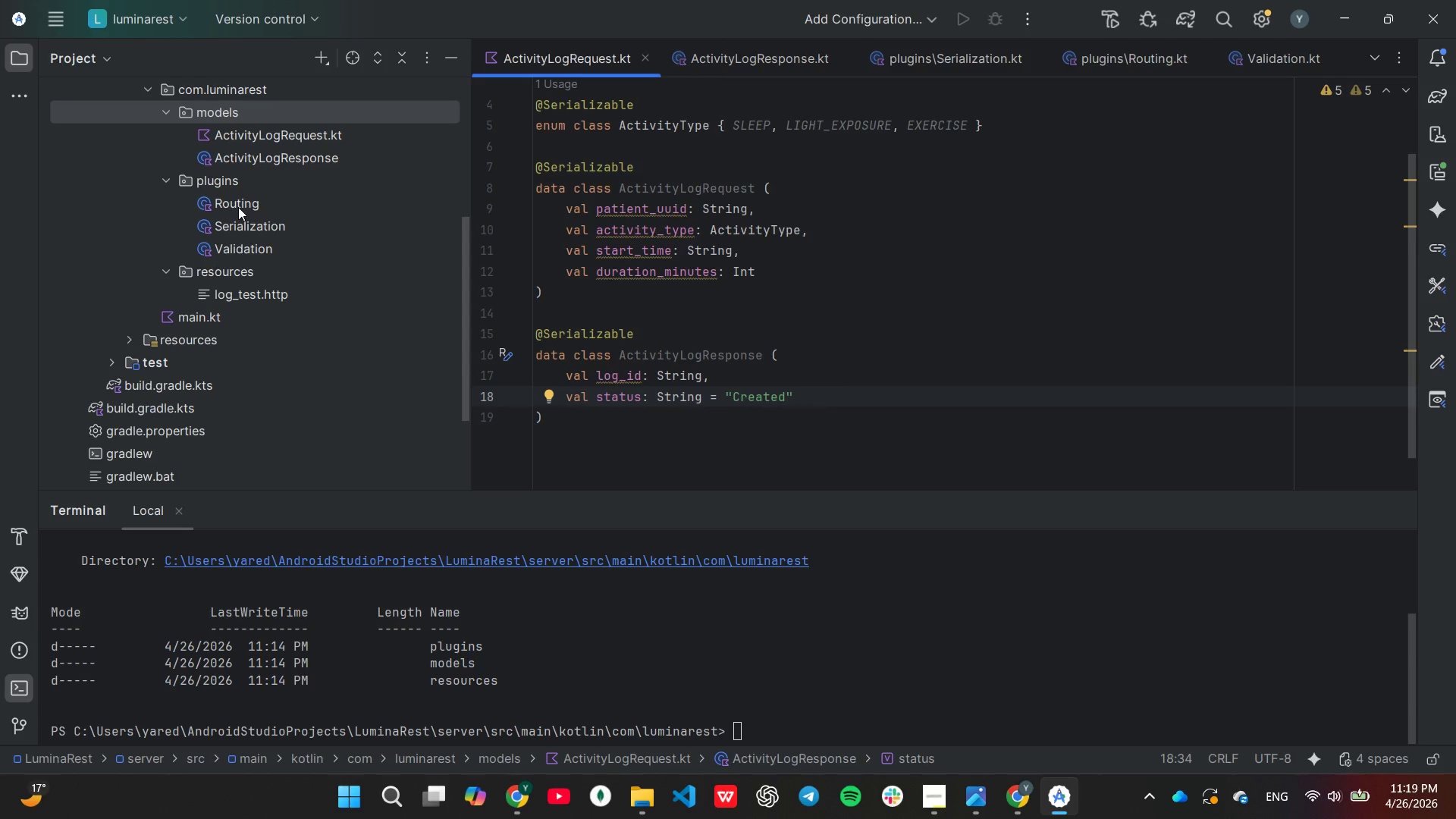 
wait(7.36)
 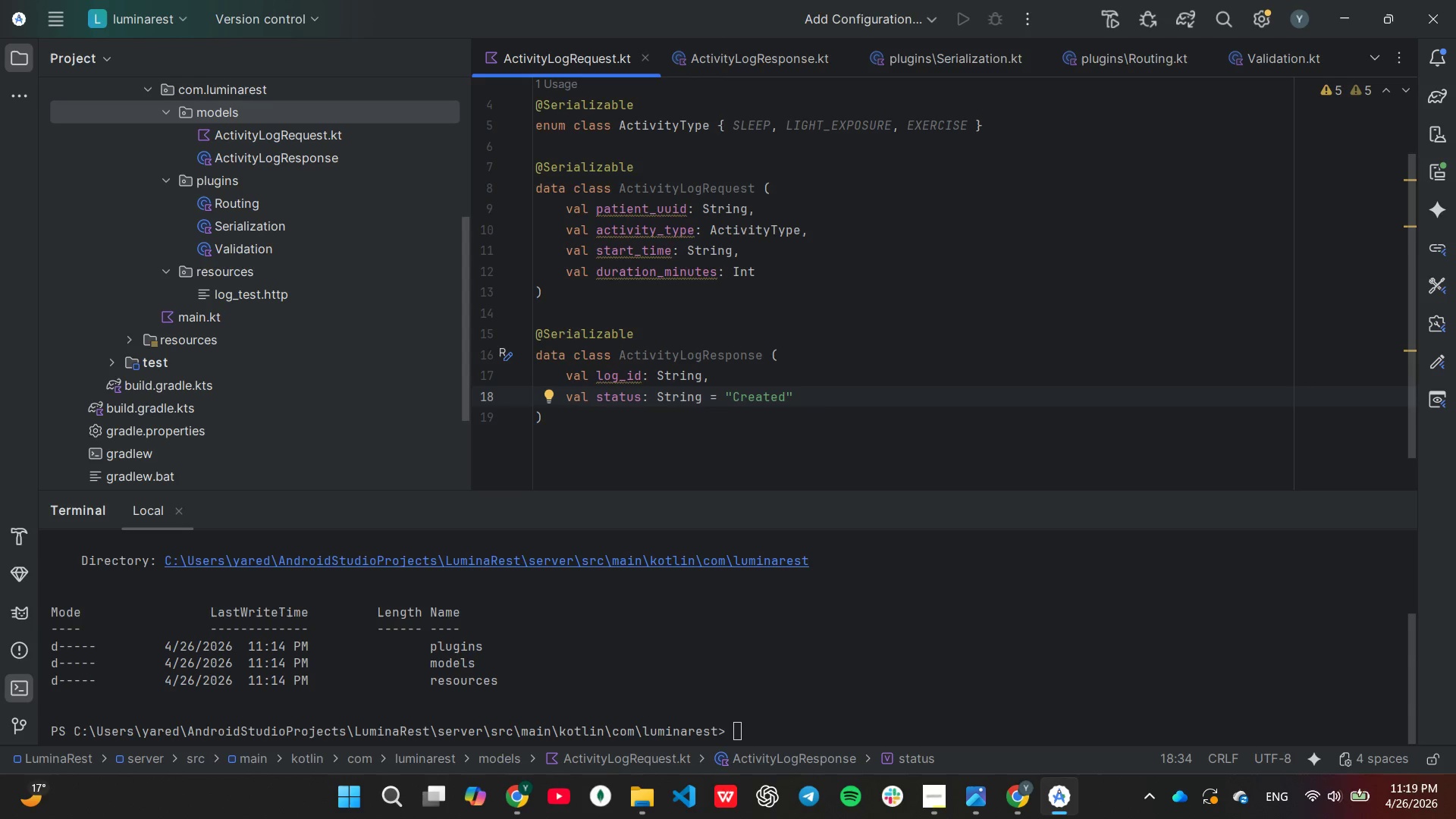 
double_click([238, 207])
 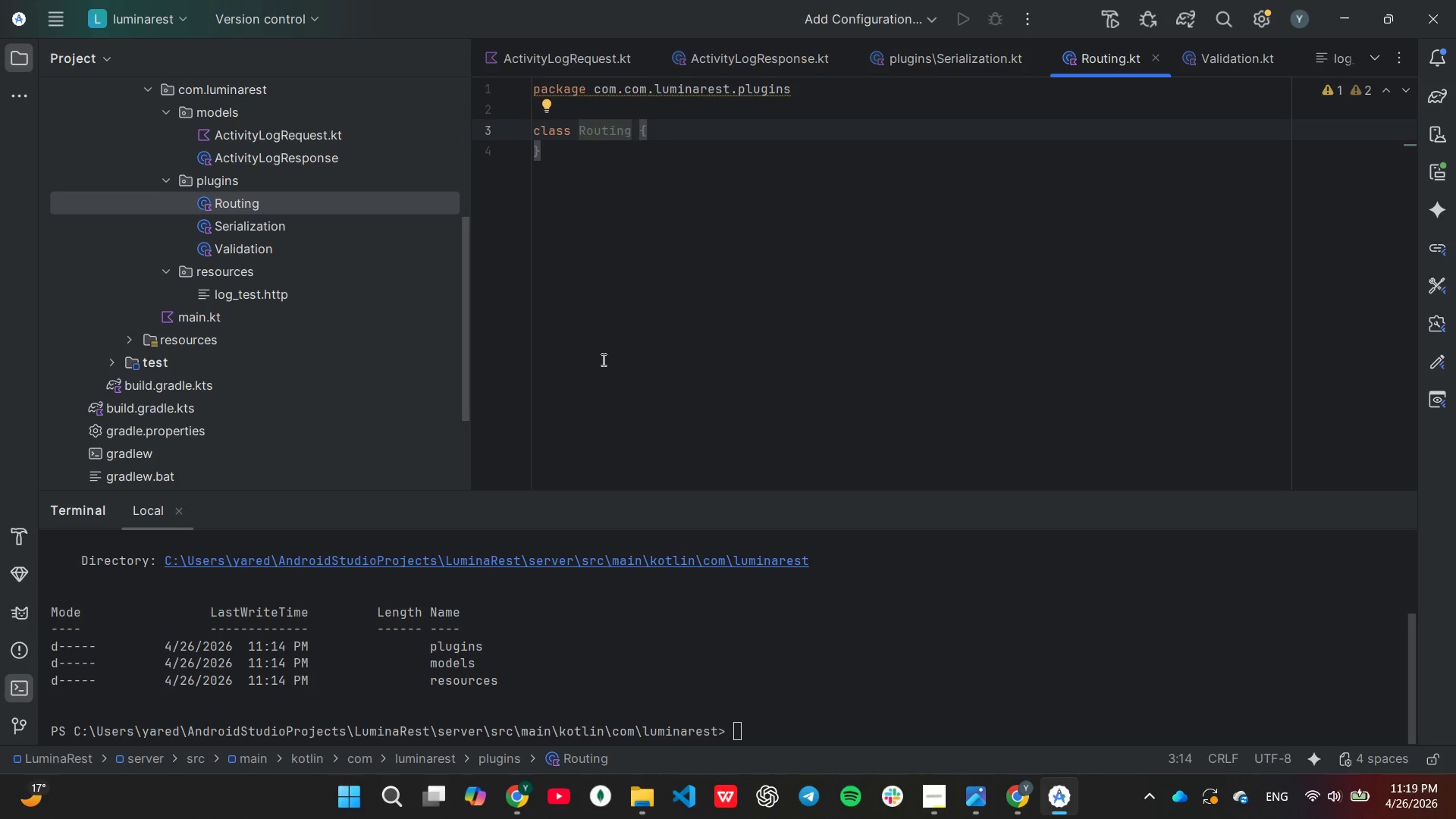 
wait(6.86)
 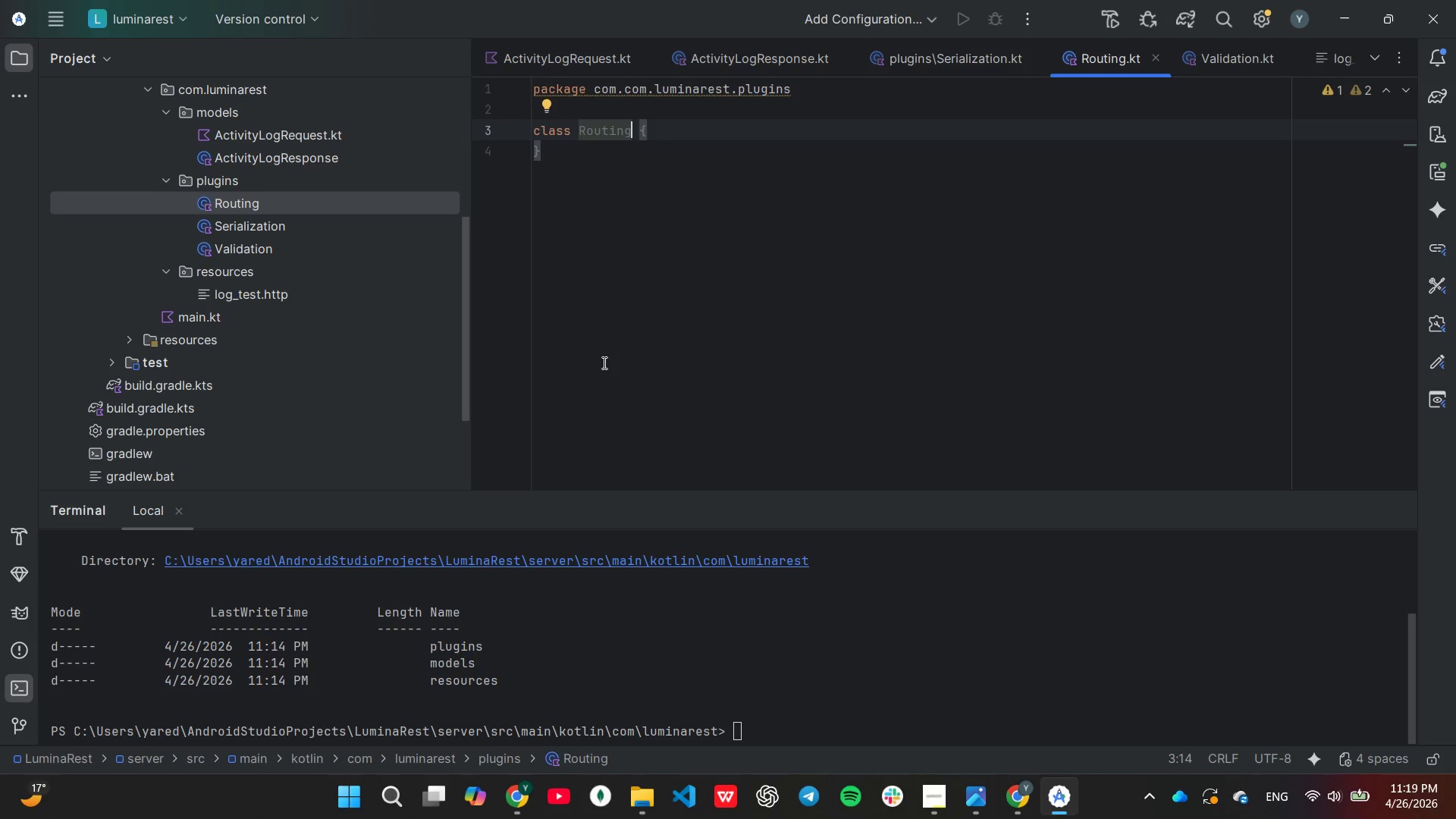 
left_click([627, 89])
 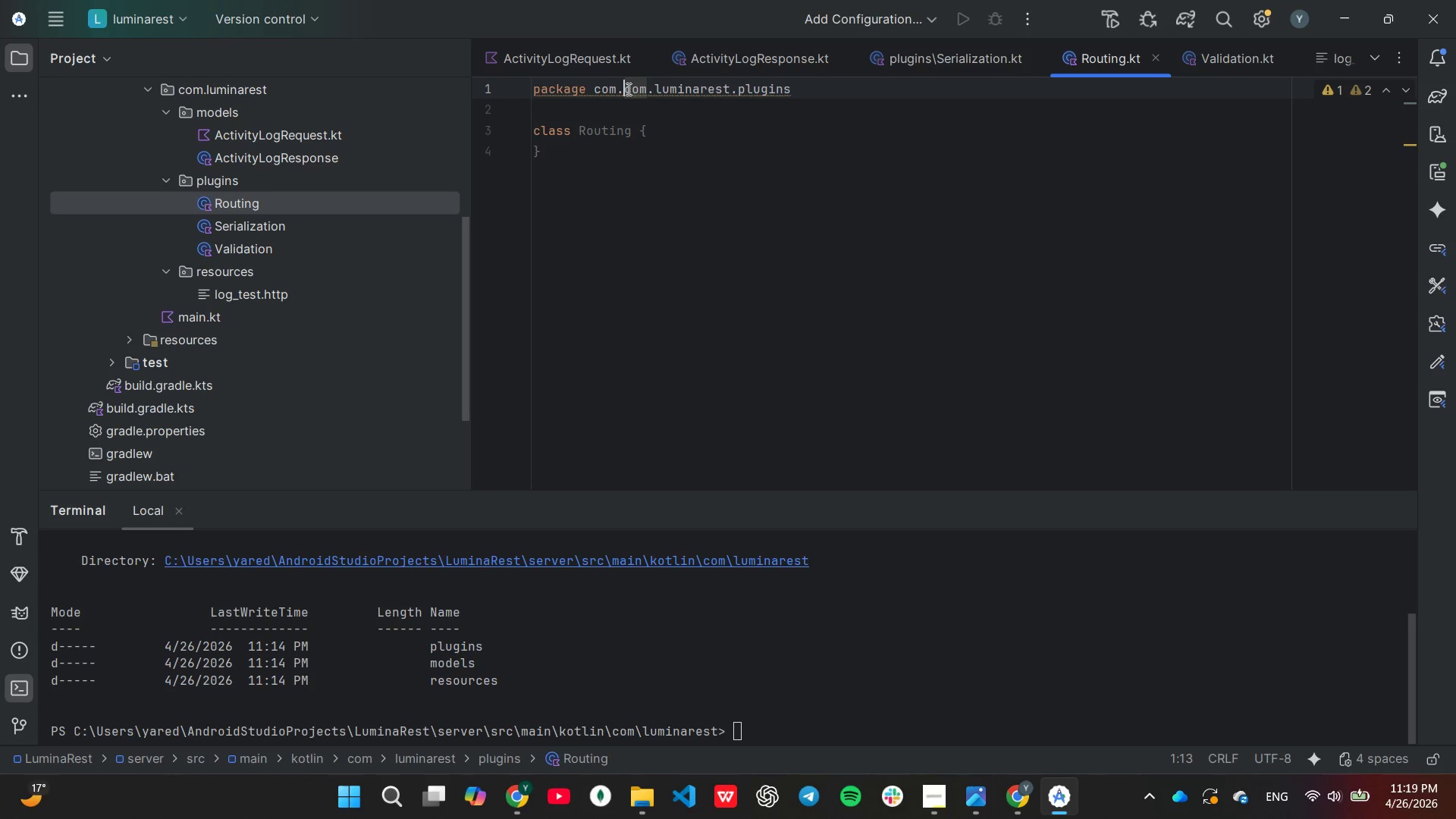 
key(Backspace)
 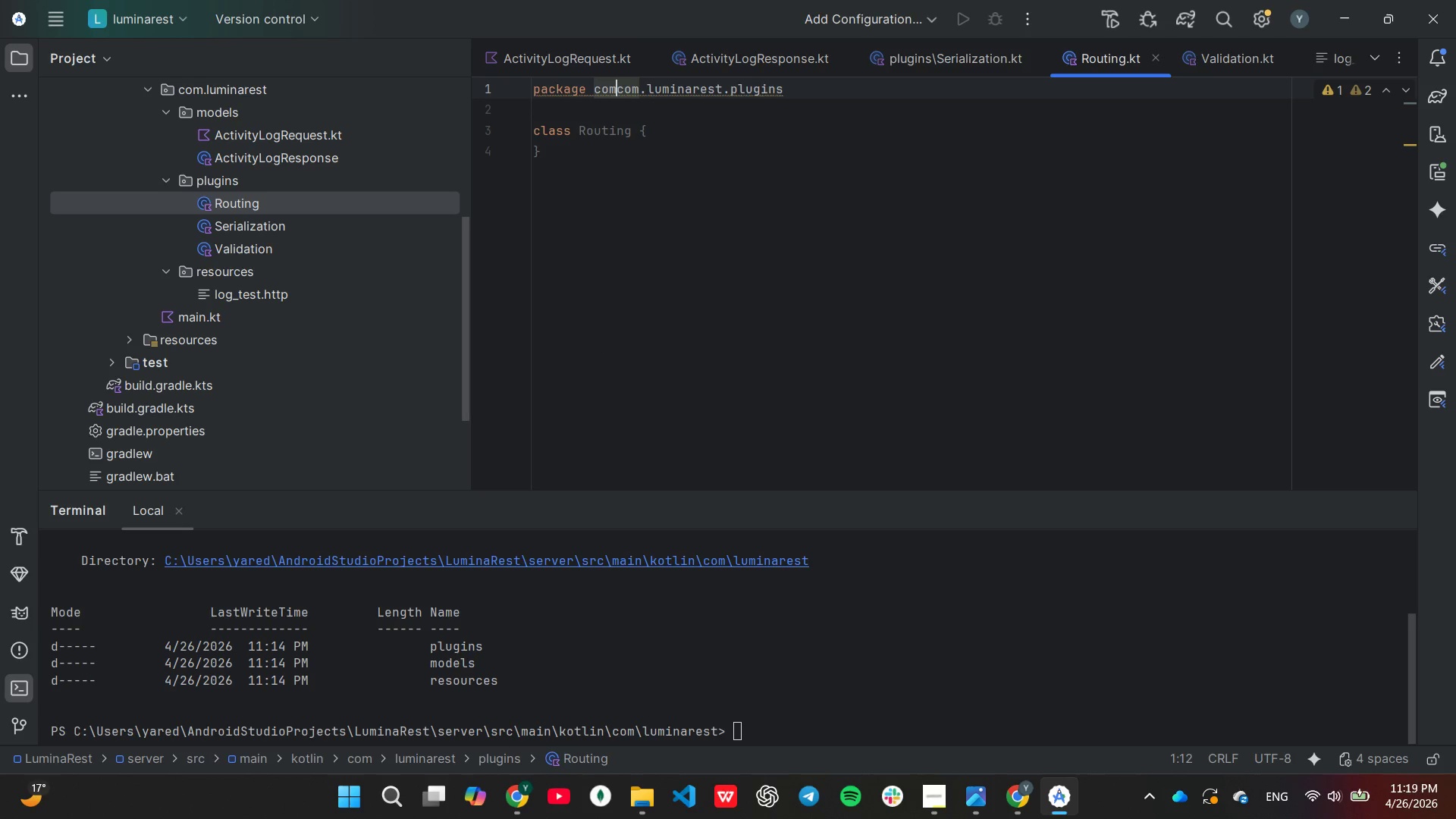 
key(Backspace)
 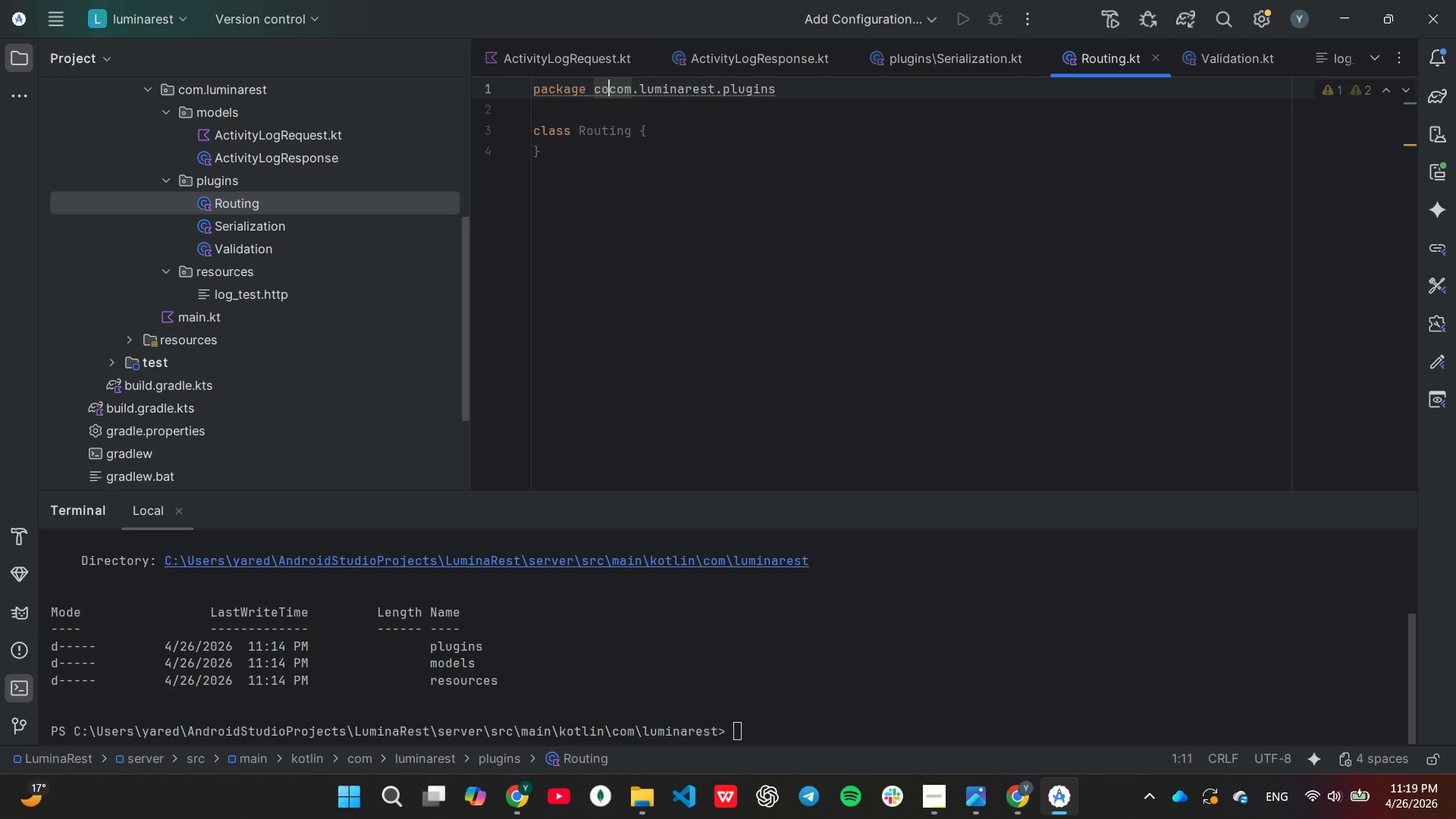 
key(Backspace)
 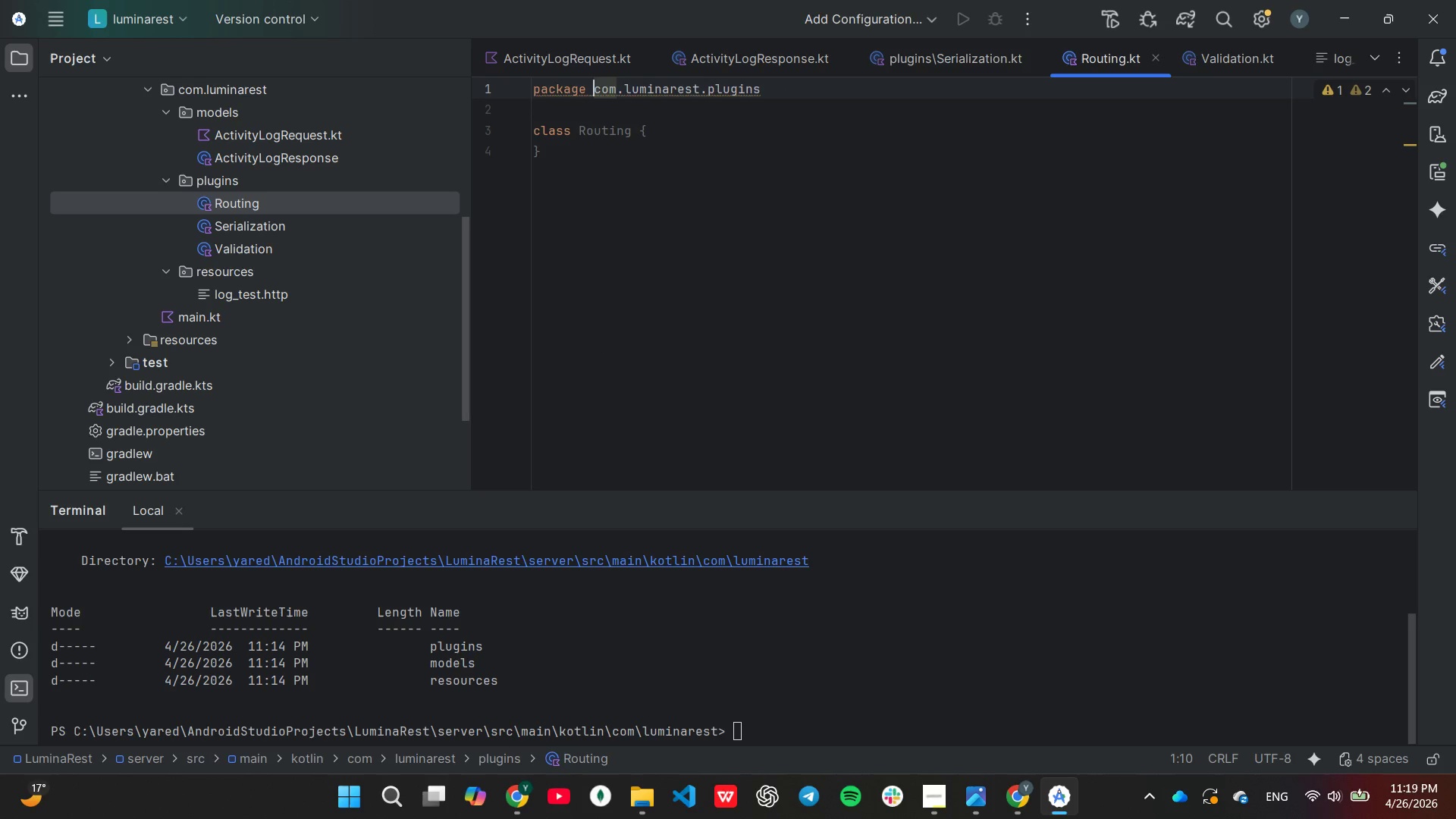 
key(Backspace)
 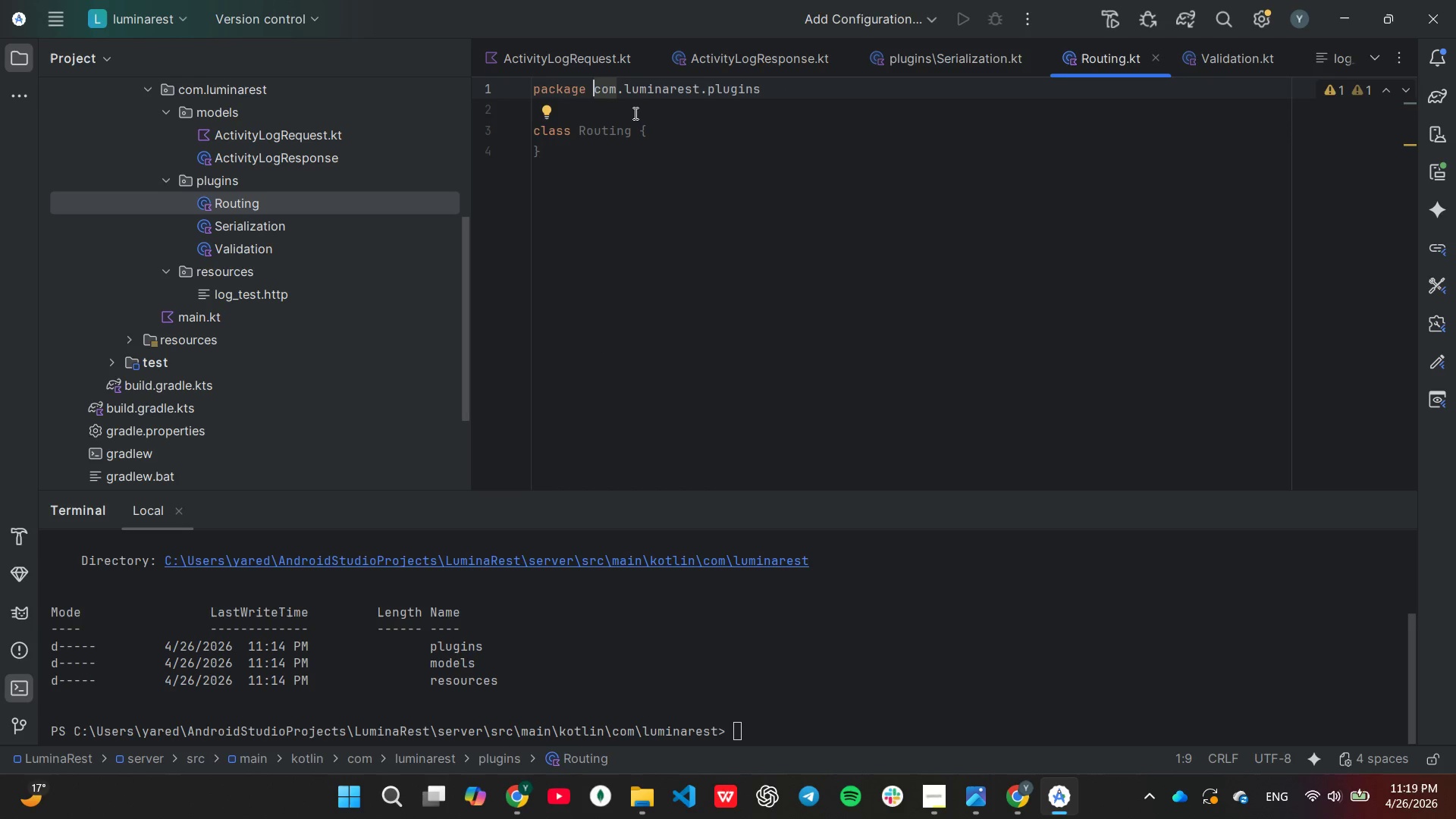 
left_click([634, 111])
 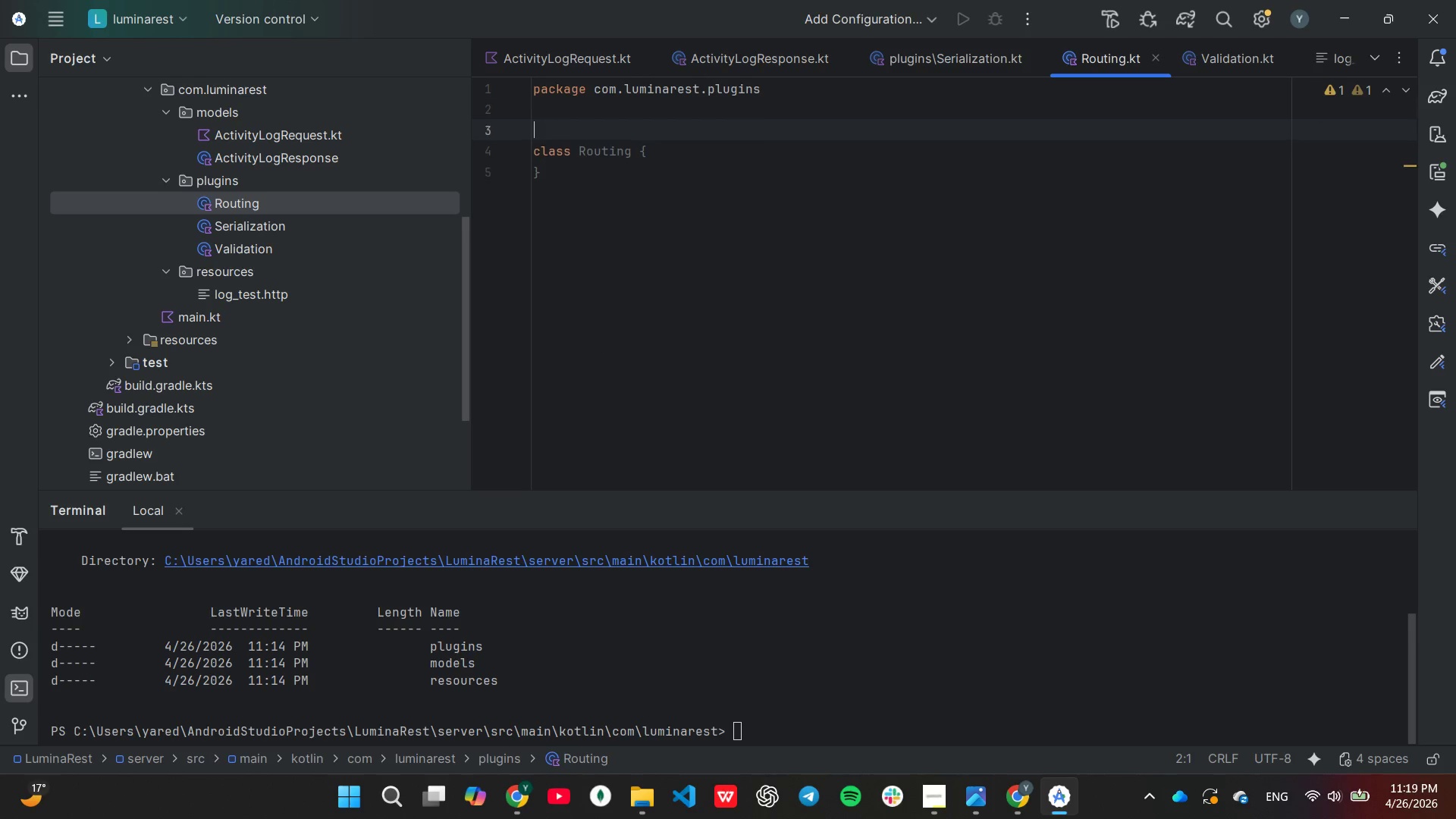 
key(Enter)
 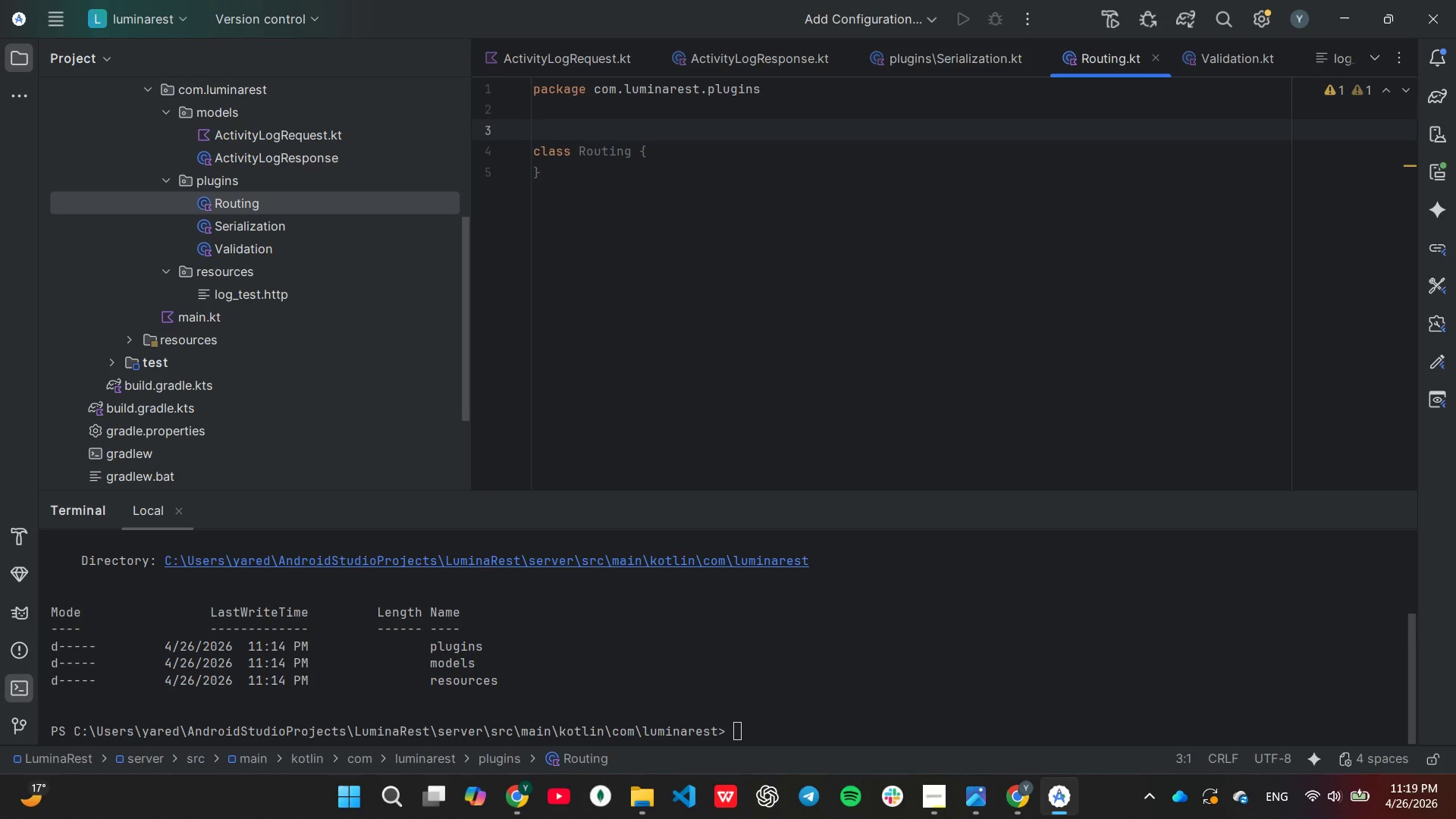 
key(ArrowUp)
 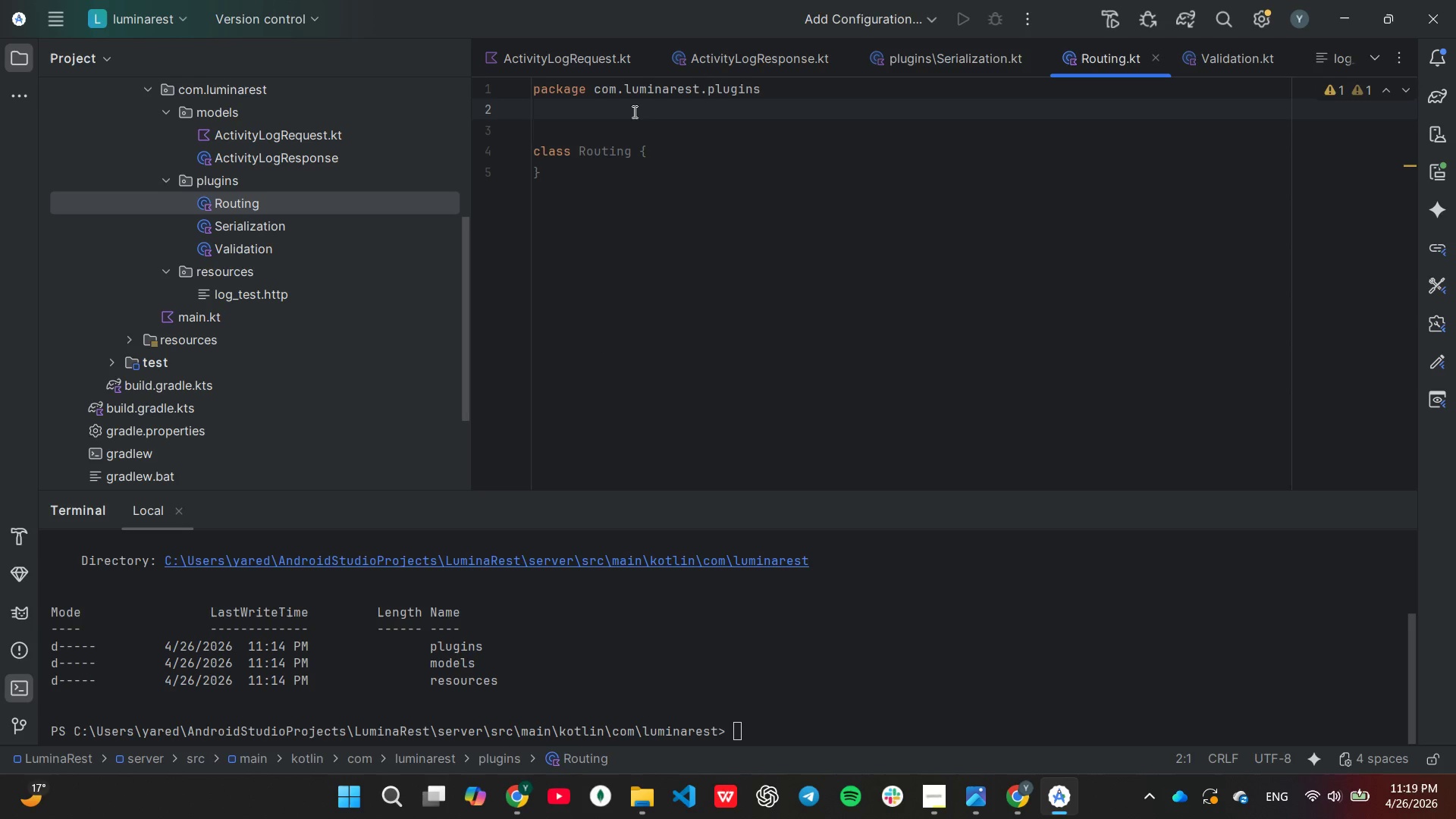 
type(im)
 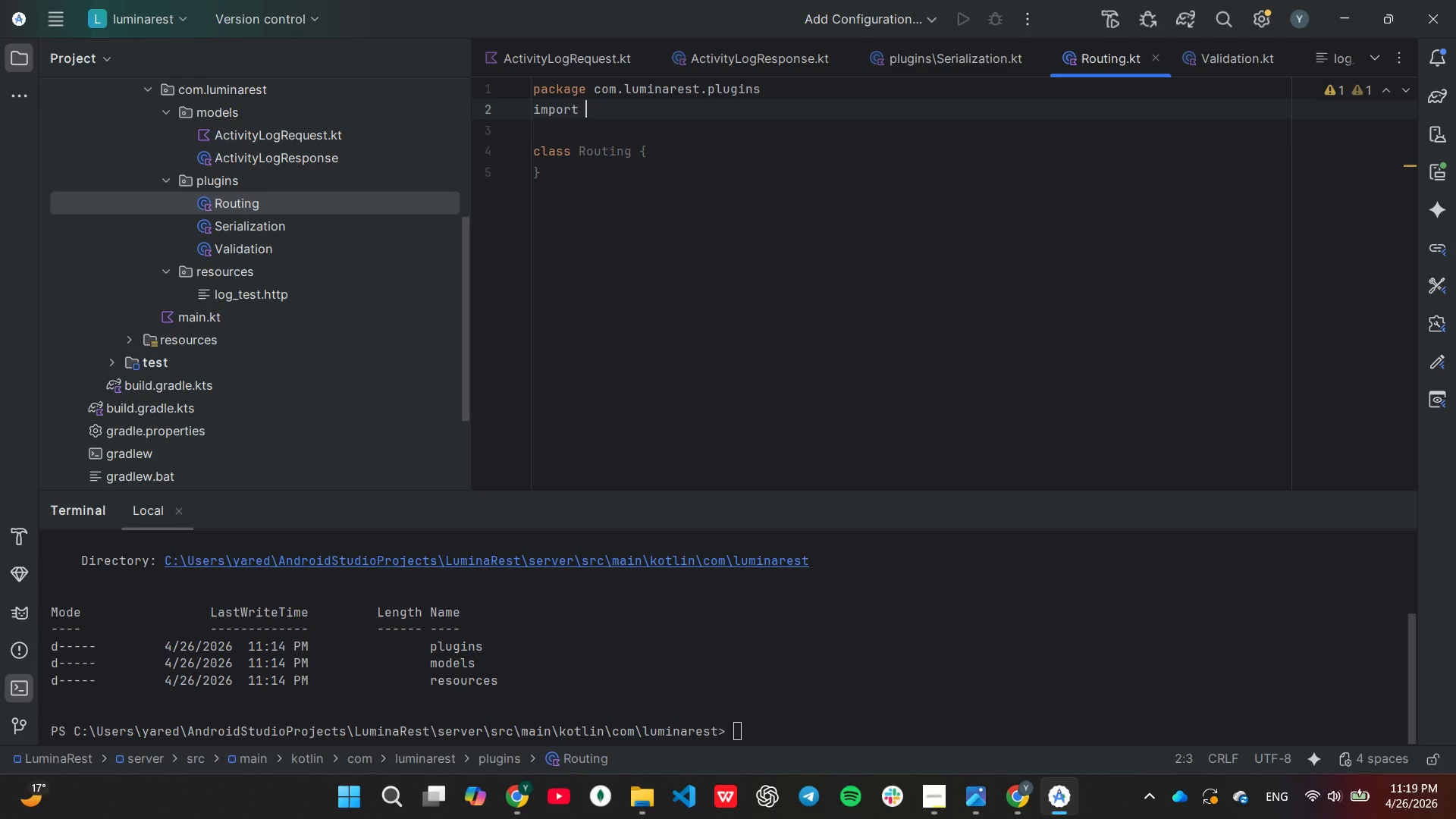 
key(Enter)
 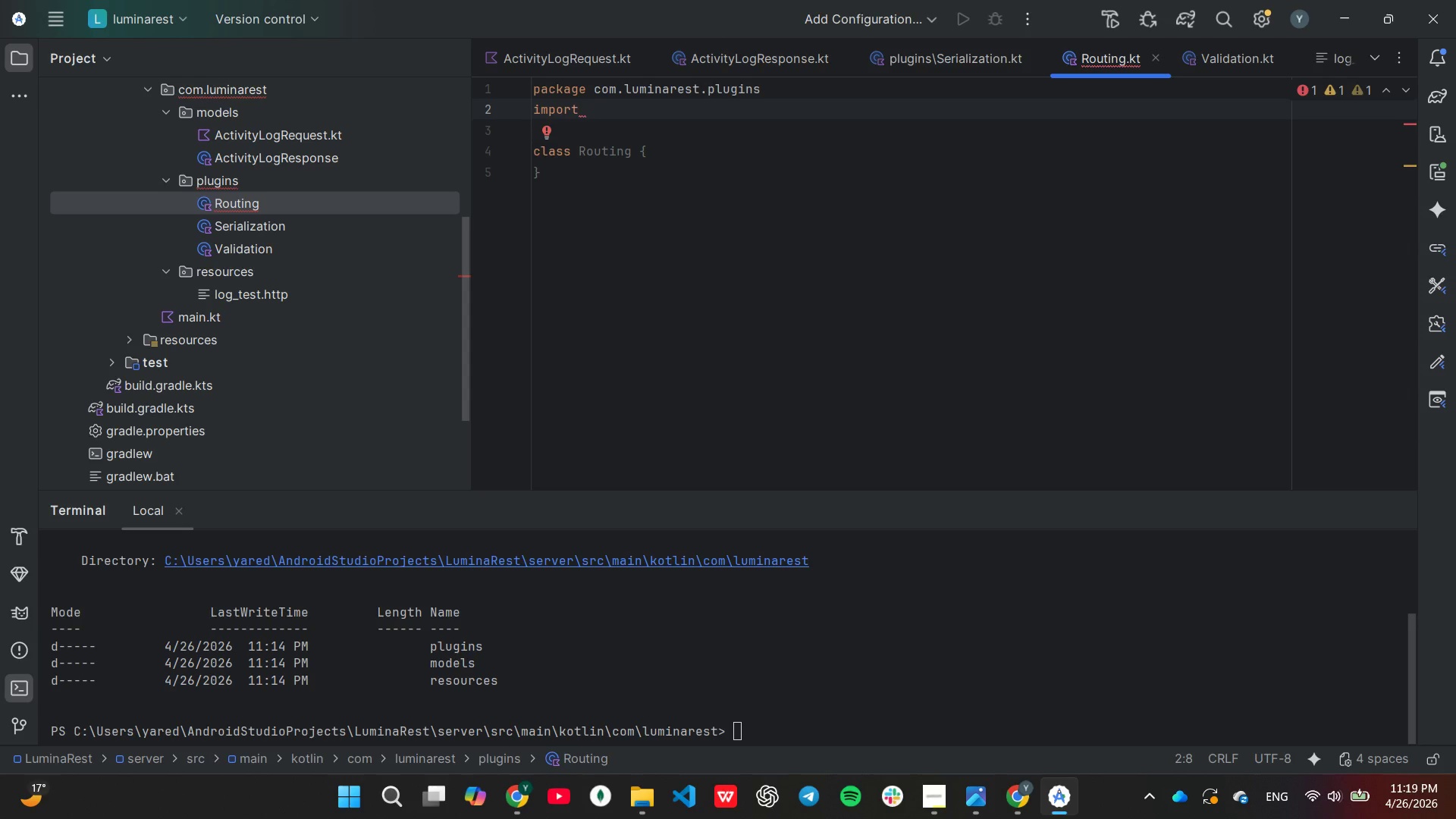 
type(com)
 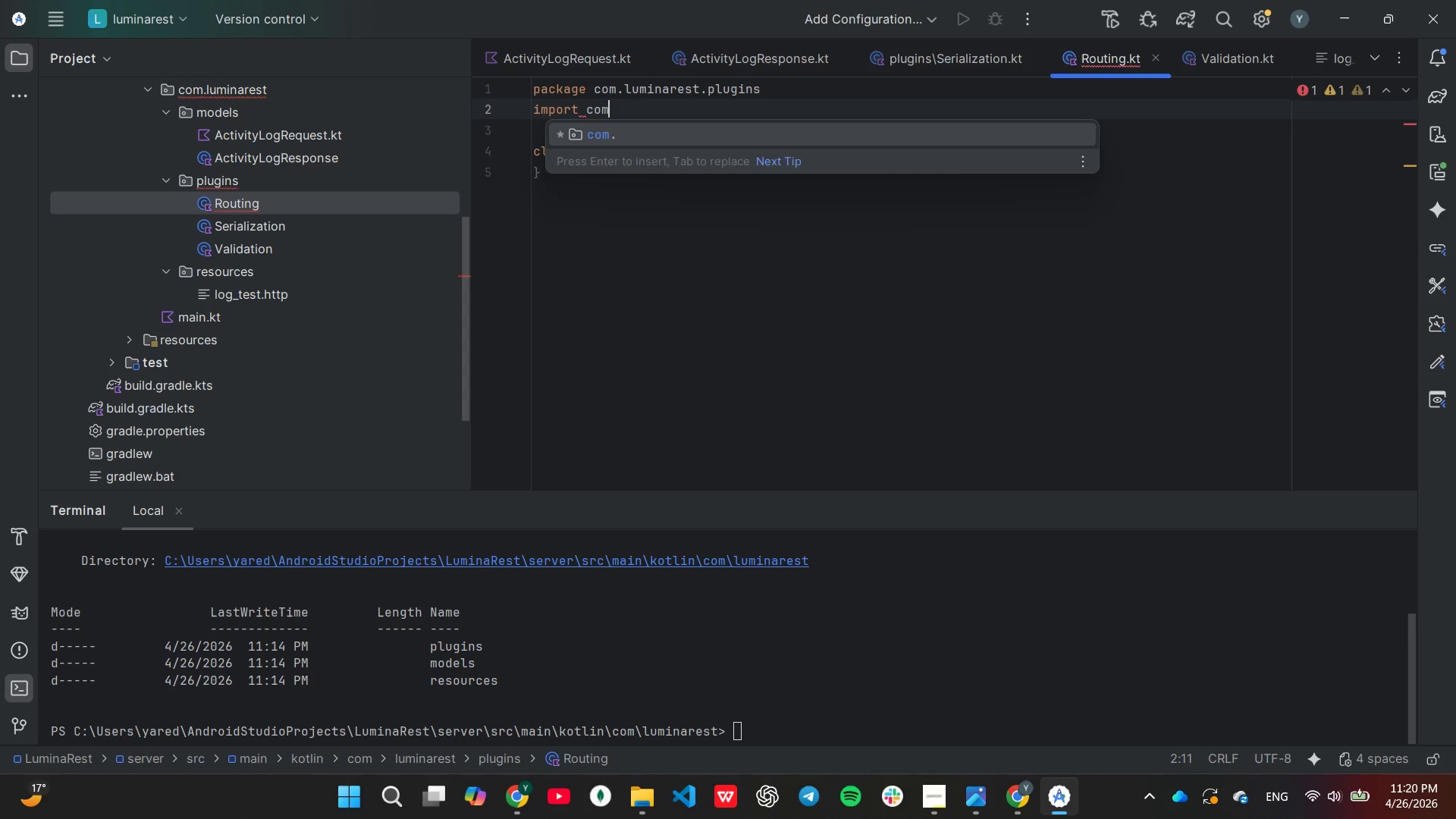 
key(Enter)
 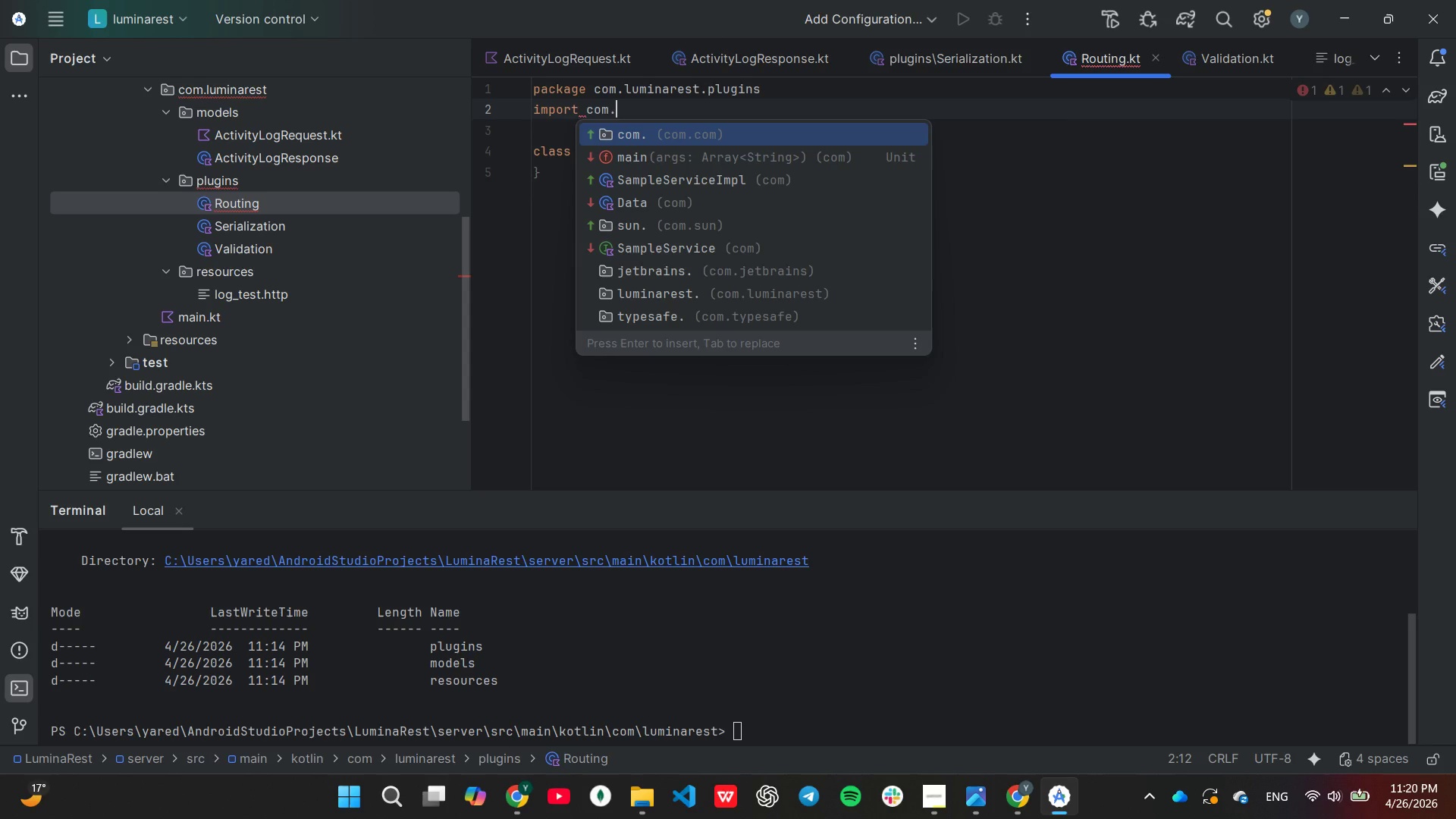 
key(L)
 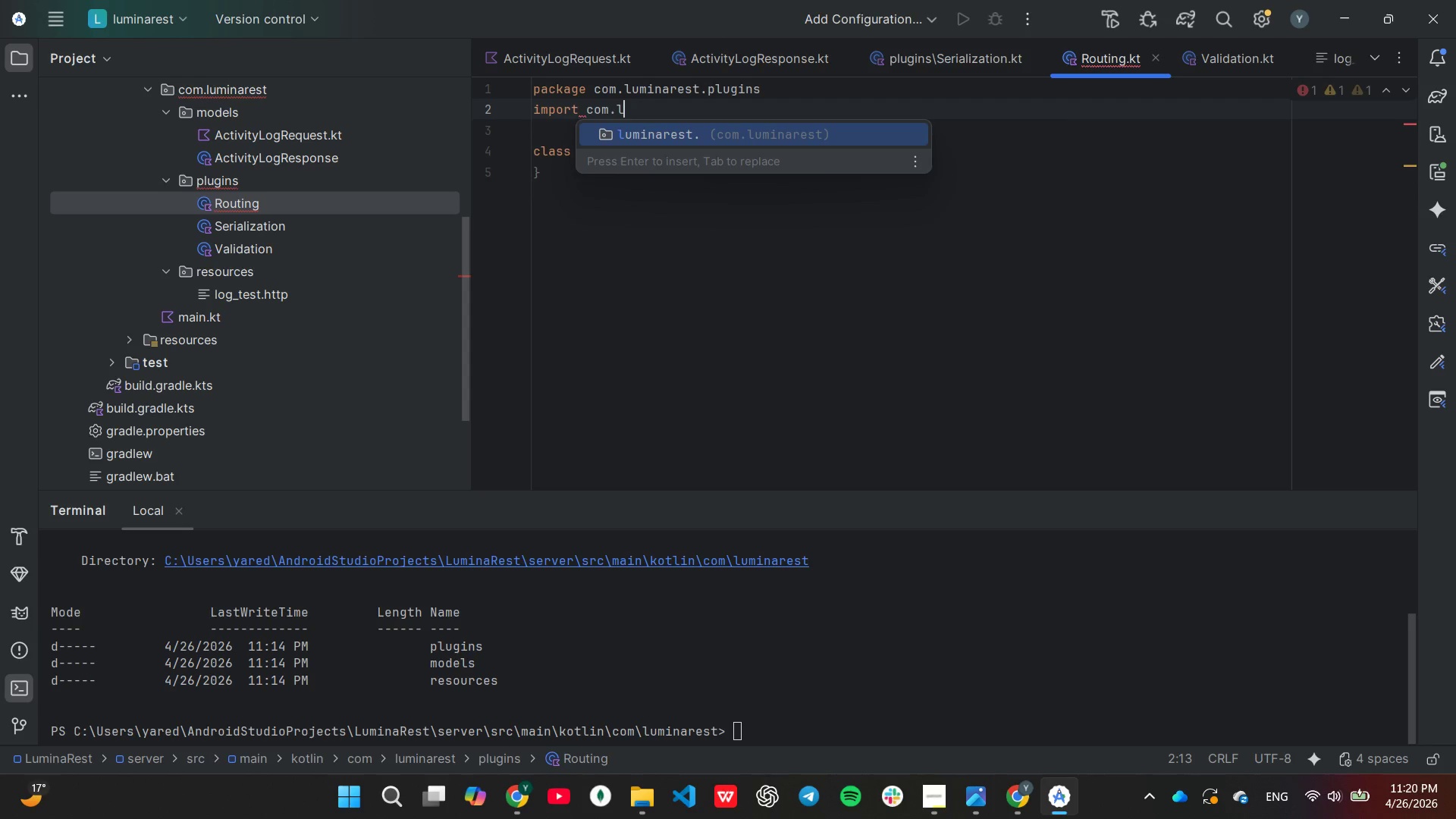 
key(Enter)
 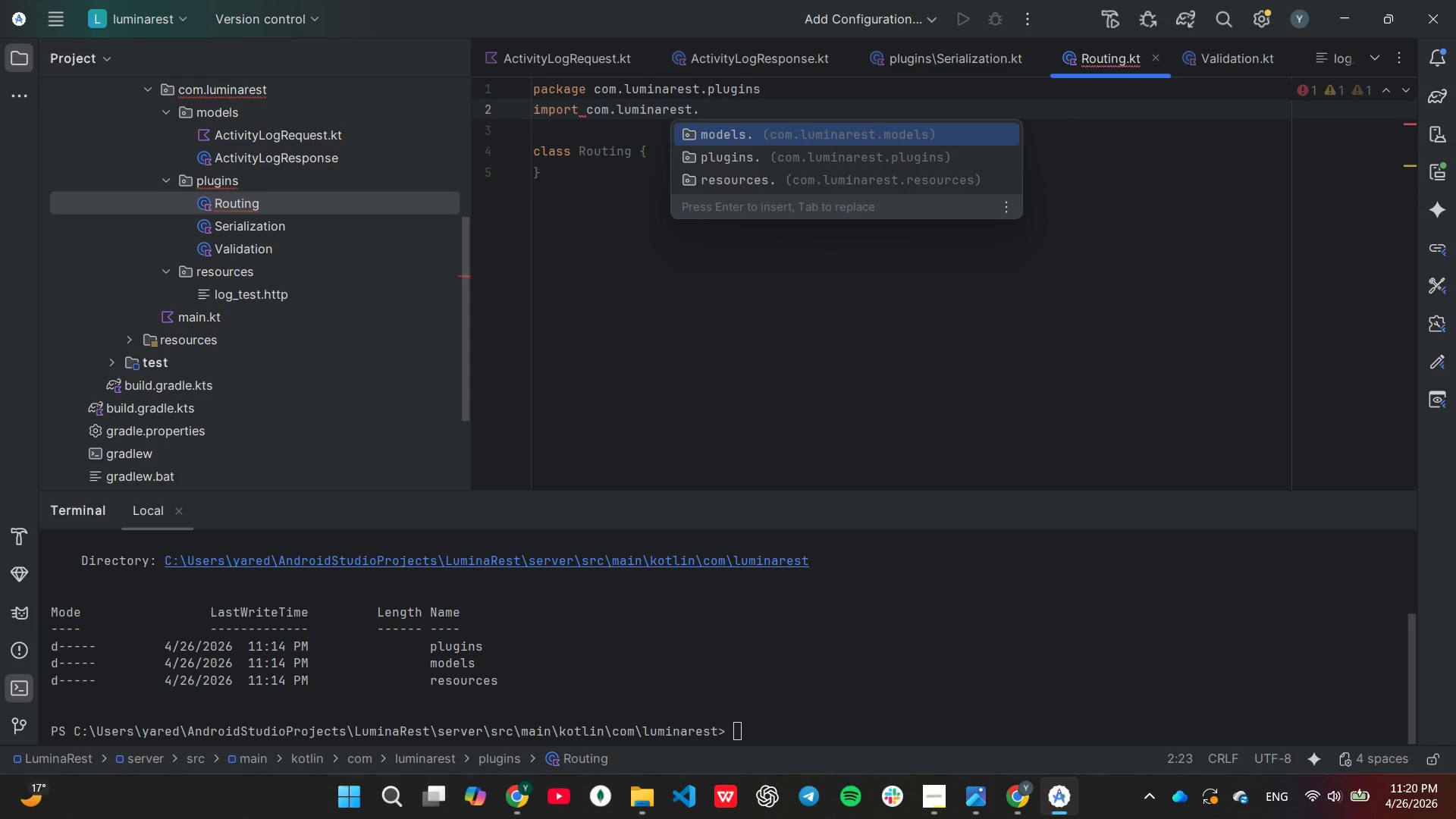 
key(Enter)
 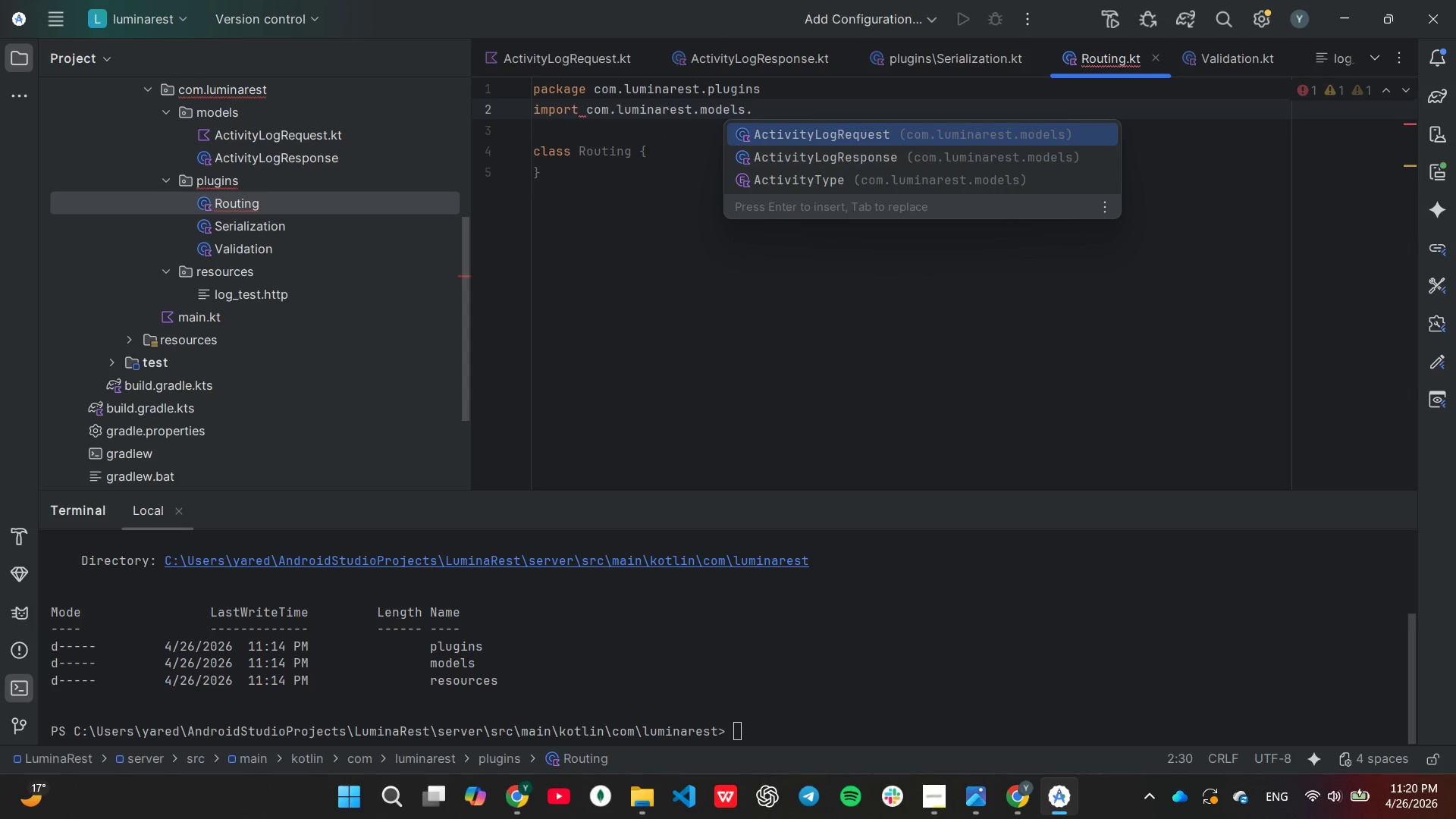 
key(Shift+ShiftLeft)
 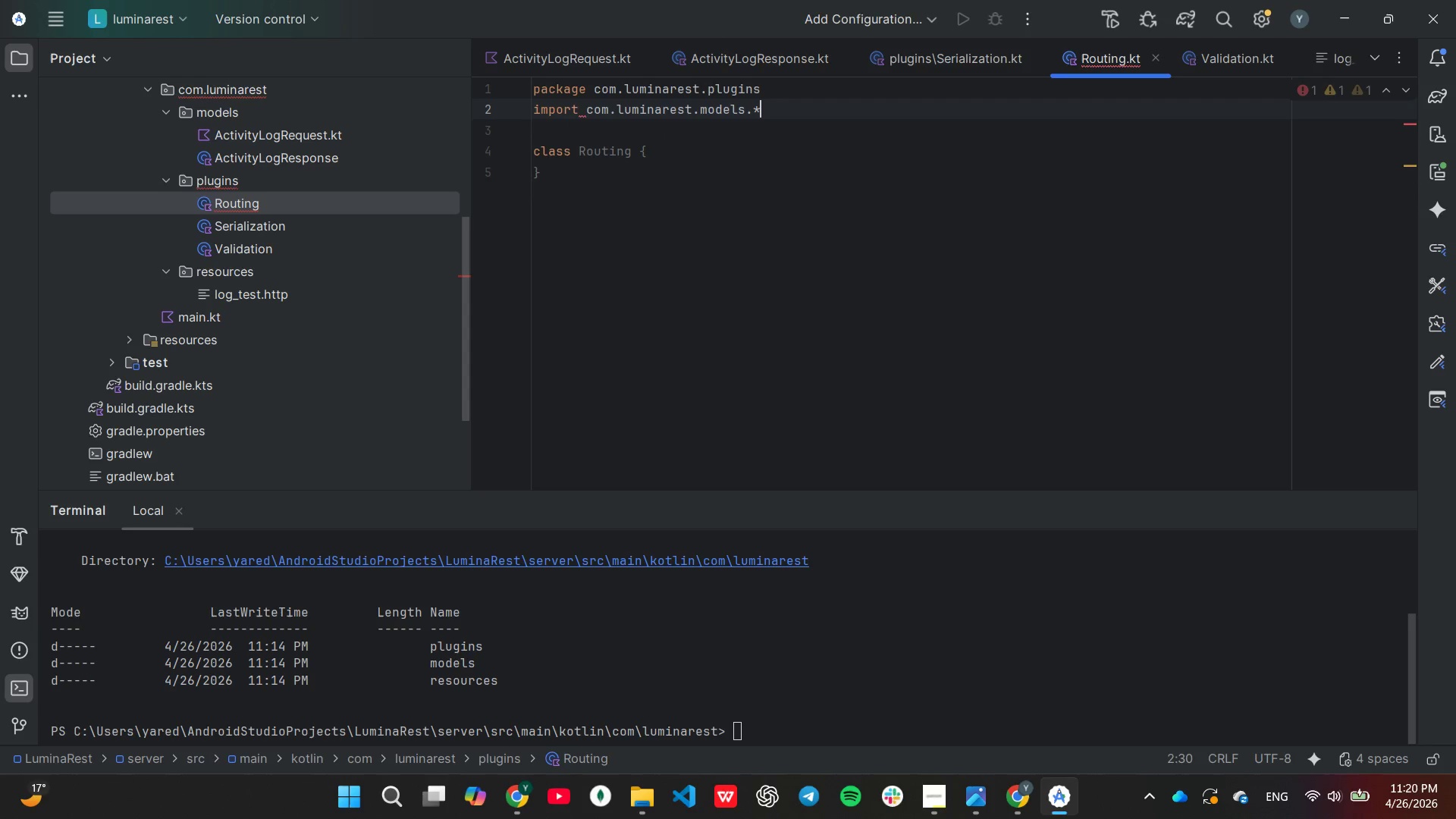 
key(Shift+8)
 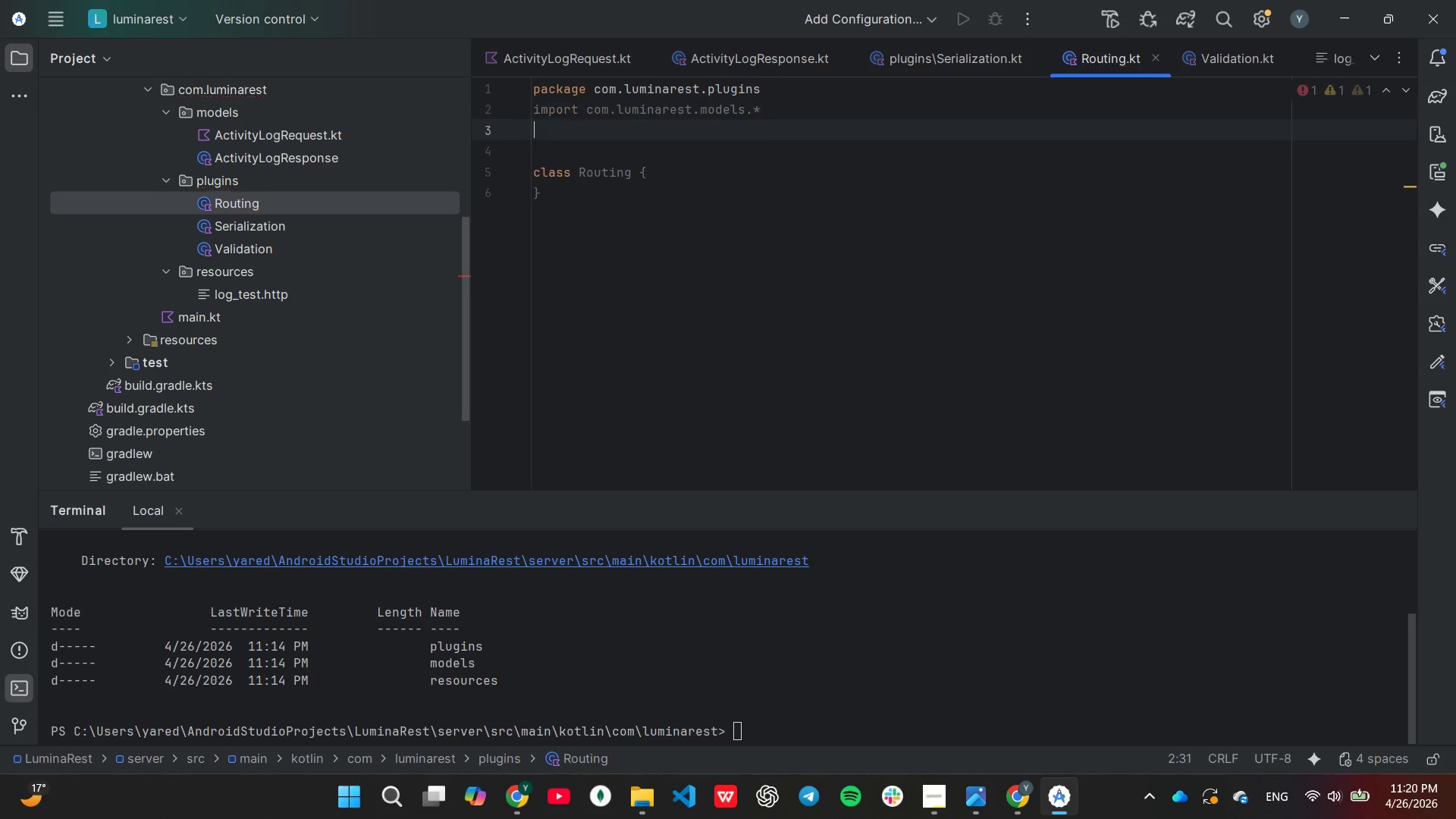 
key(Enter)
 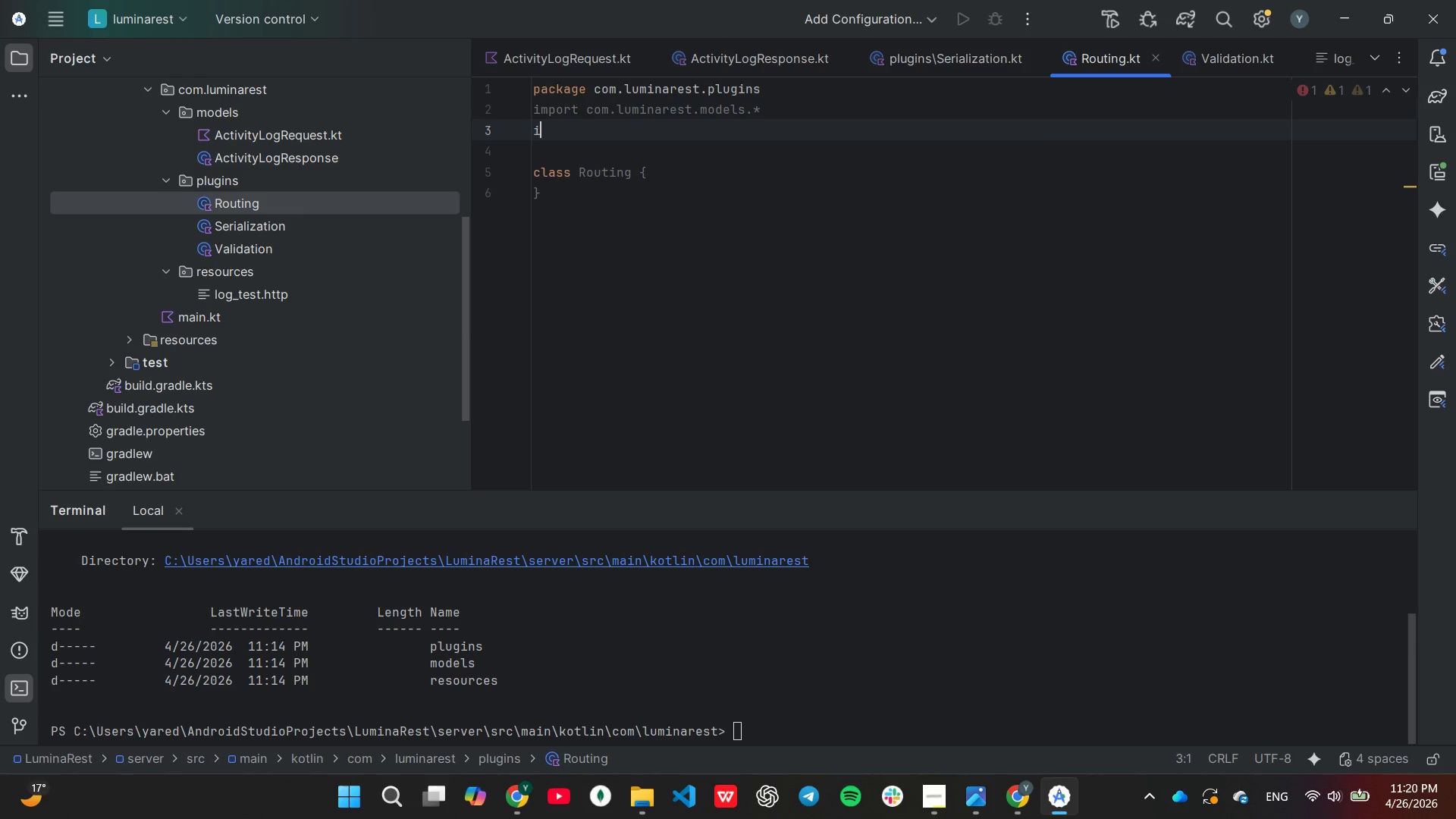 
type(im)
 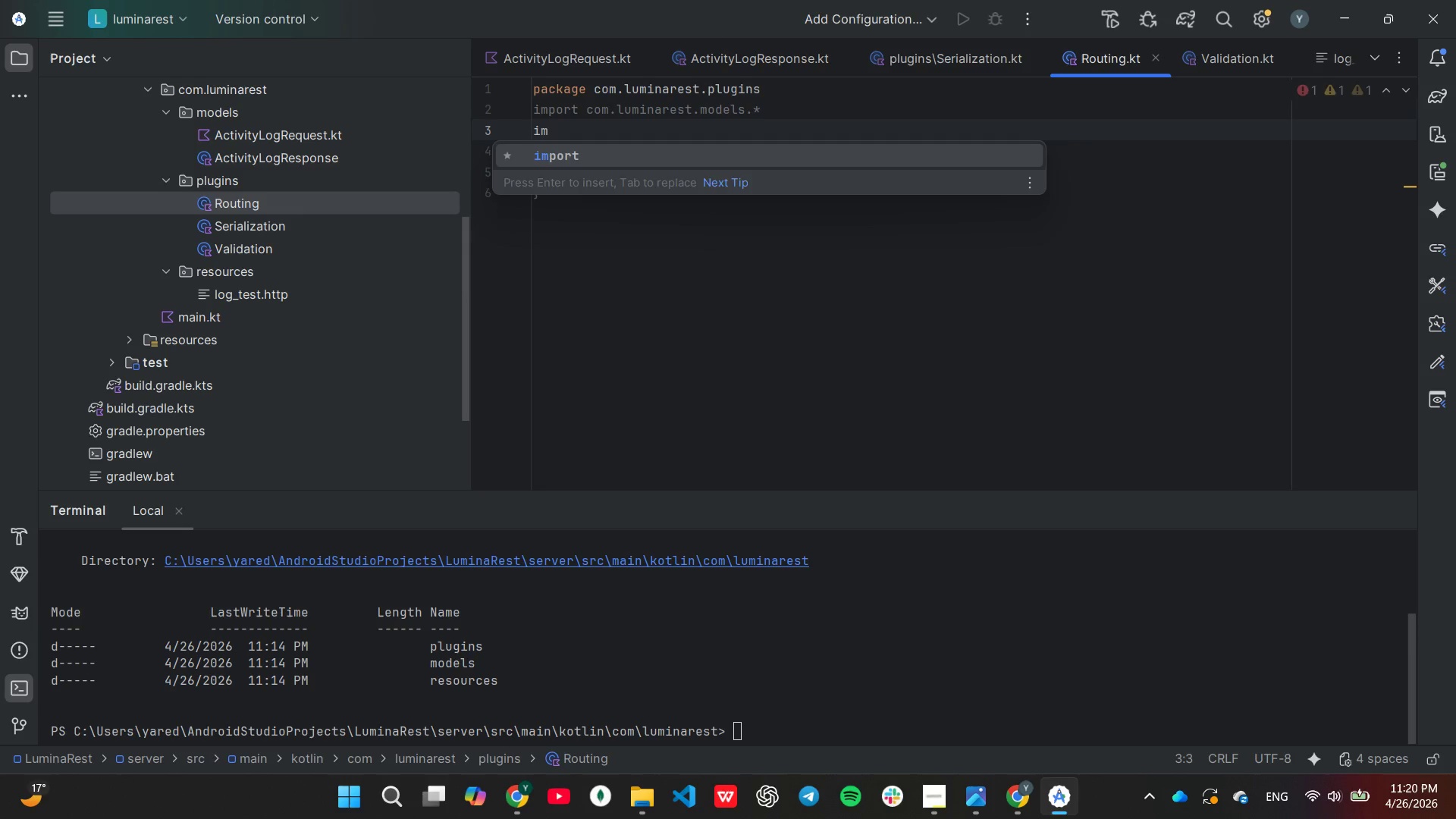 
key(Enter)
 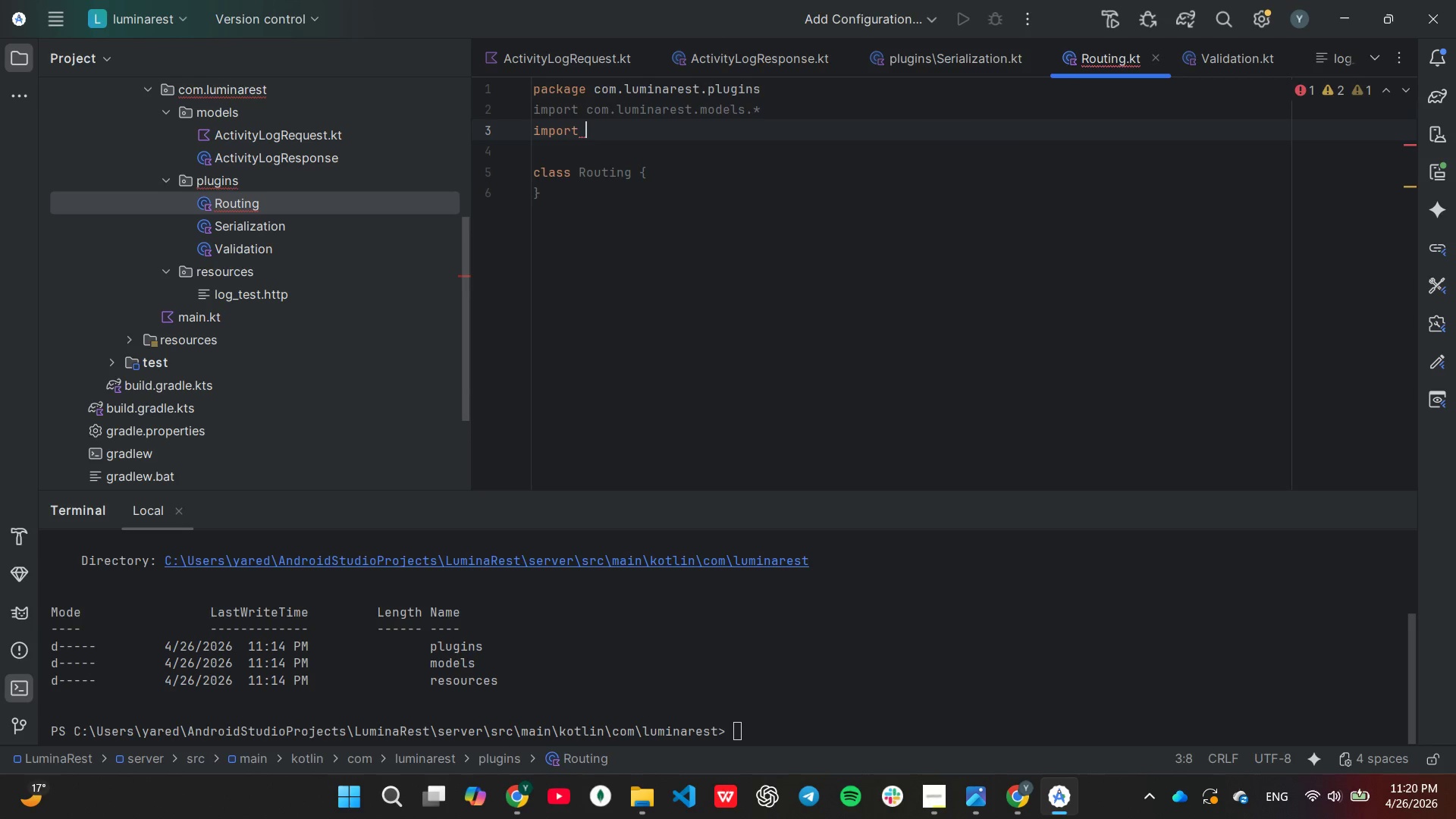 
type(io)
 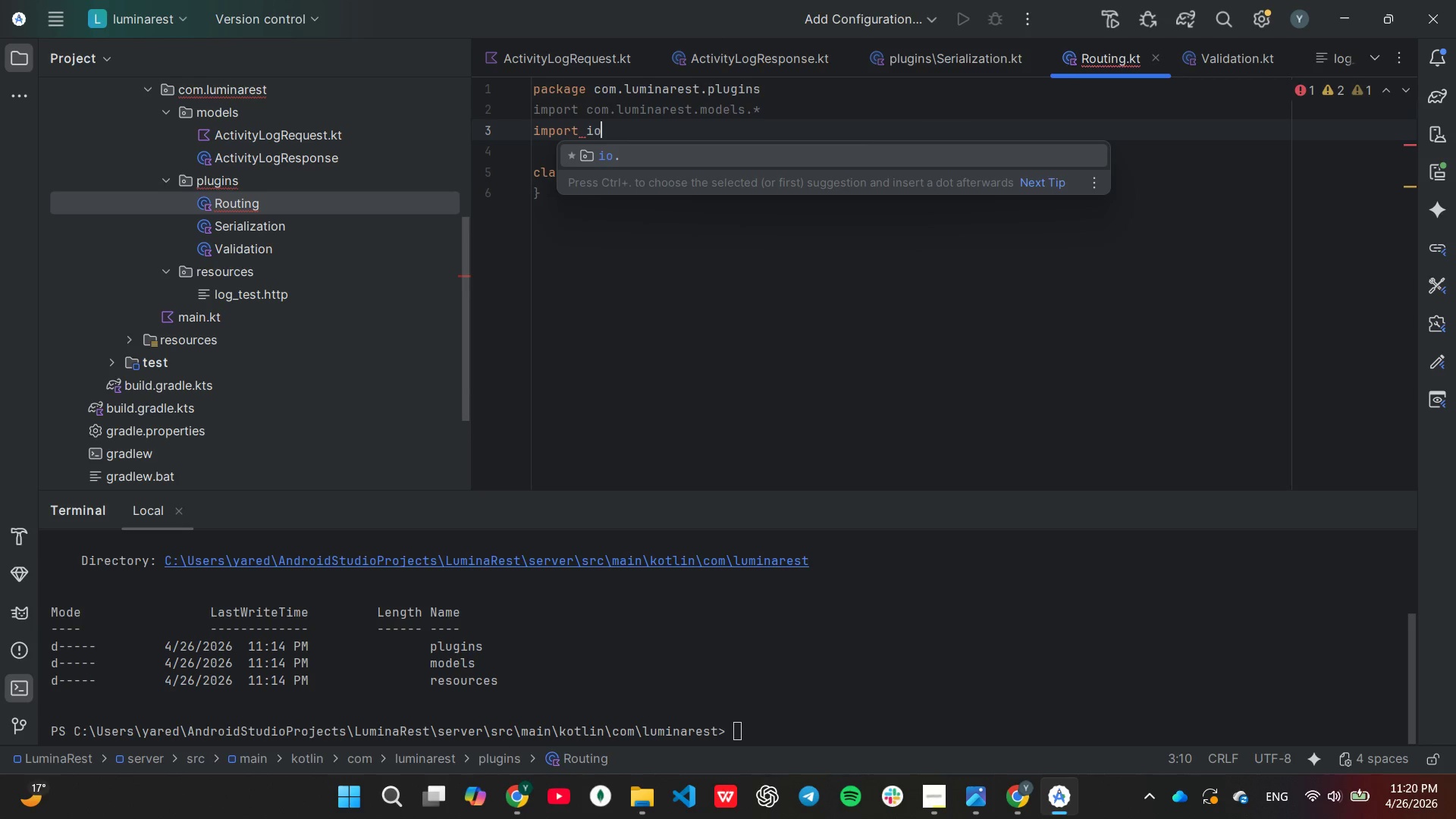 
key(Enter)
 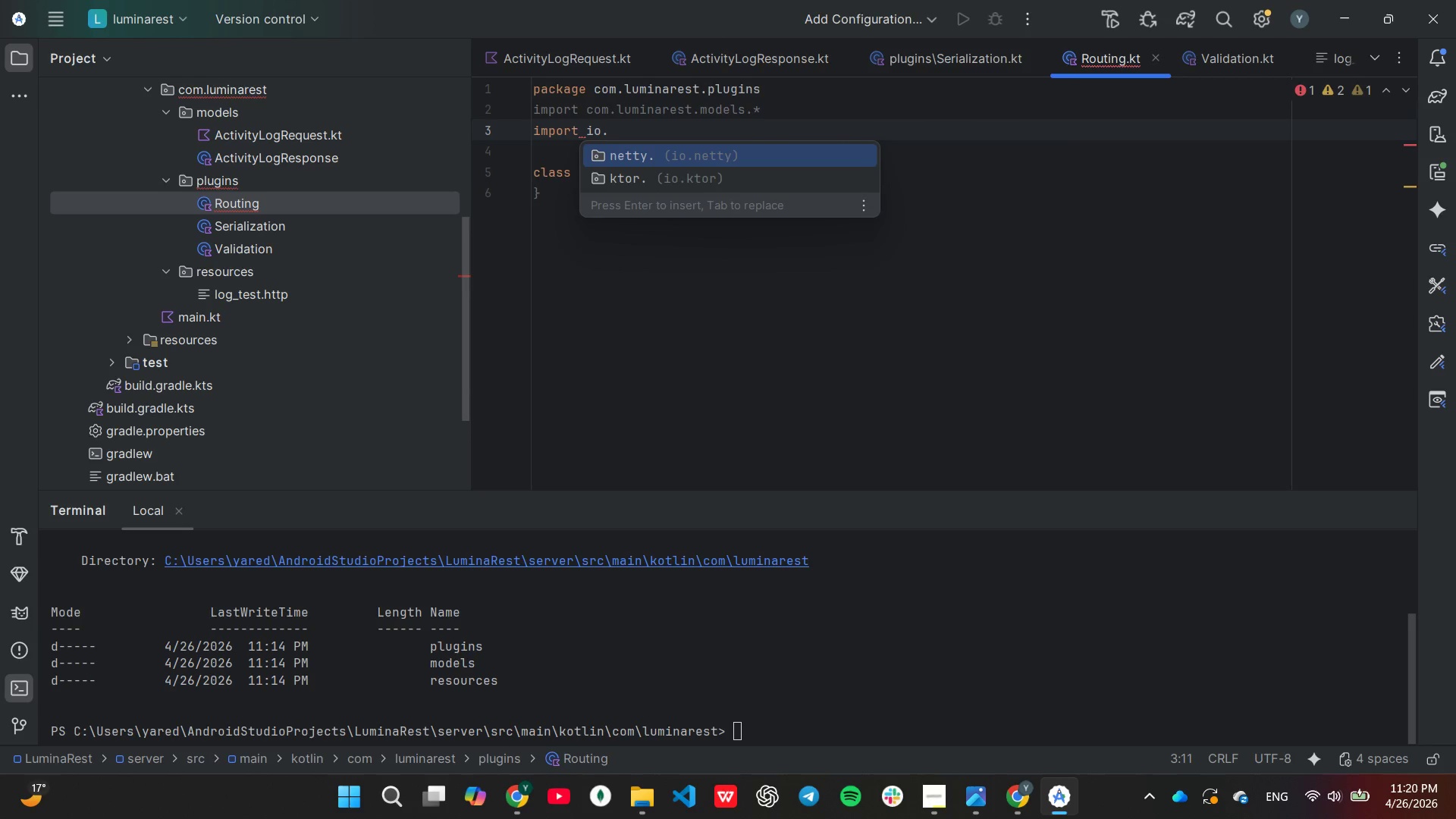 
key(ArrowDown)
 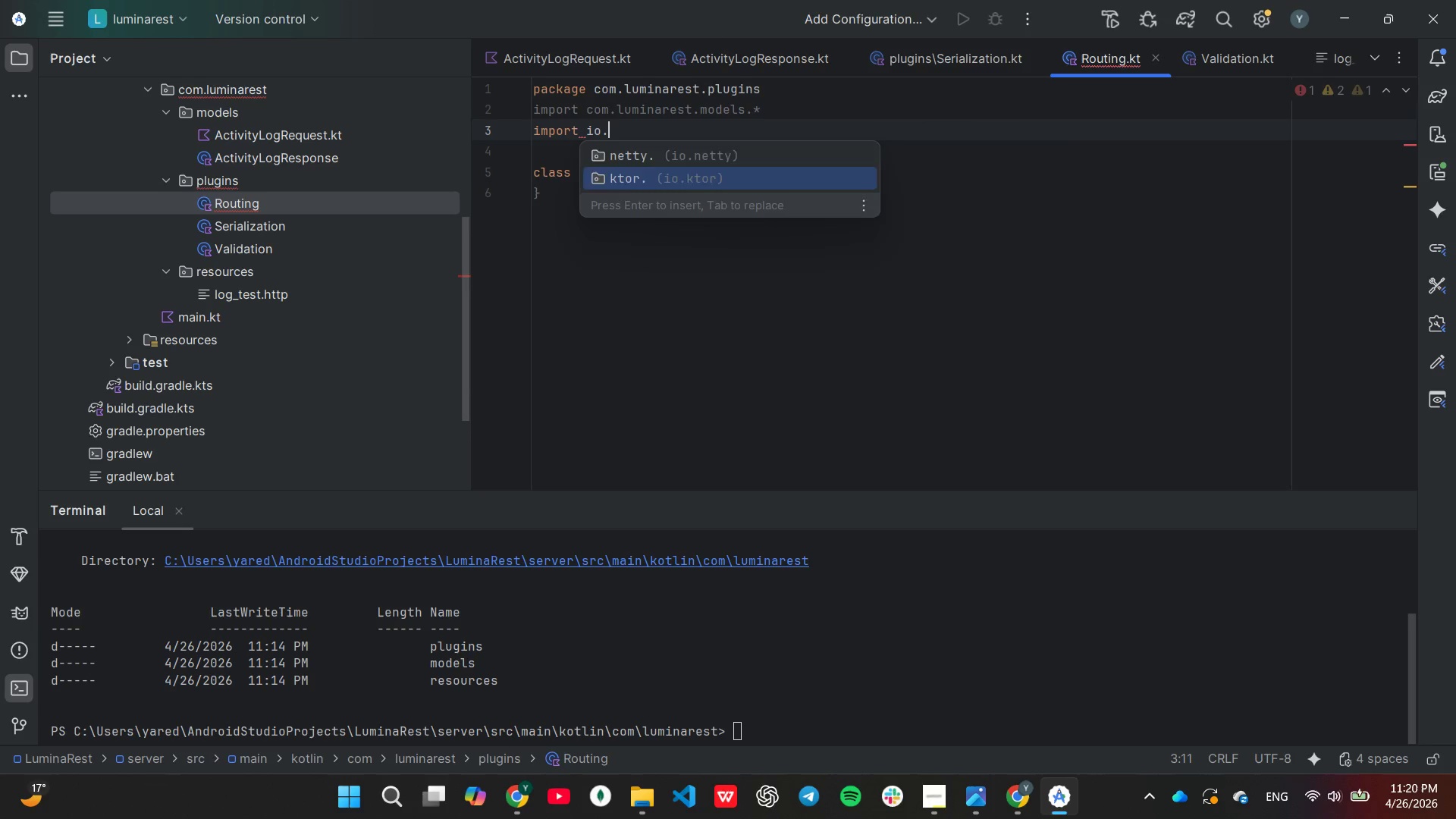 
key(Enter)
 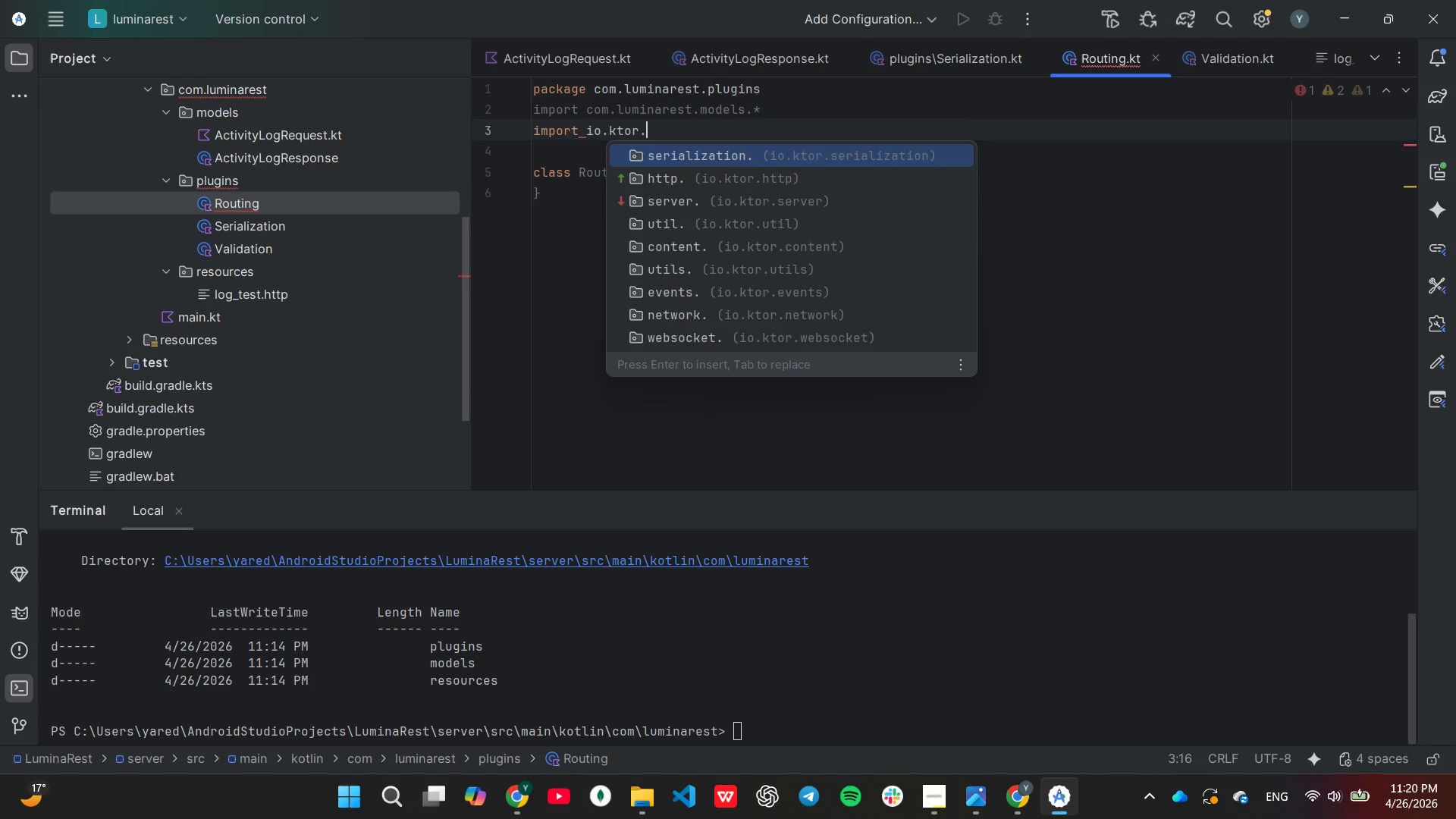 
key(ArrowDown)
 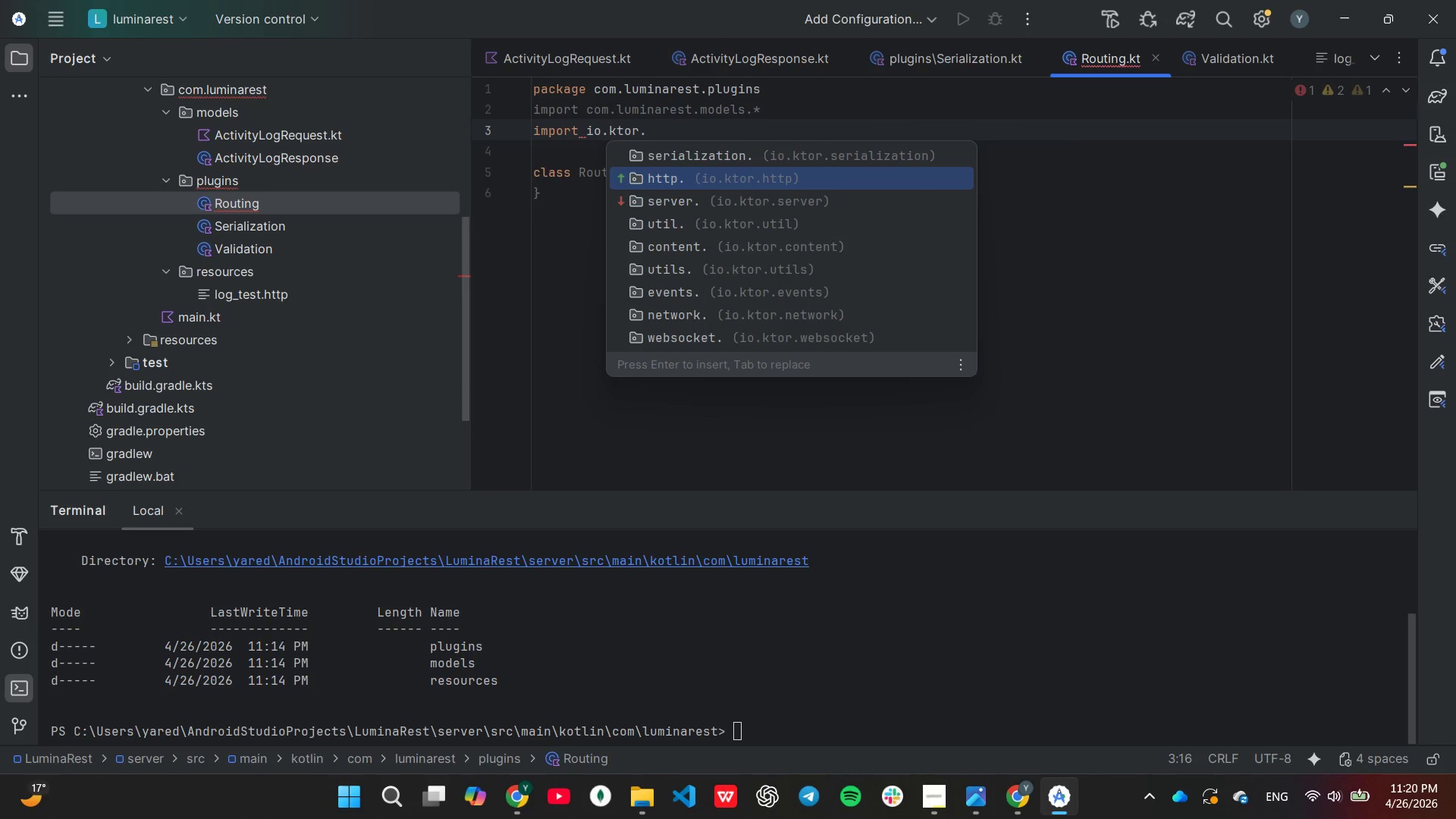 
key(Enter)
 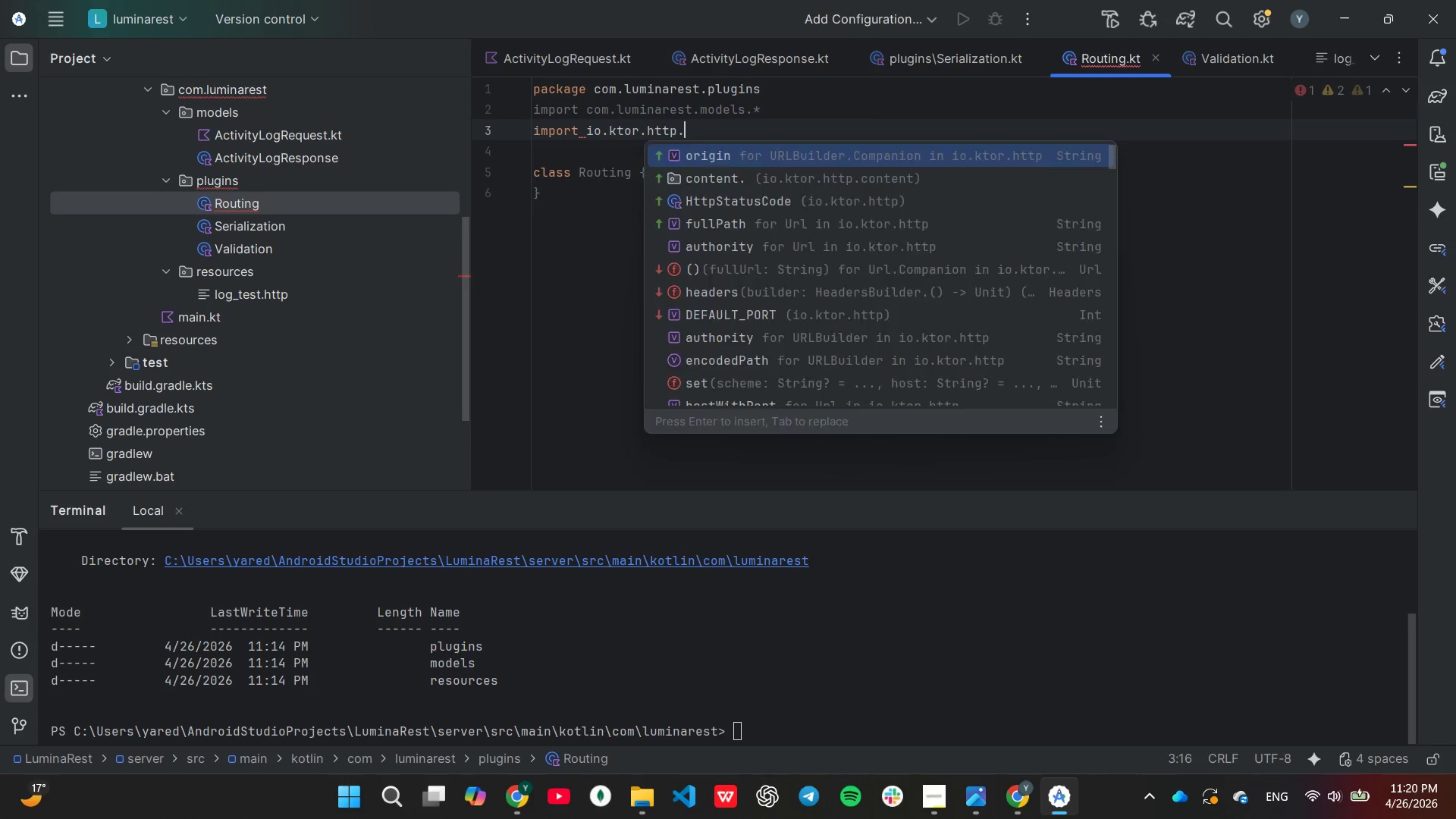 
key(Shift+ShiftLeft)
 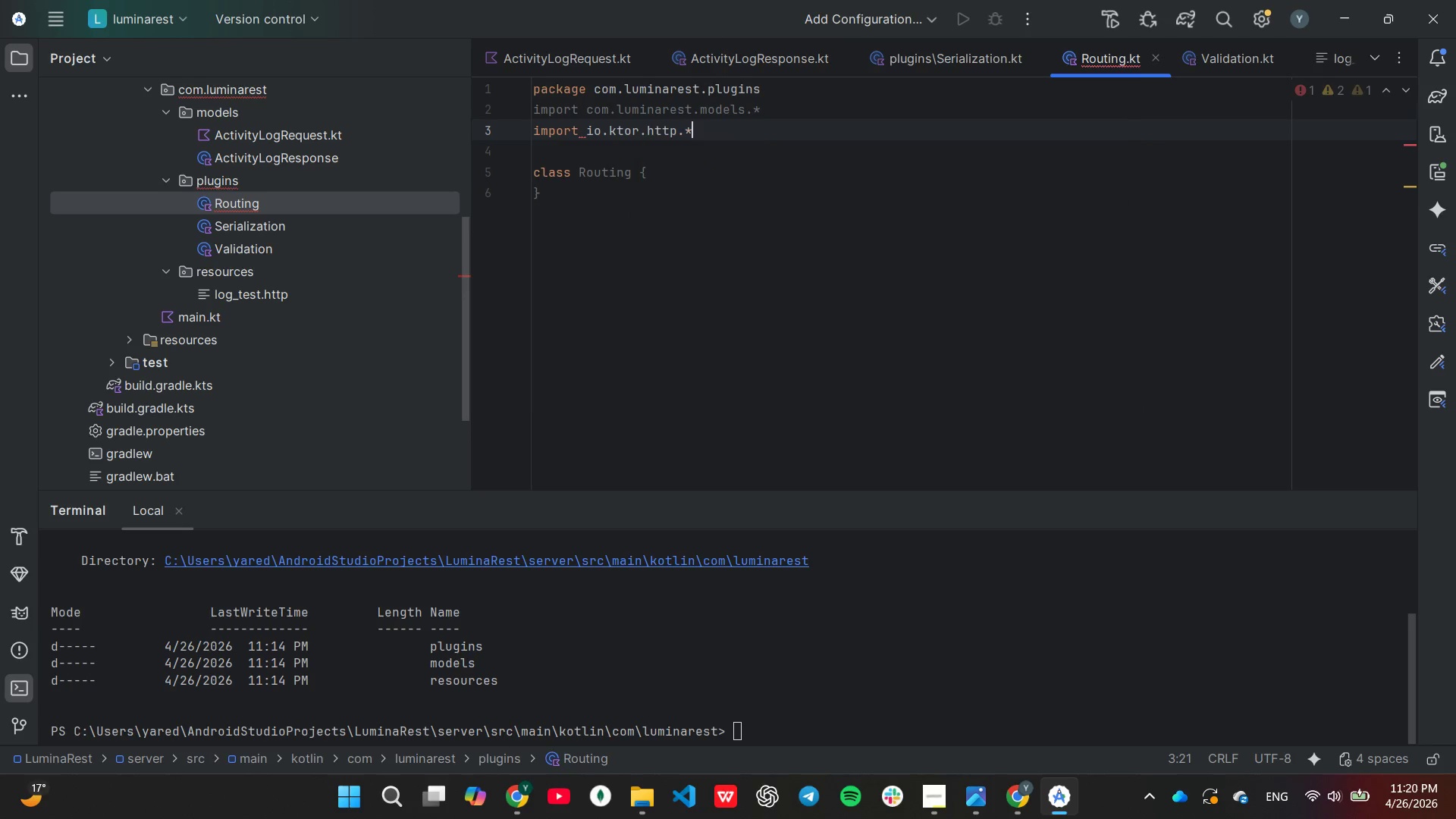 
key(Shift+8)
 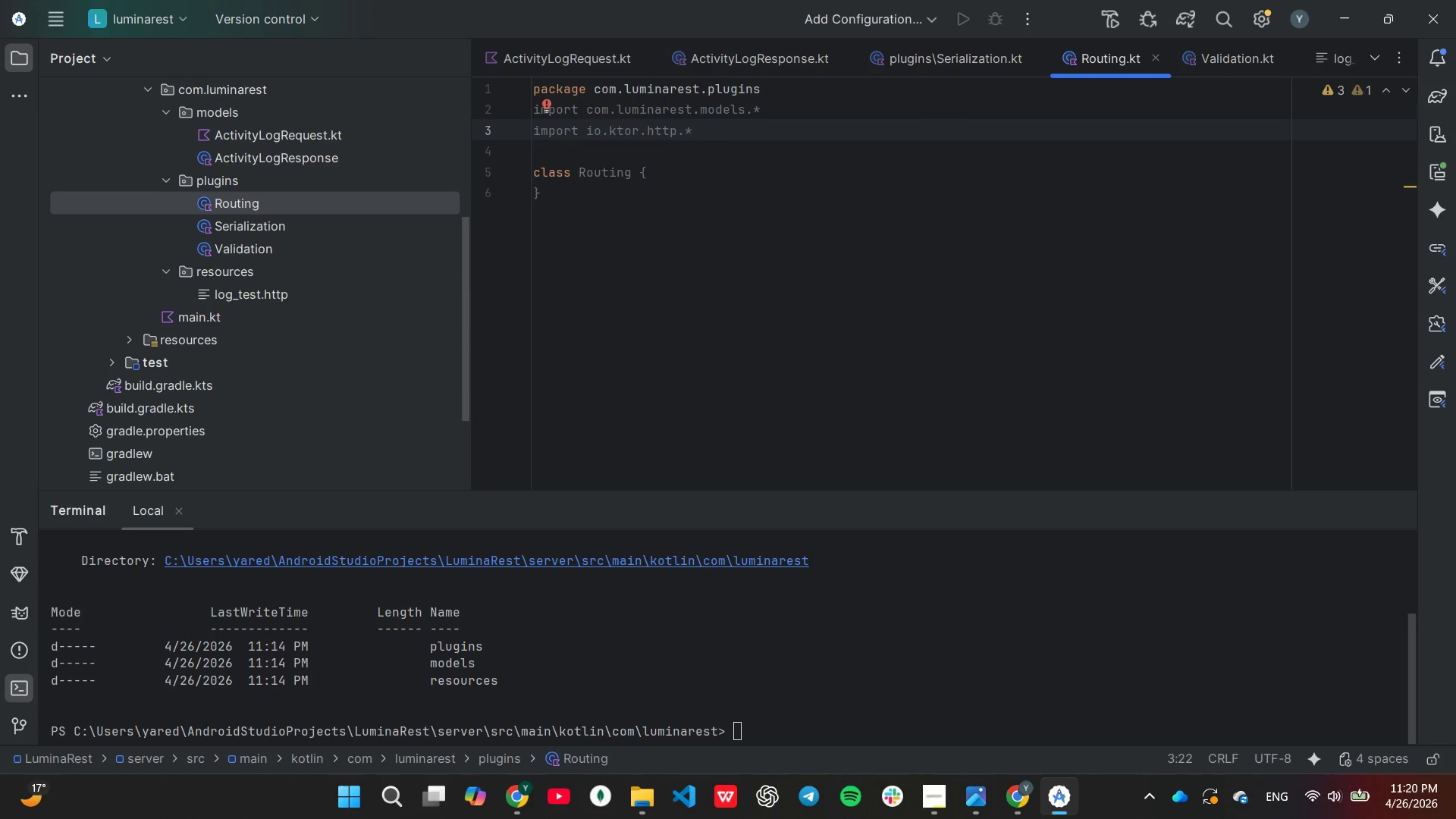 
key(Enter)
 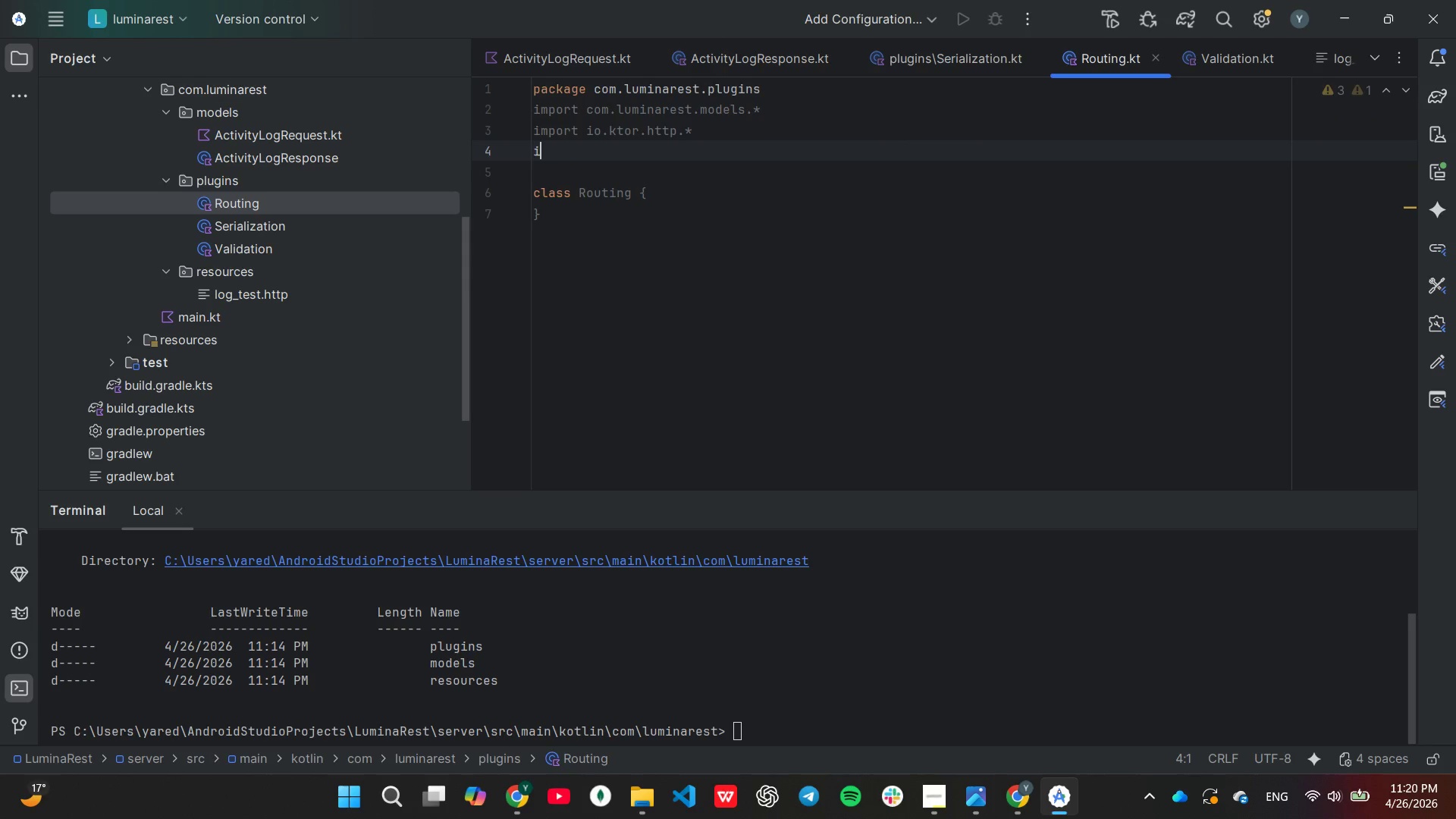 
type(im)
 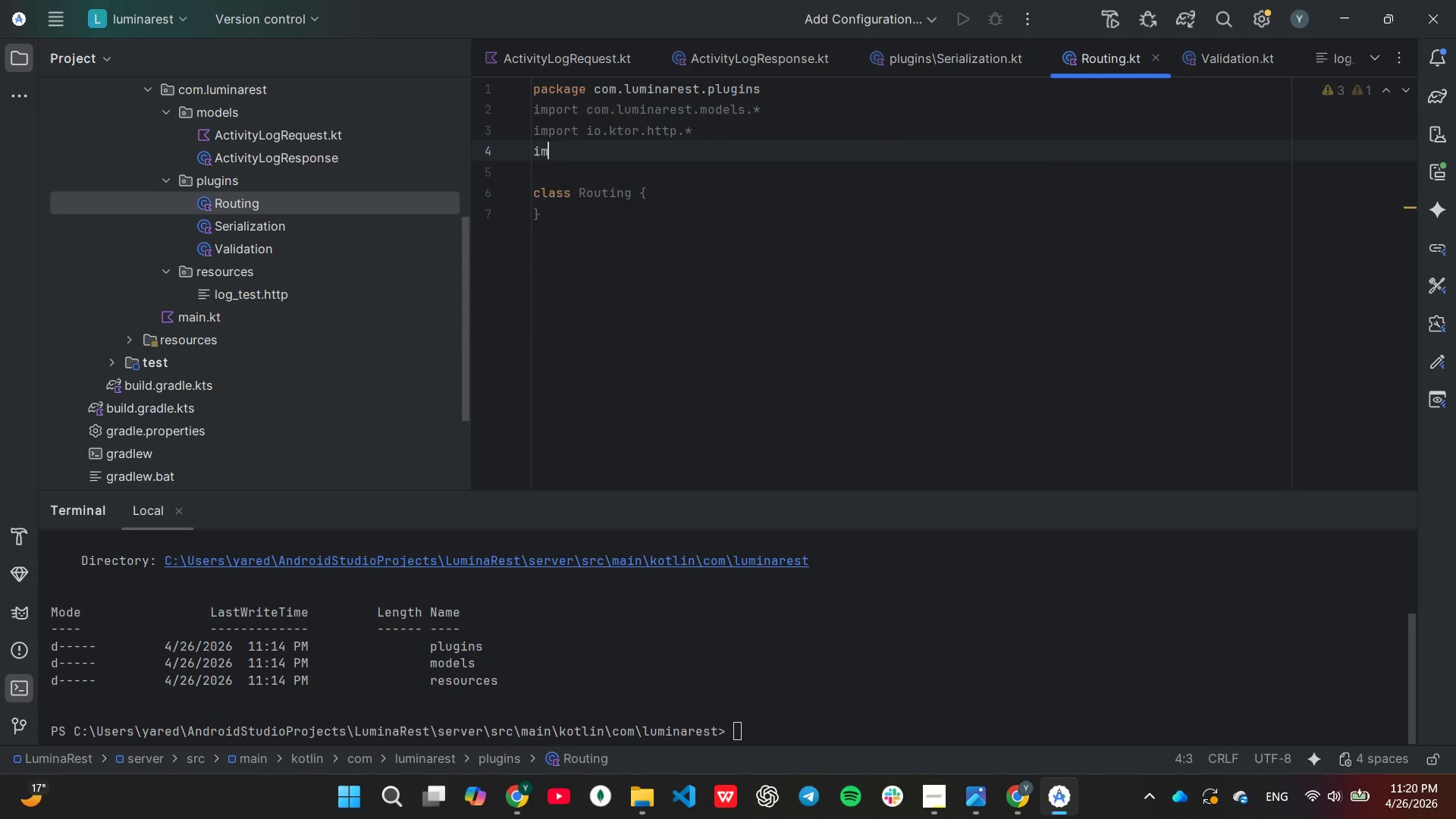 
key(Enter)
 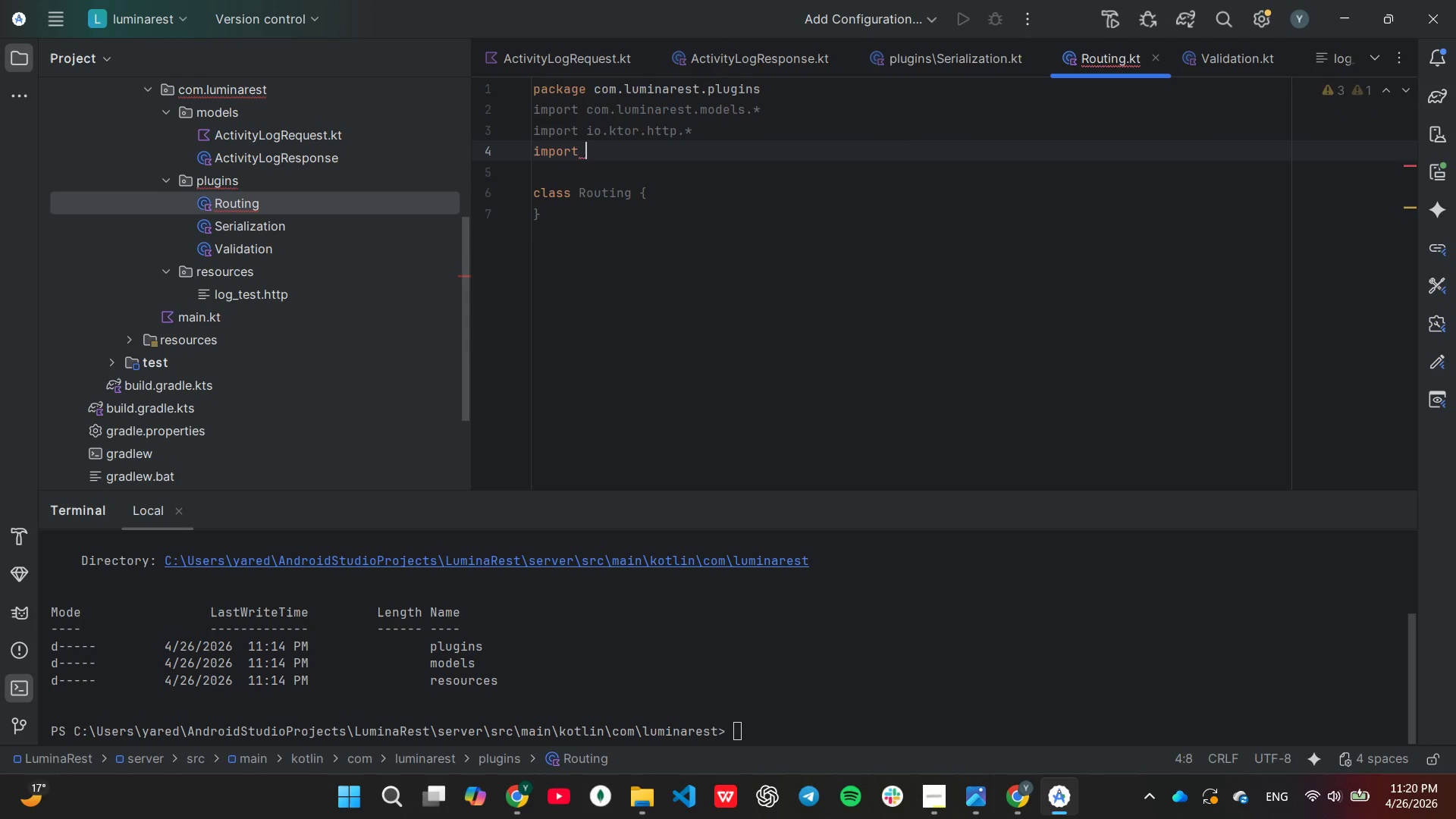 
type(io)
 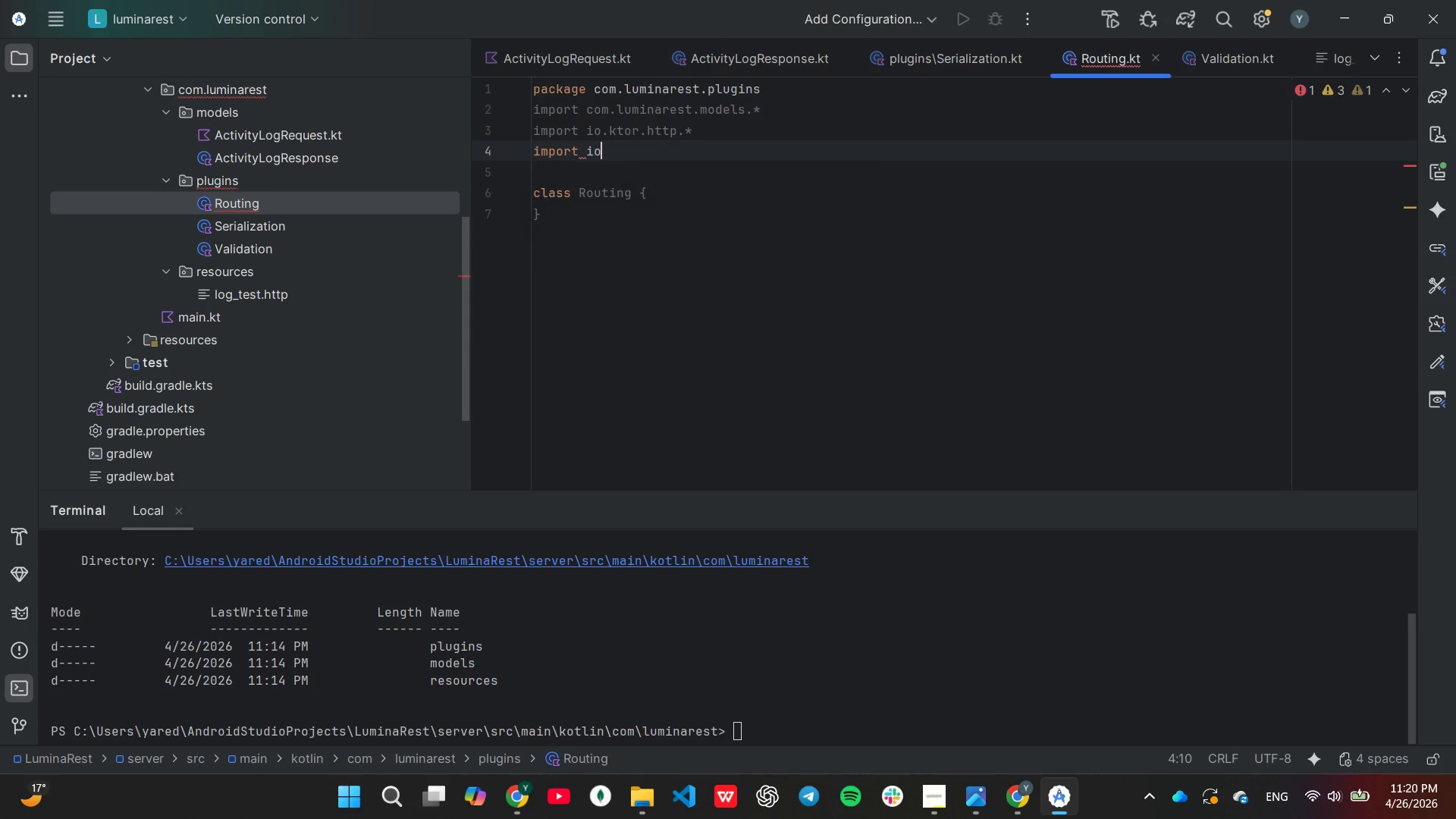 
key(Enter)
 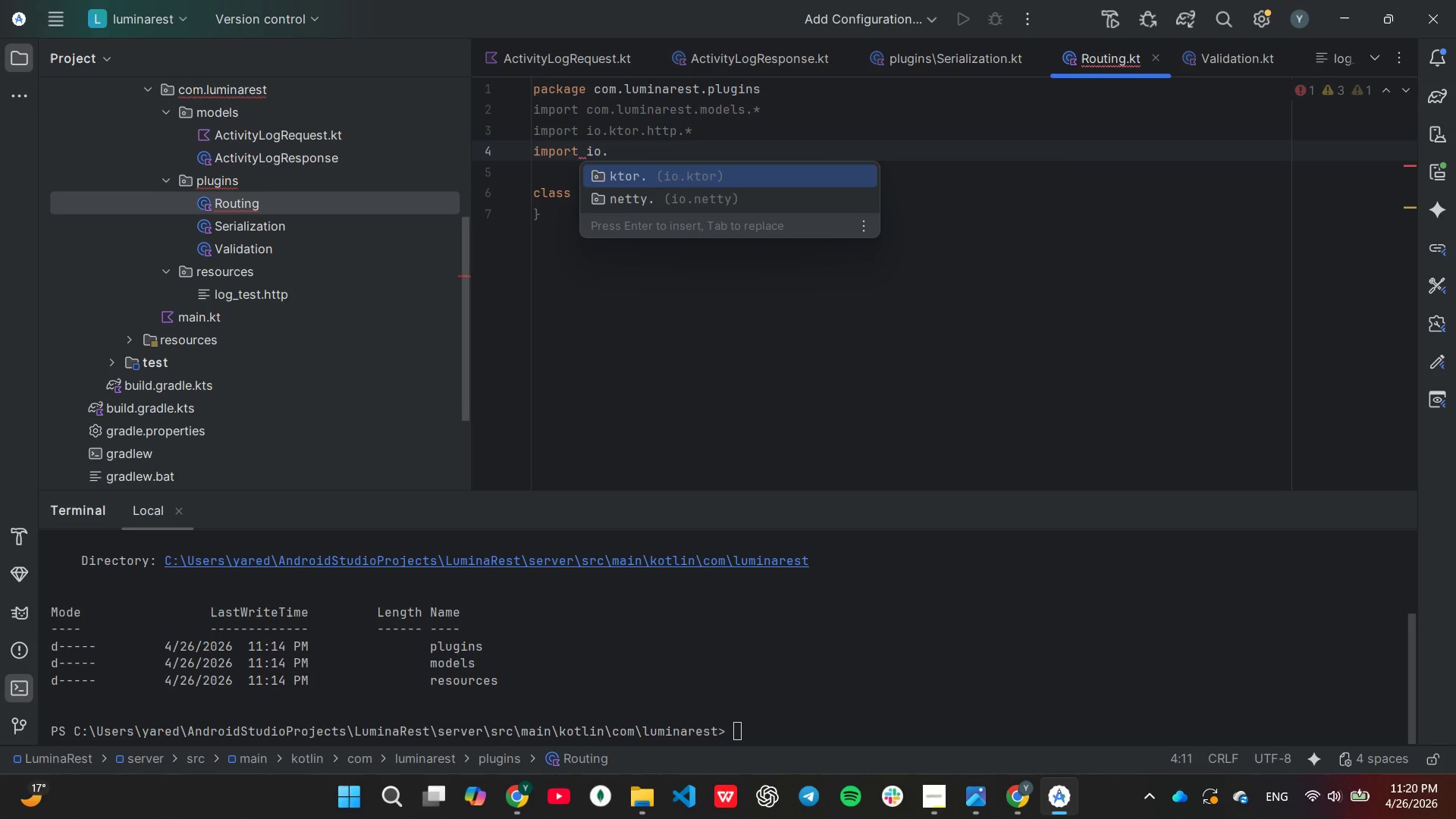 
key(Enter)
 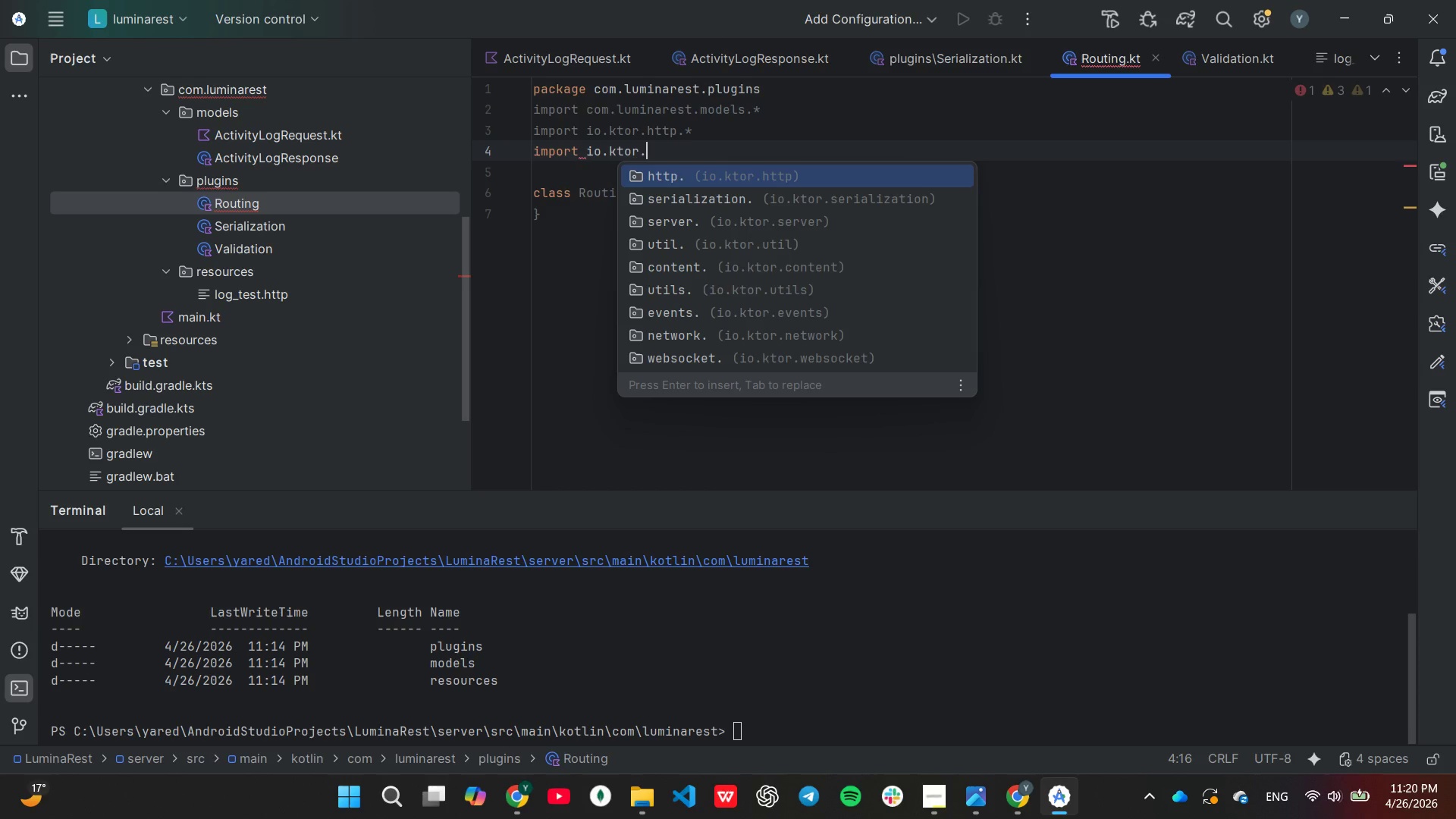 
key(ArrowDown)
 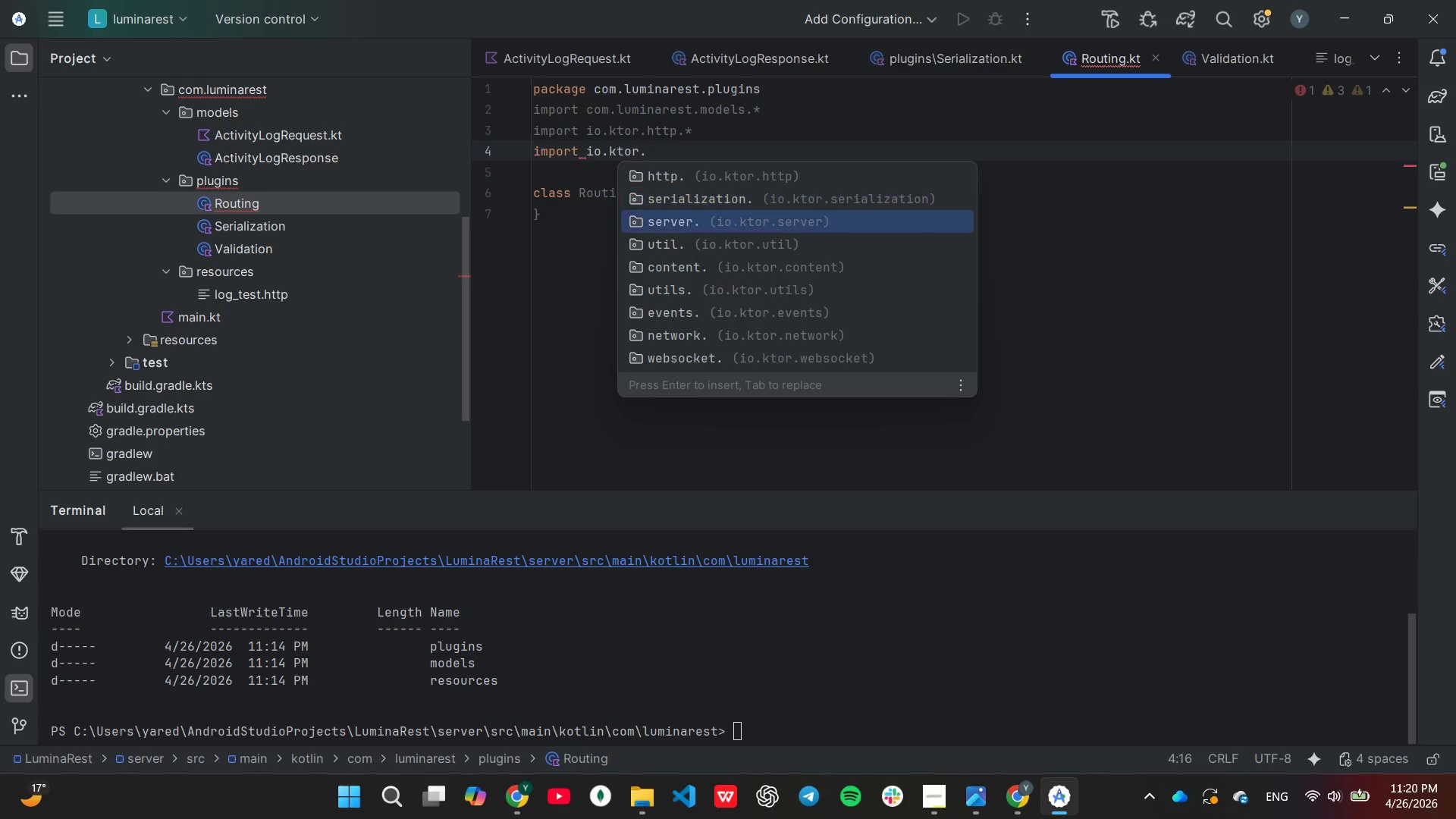 
key(ArrowDown)
 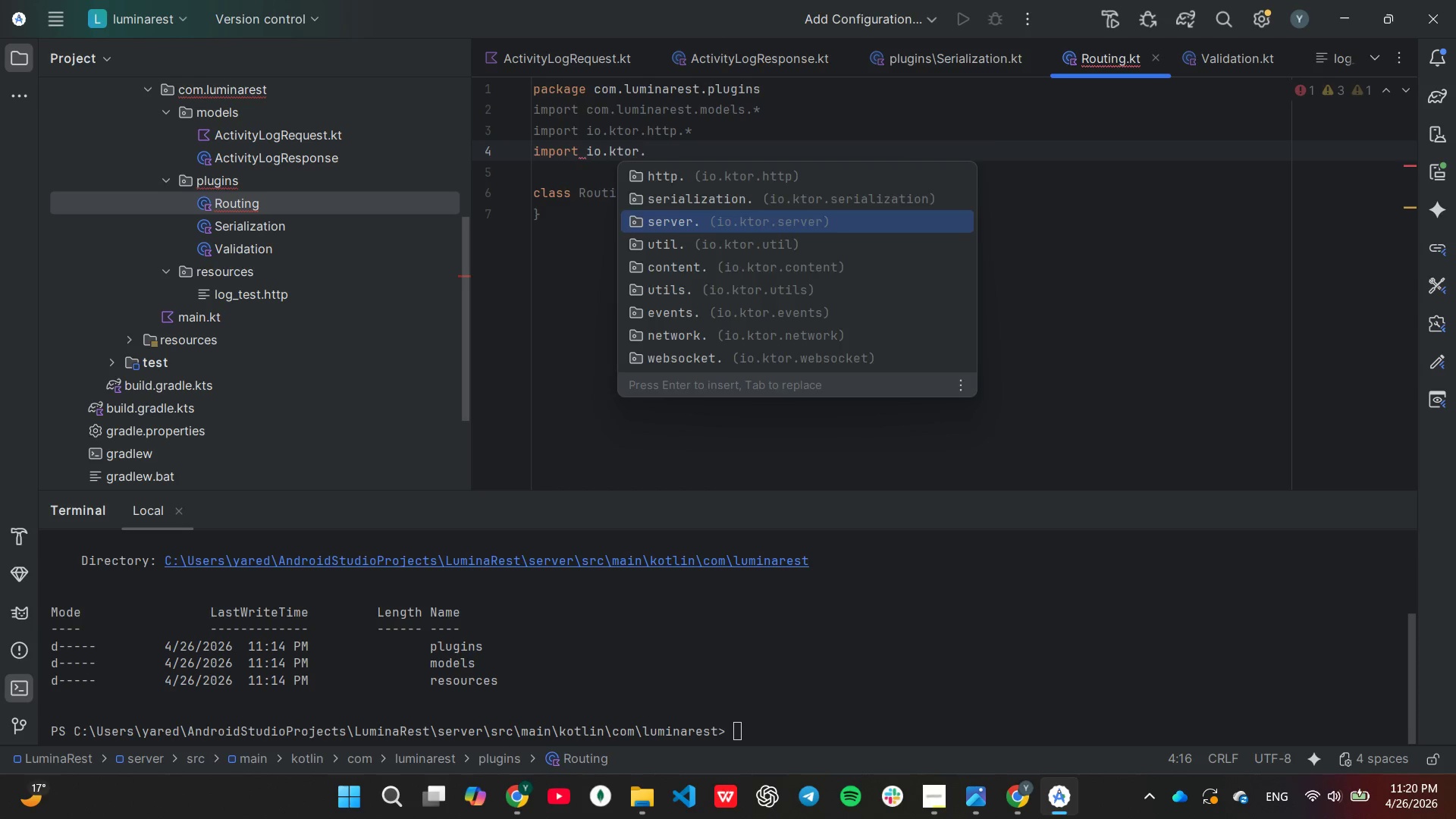 
key(Enter)
 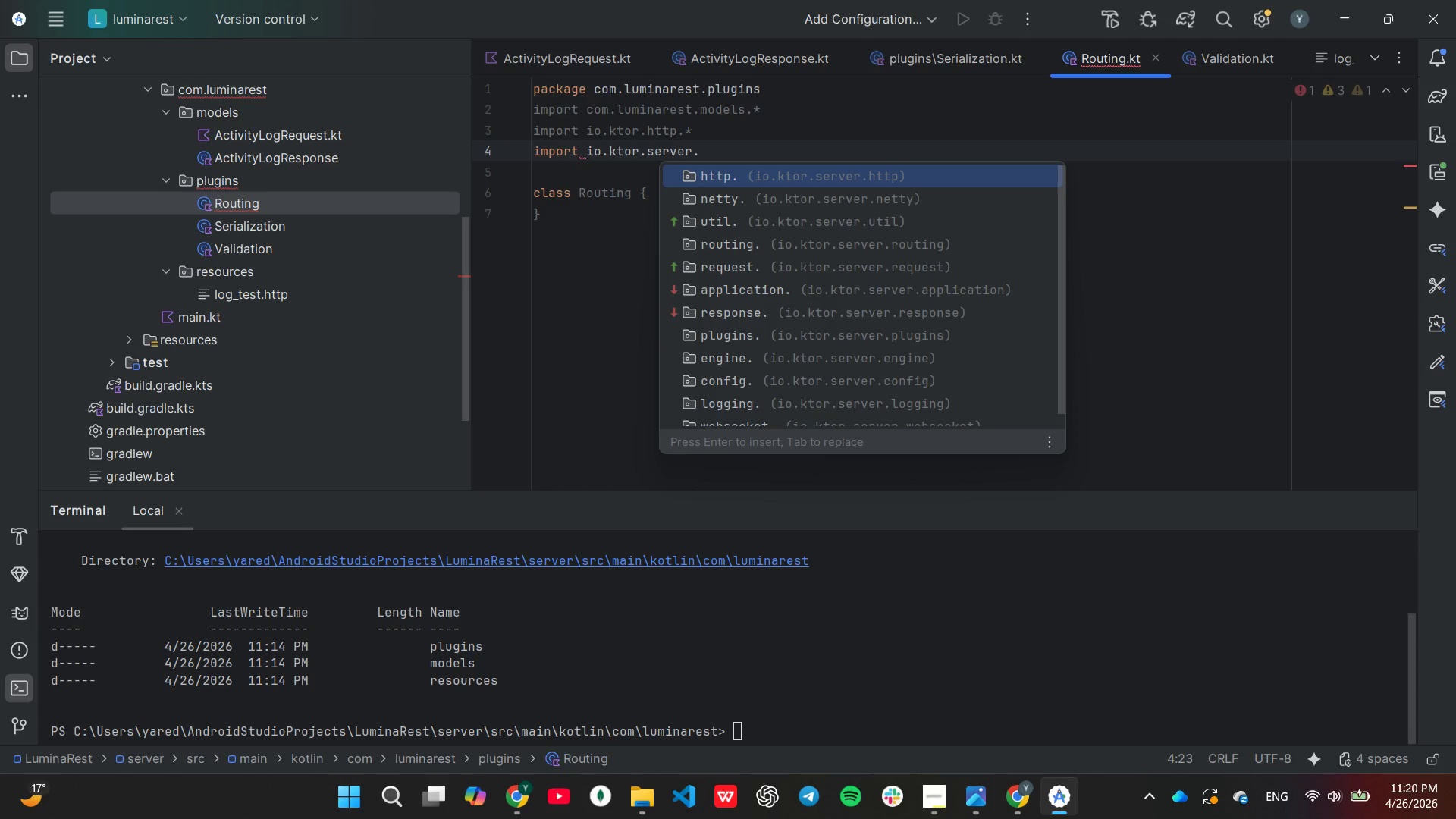 
key(A)
 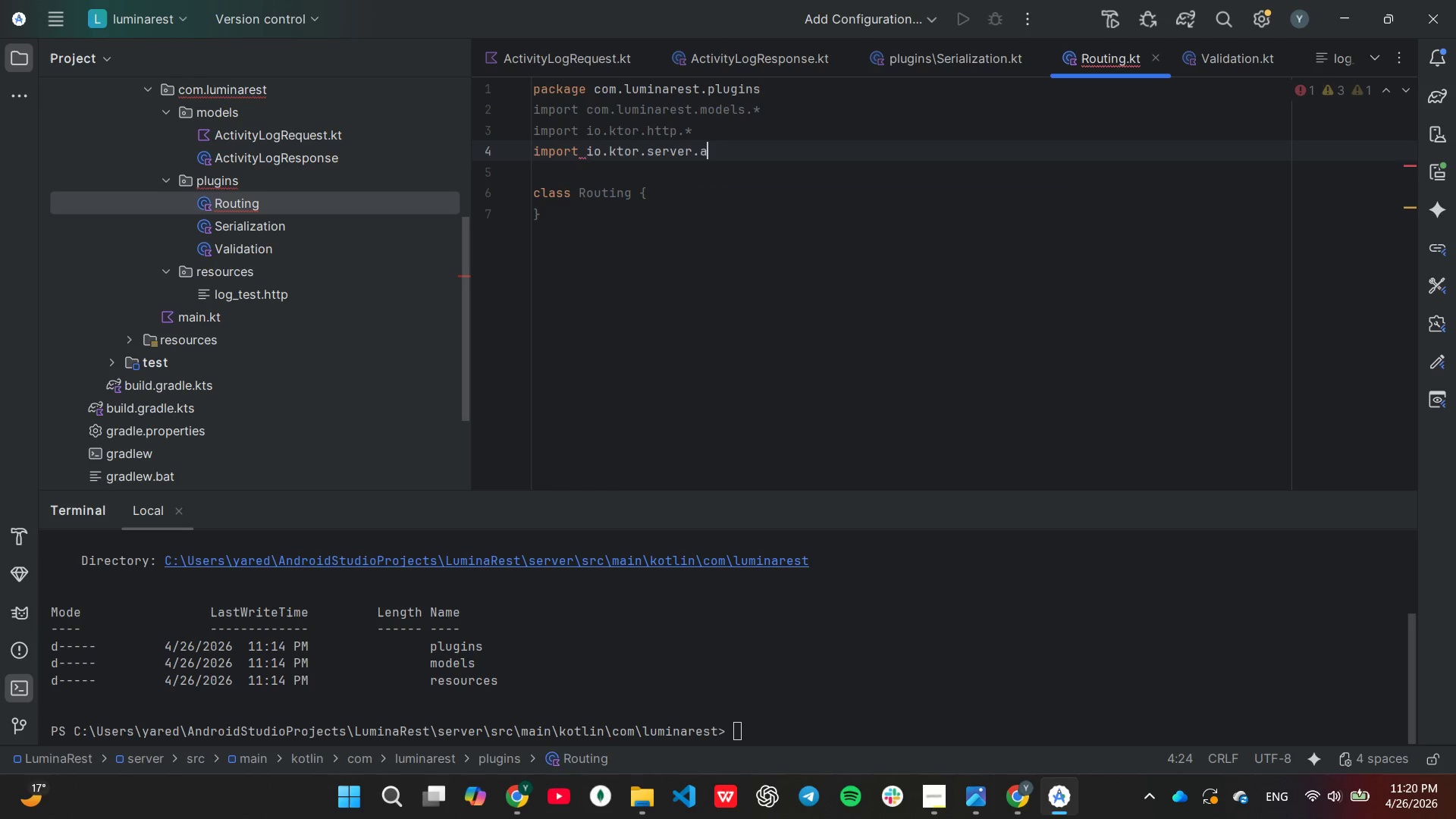 
key(Enter)
 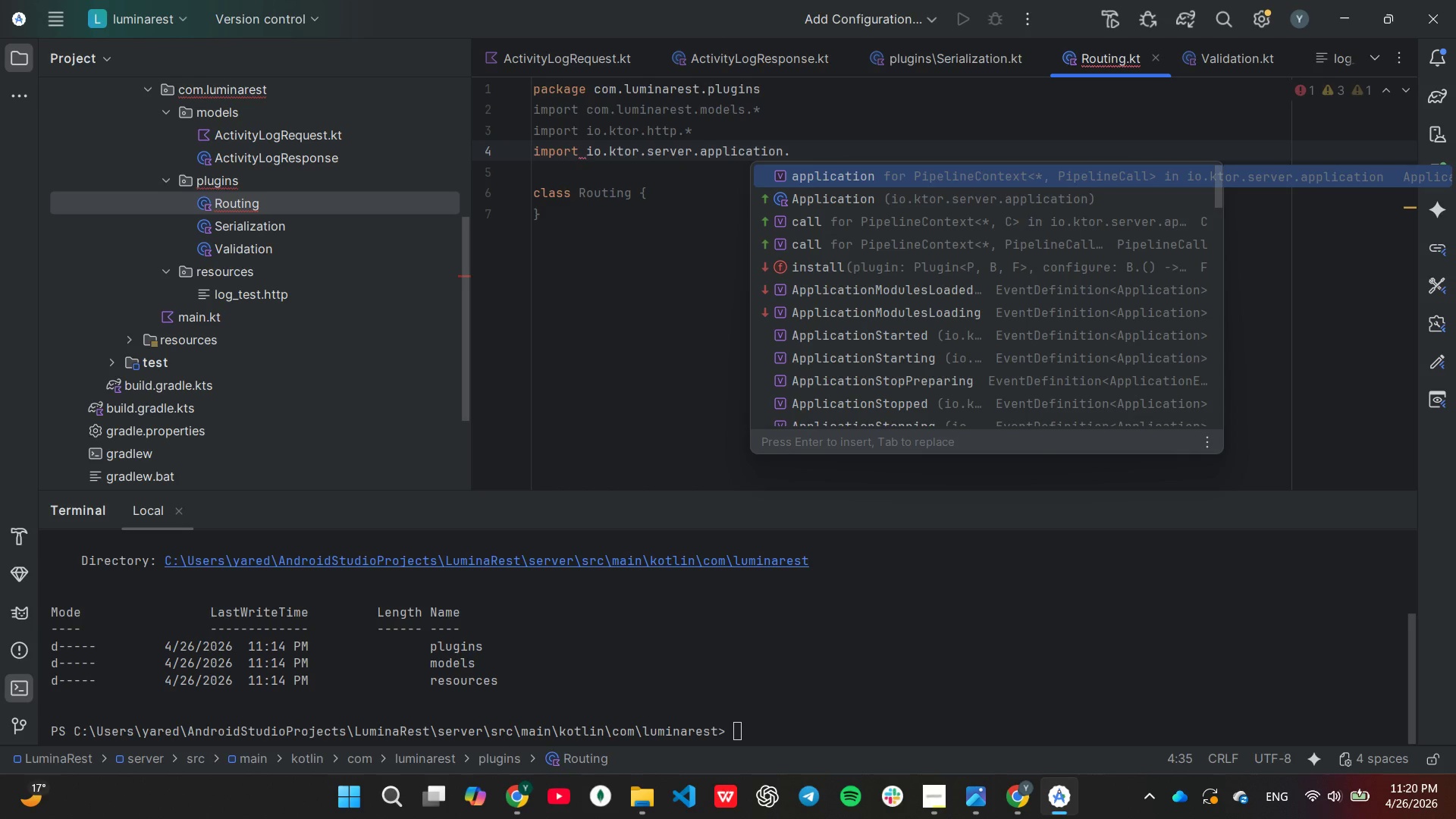 
key(Shift+ShiftLeft)
 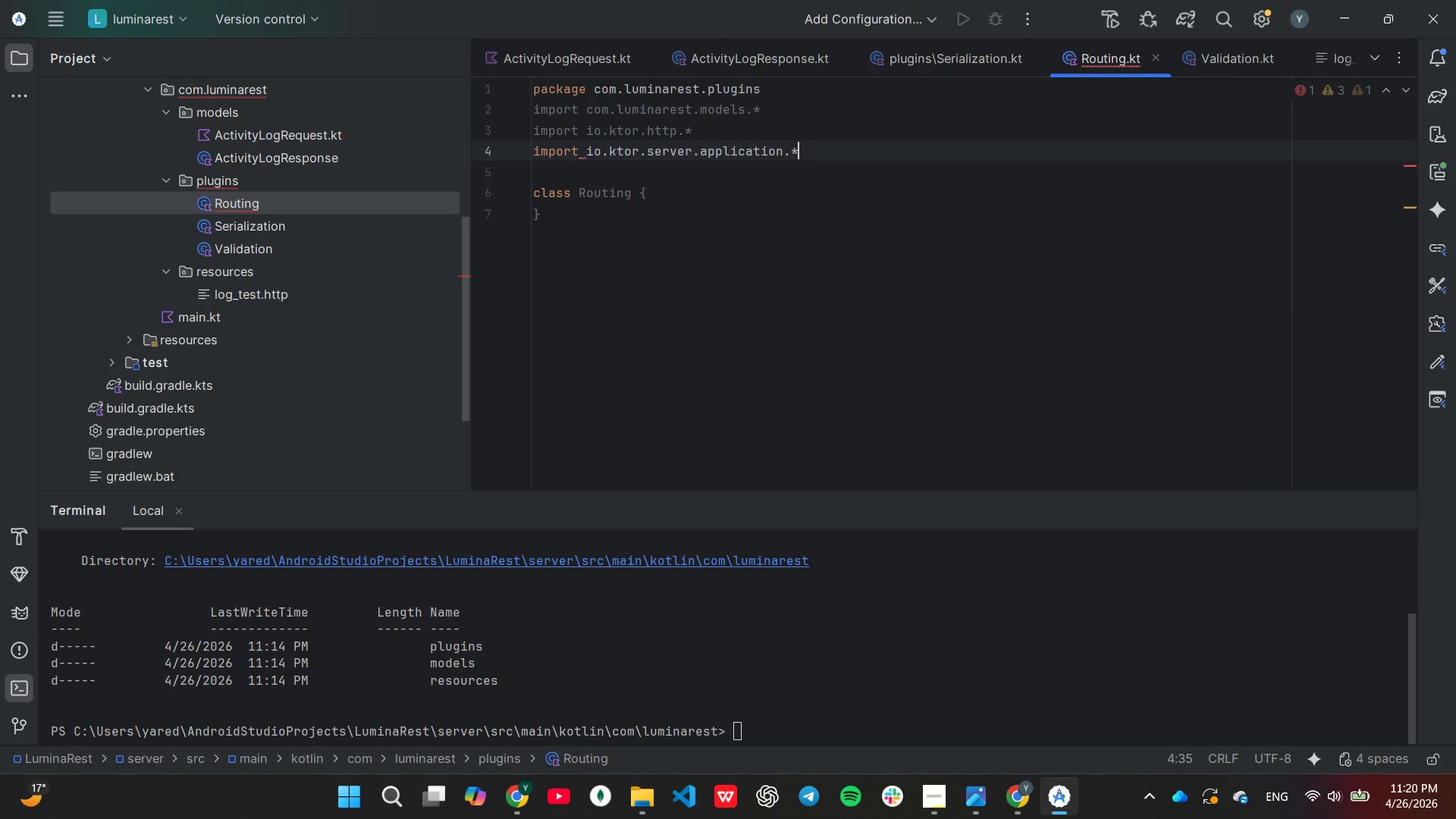 
key(Shift+8)
 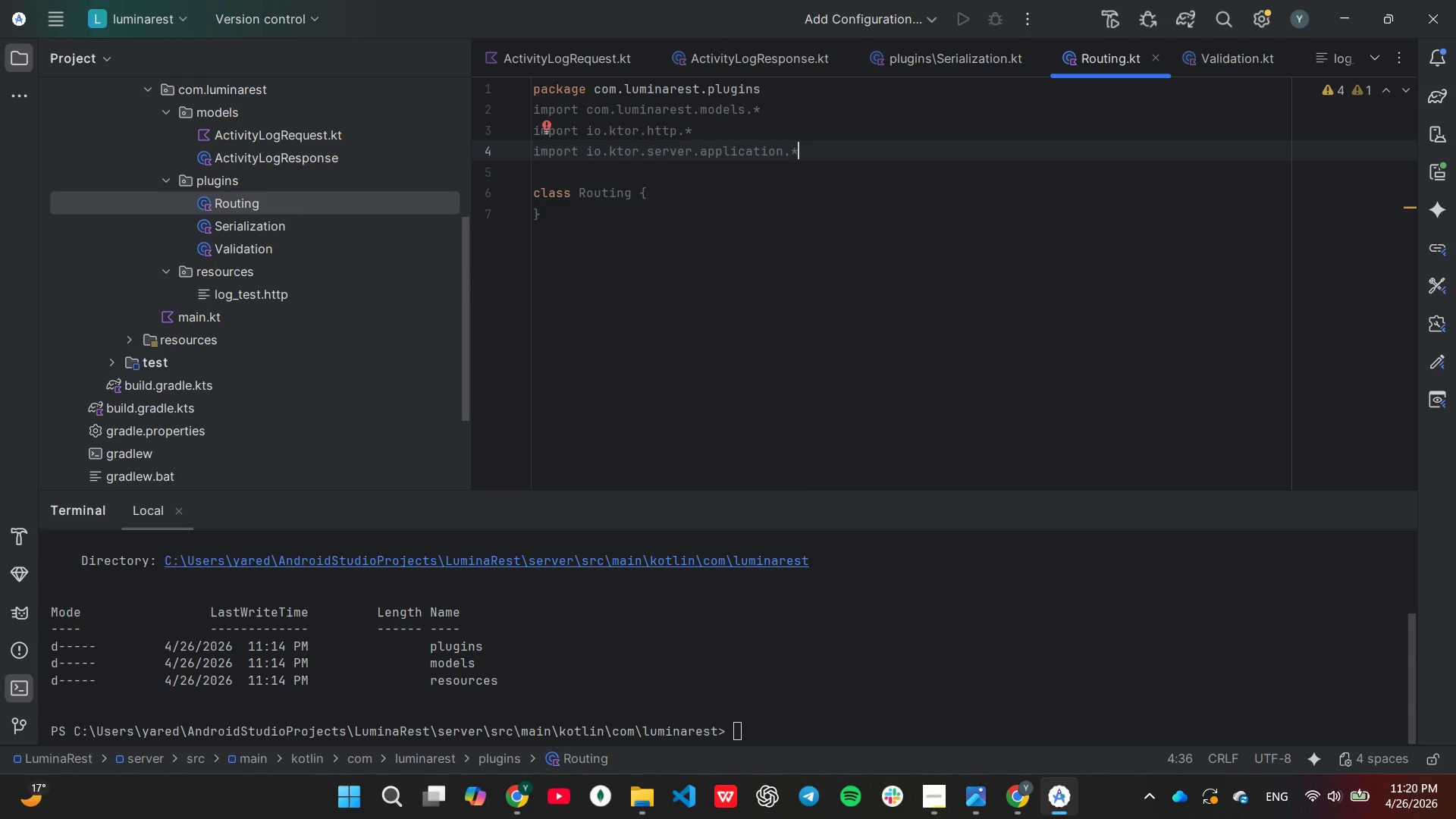 
key(Control+C)
 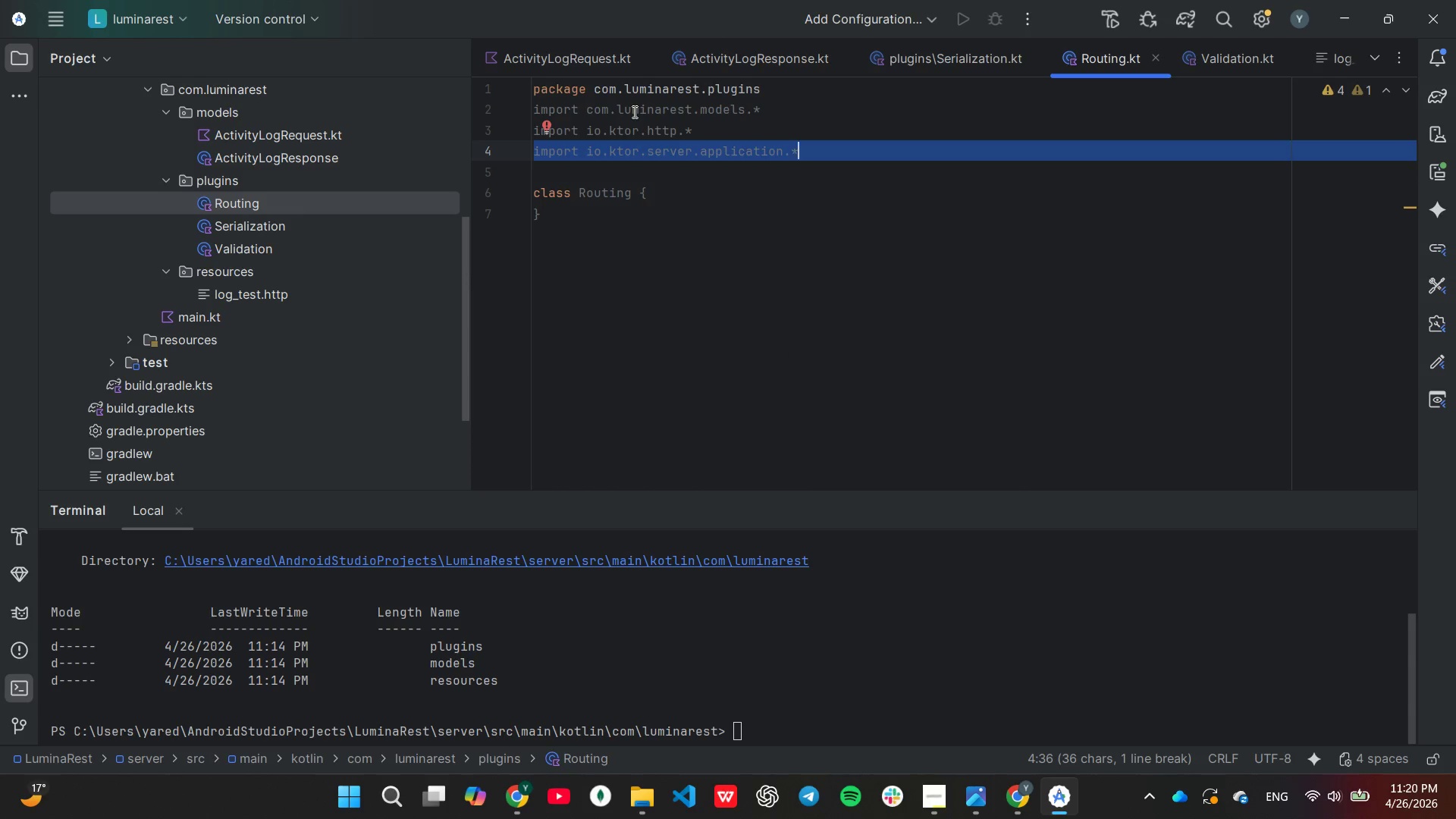 
key(Control+V)
 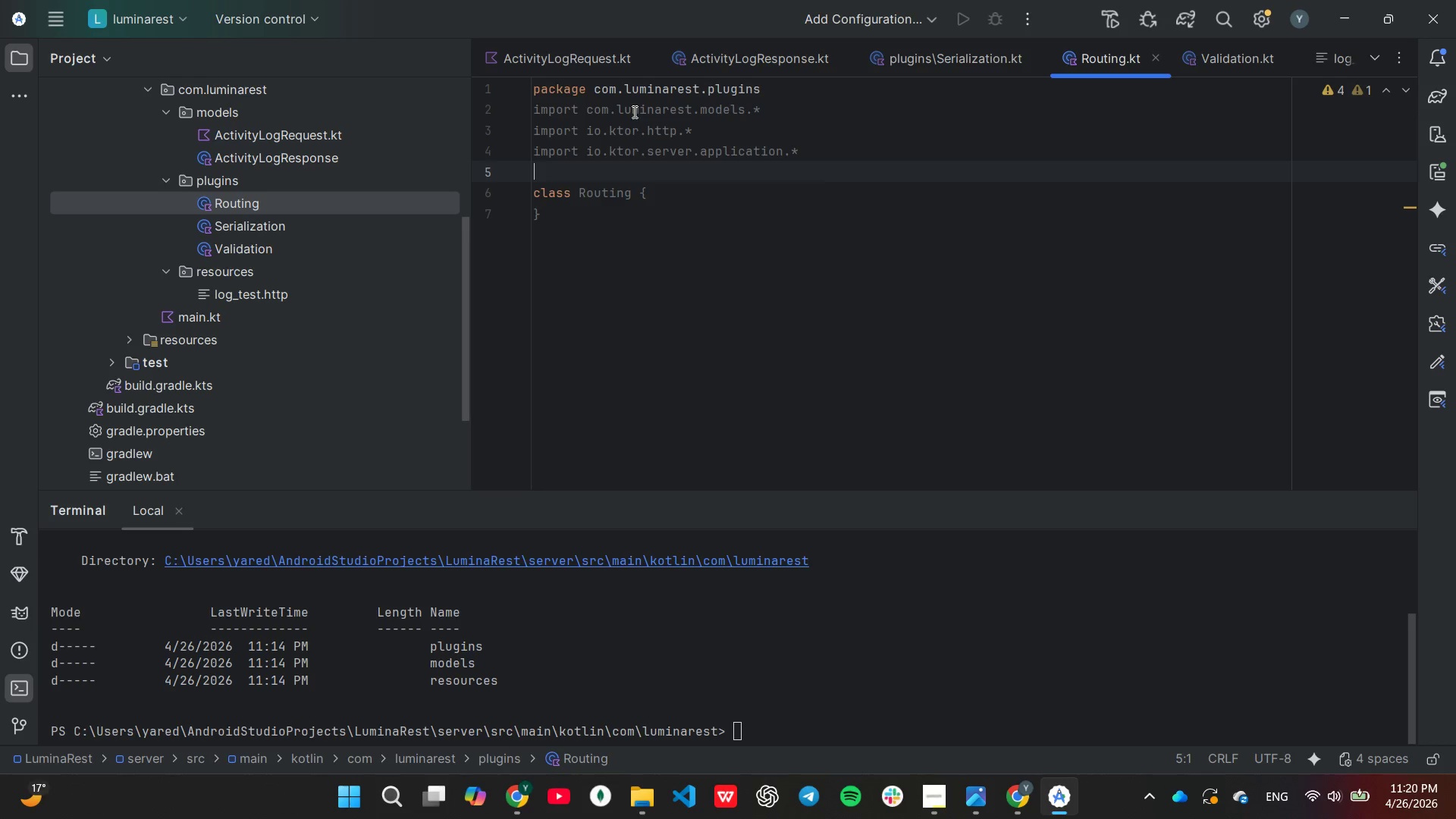 
key(Control+V)
 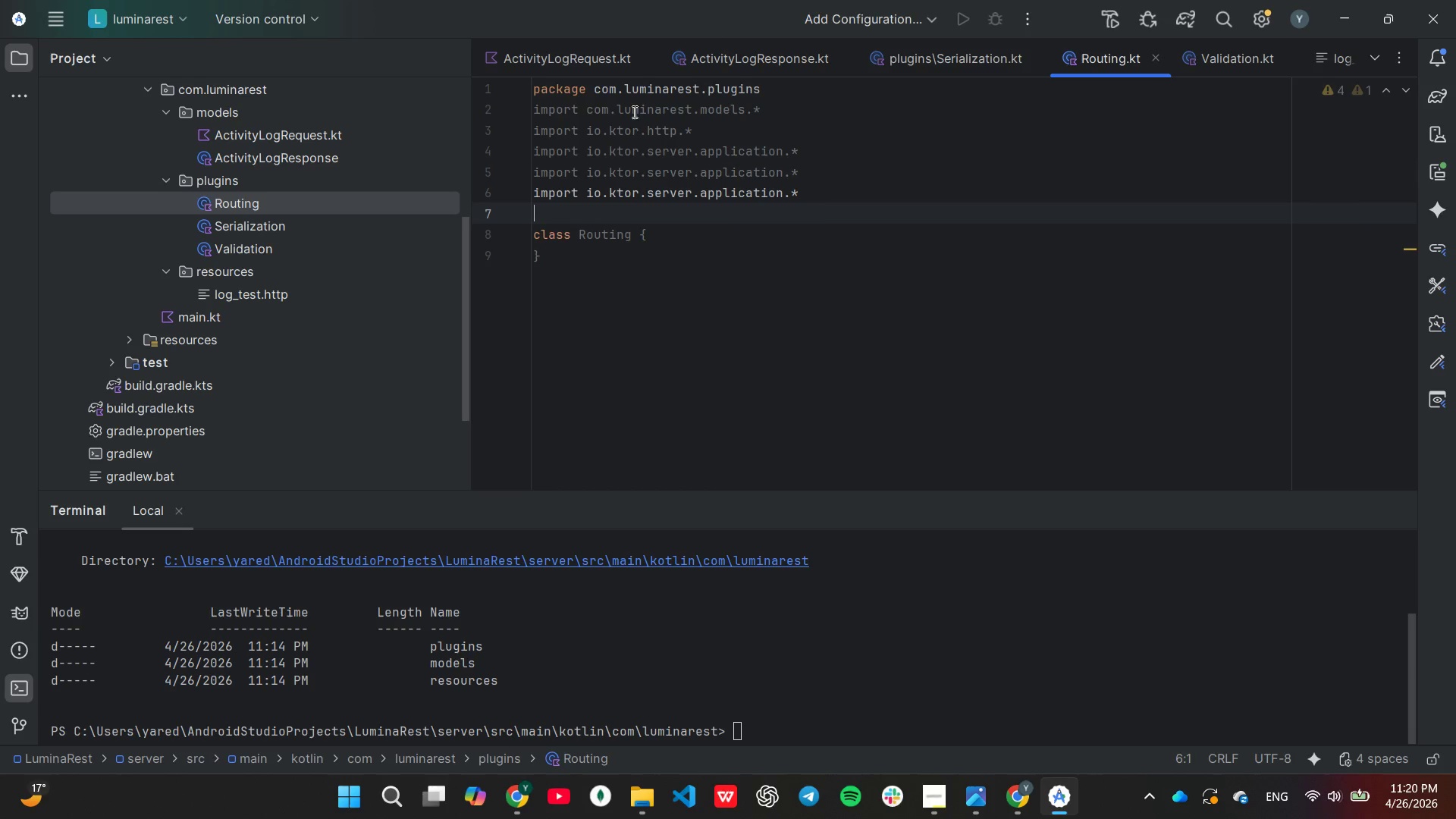 
key(Control+V)
 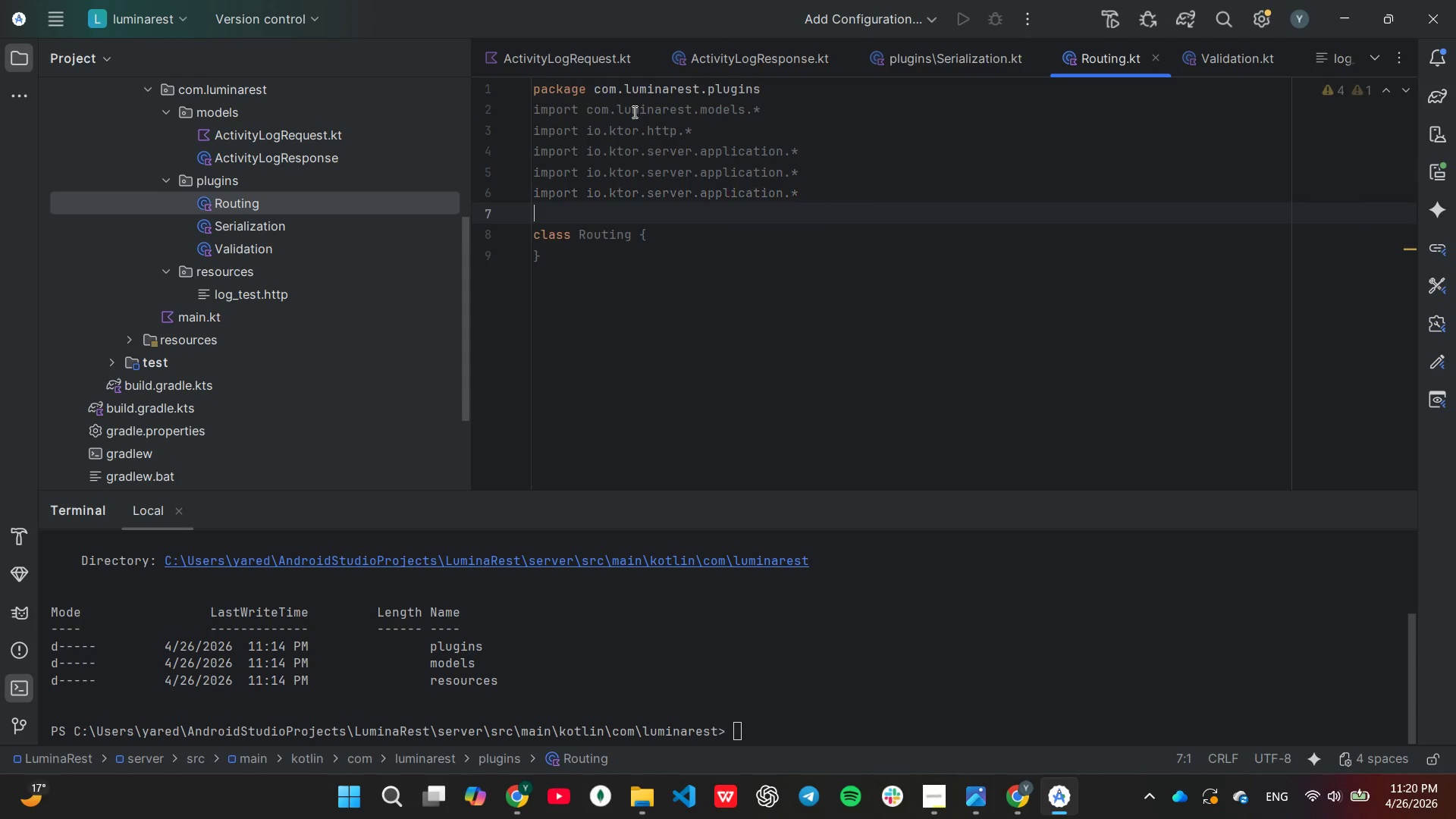 
key(Control+V)
 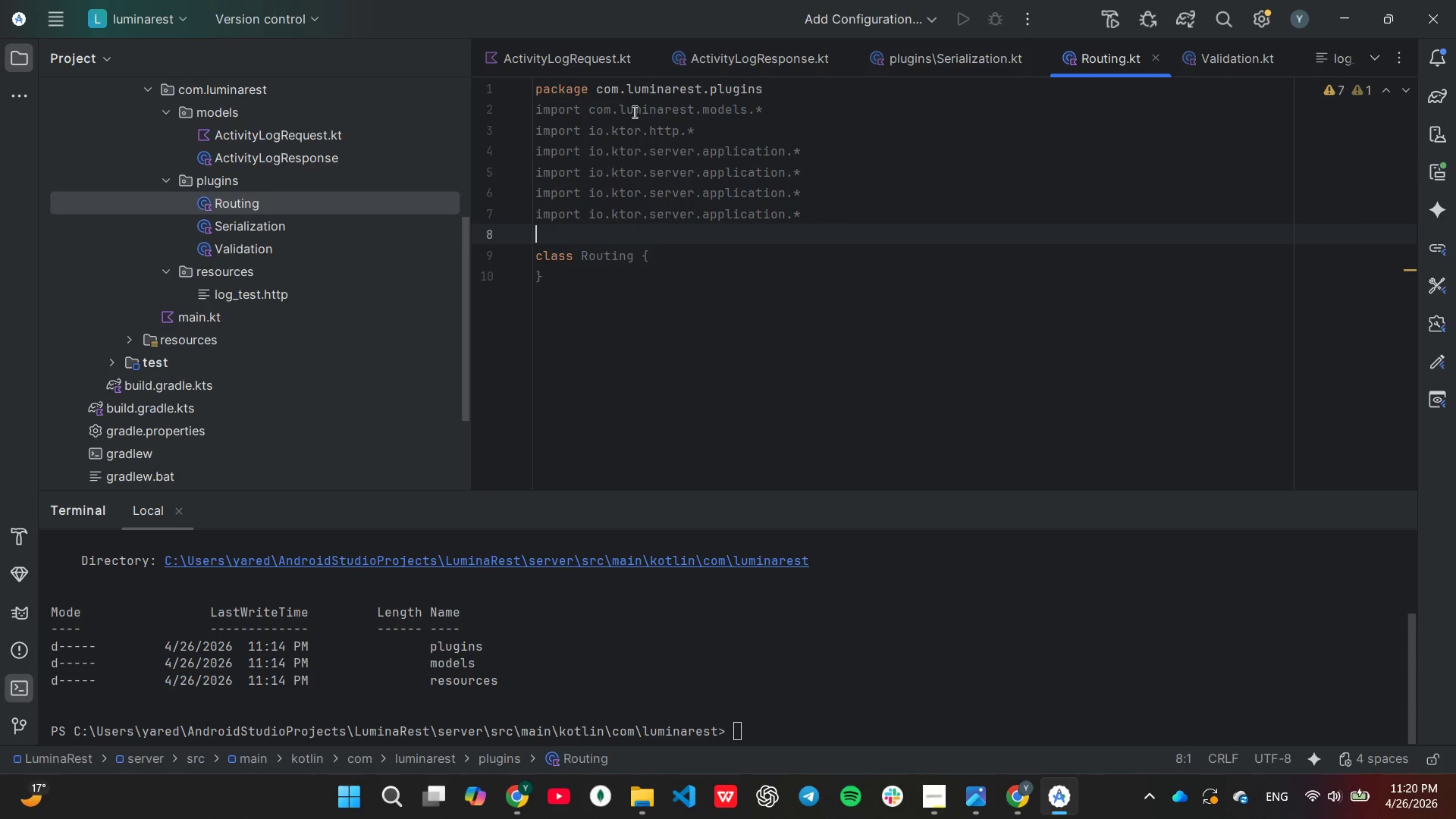 
key(Control+V)
 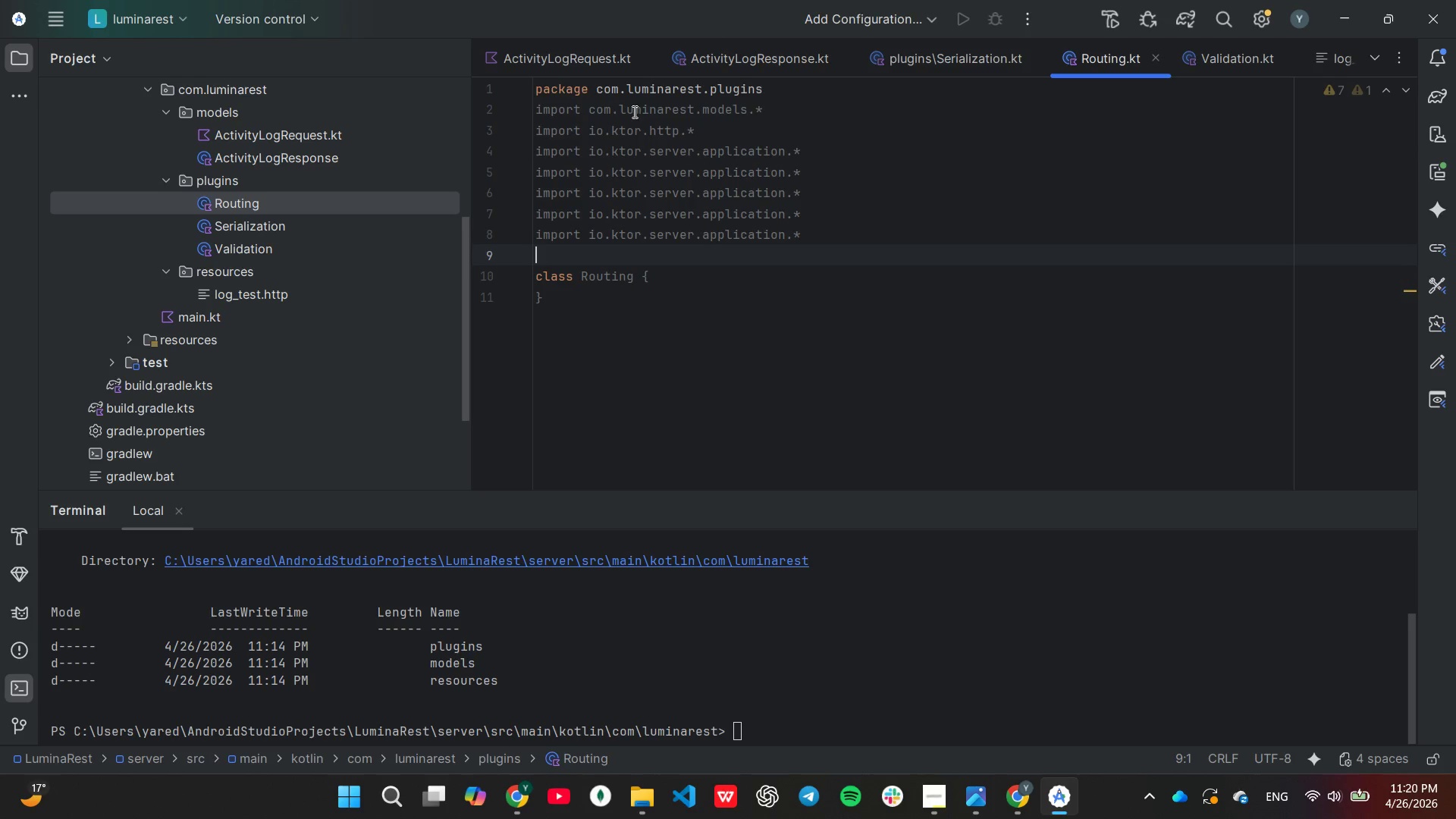 
key(ArrowLeft)
 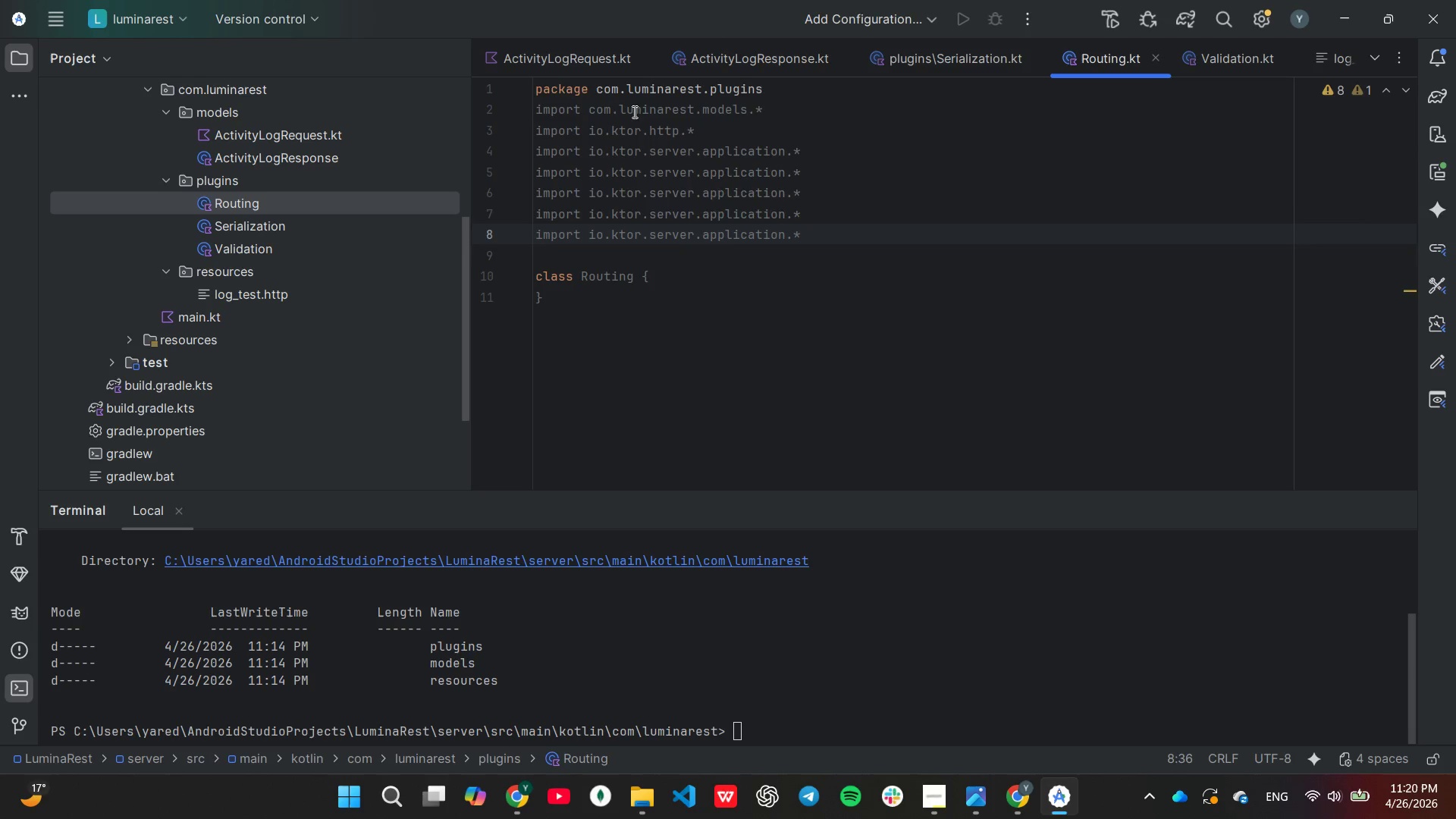 
hold_key(key=ArrowUp, duration=0.64)
 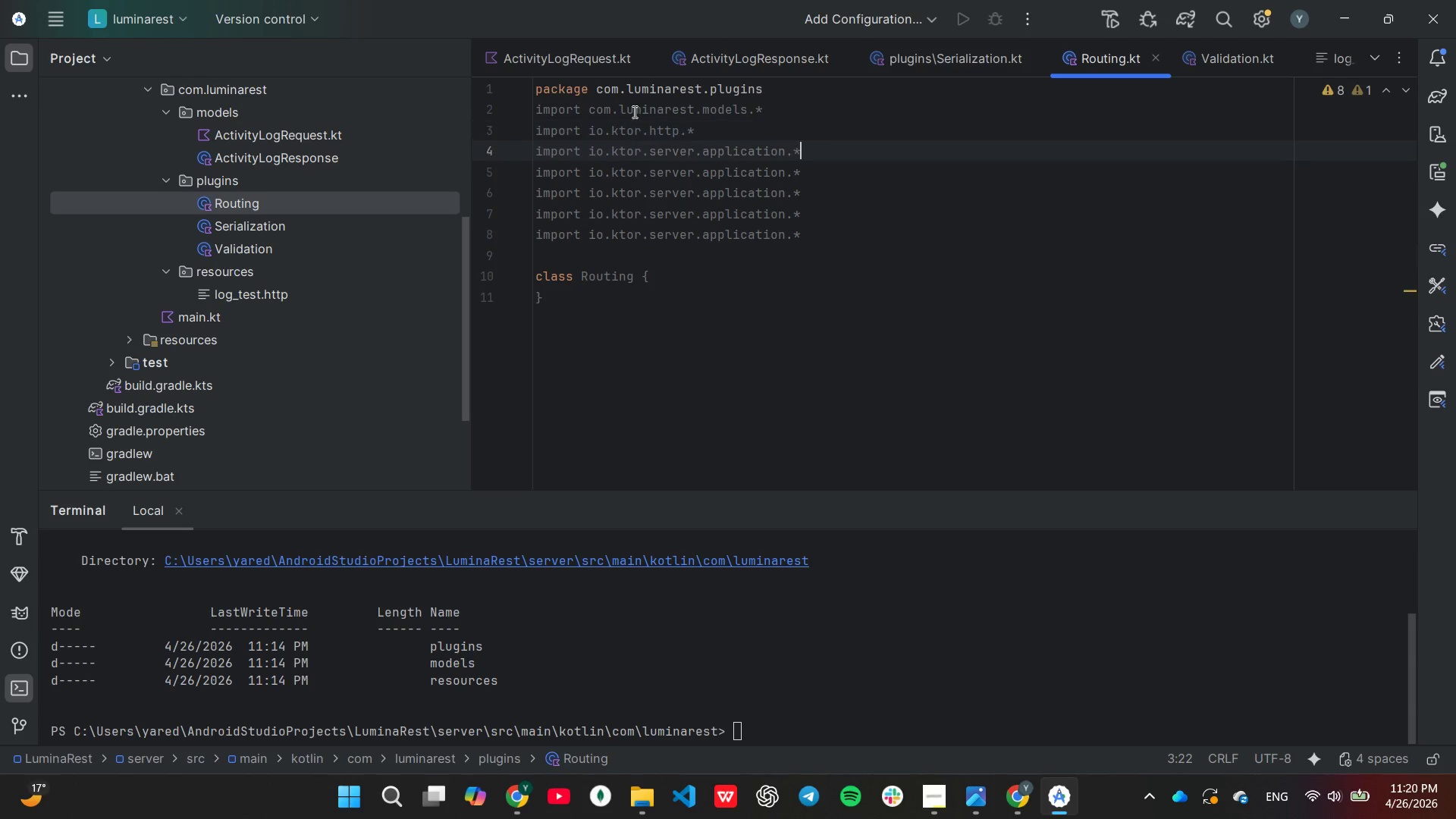 
hold_key(key=ArrowUp, duration=24.16)
 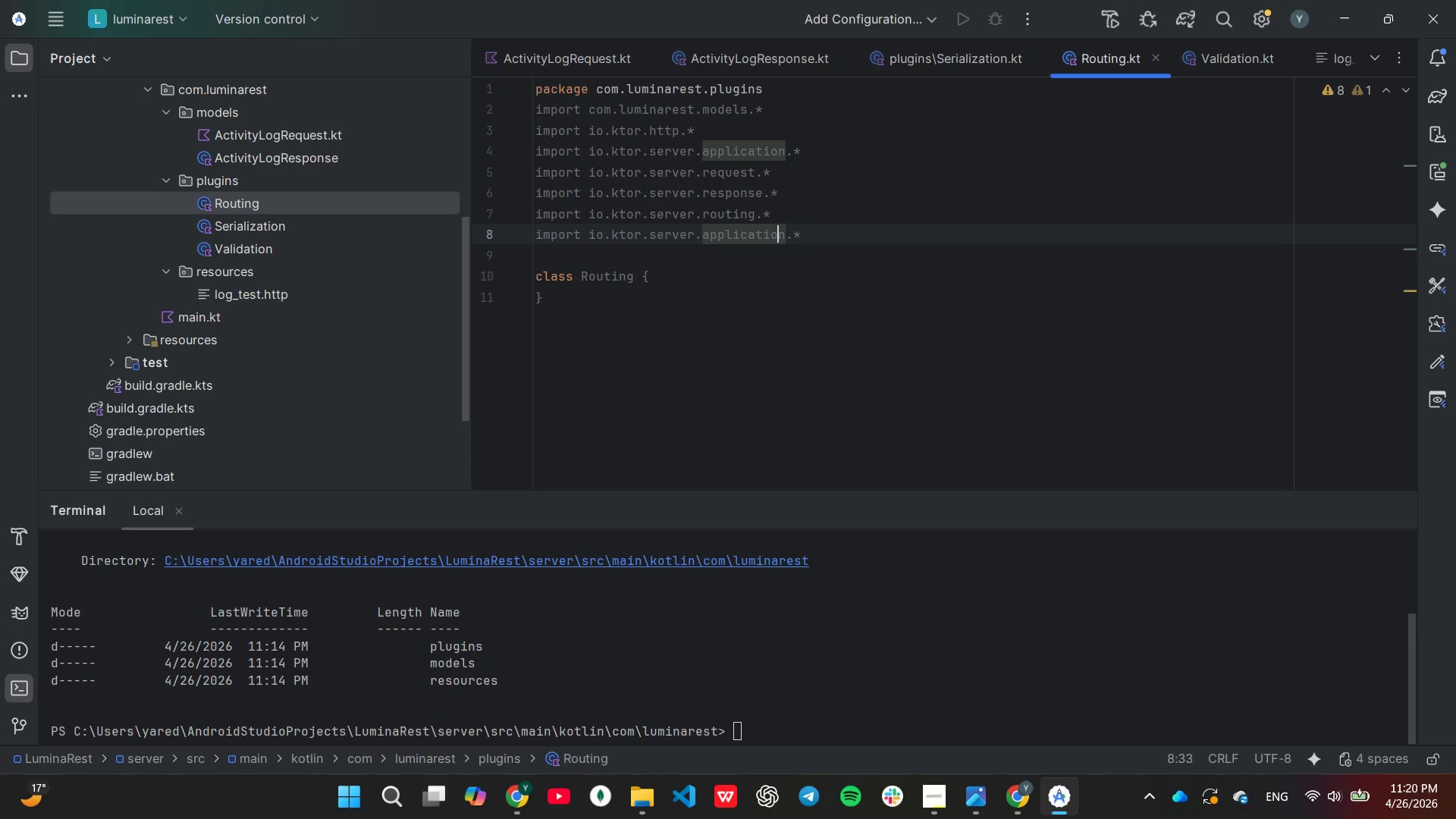 
key(ArrowDown)
 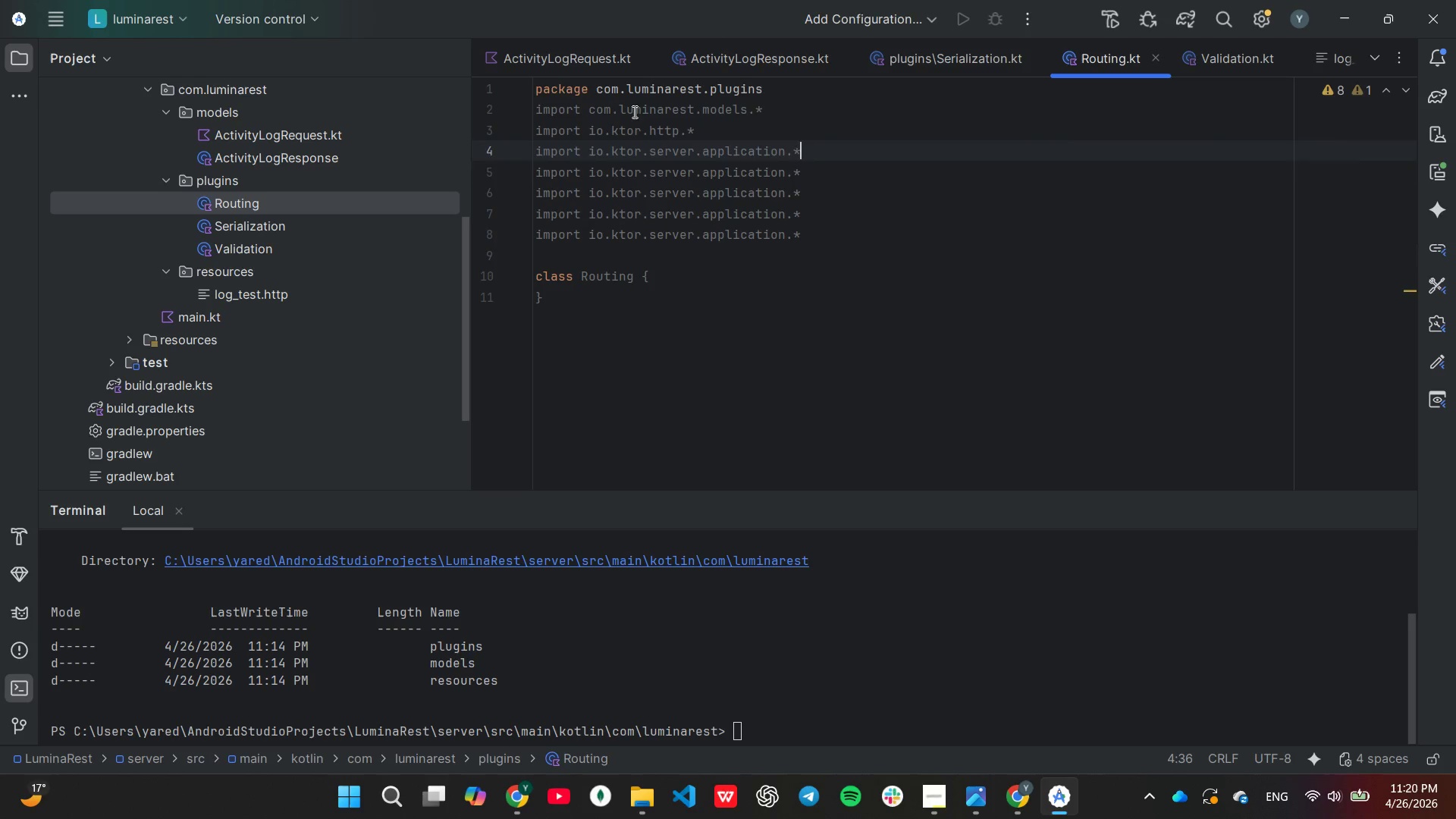 
key(ArrowDown)
 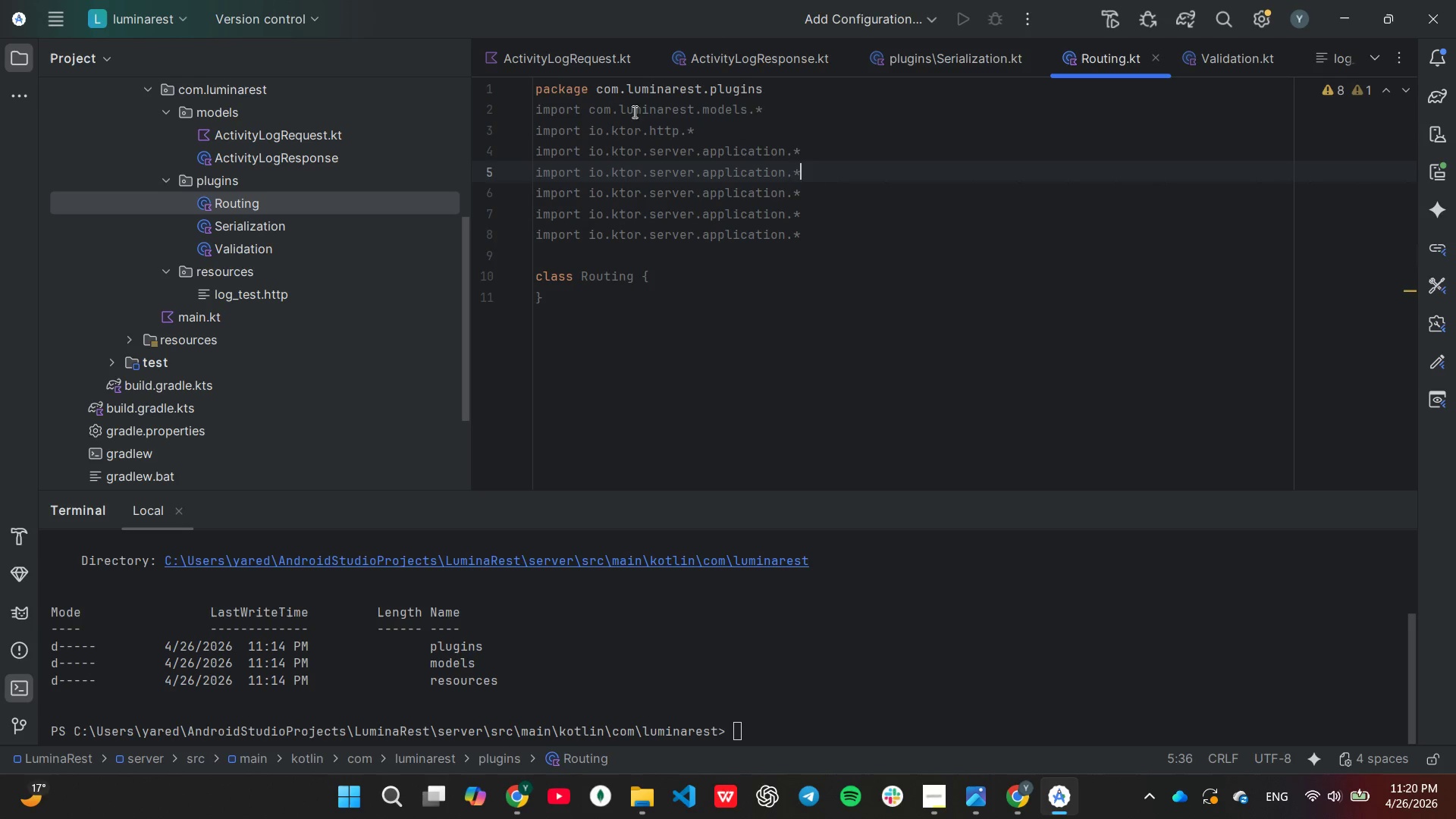 
key(ArrowLeft)
 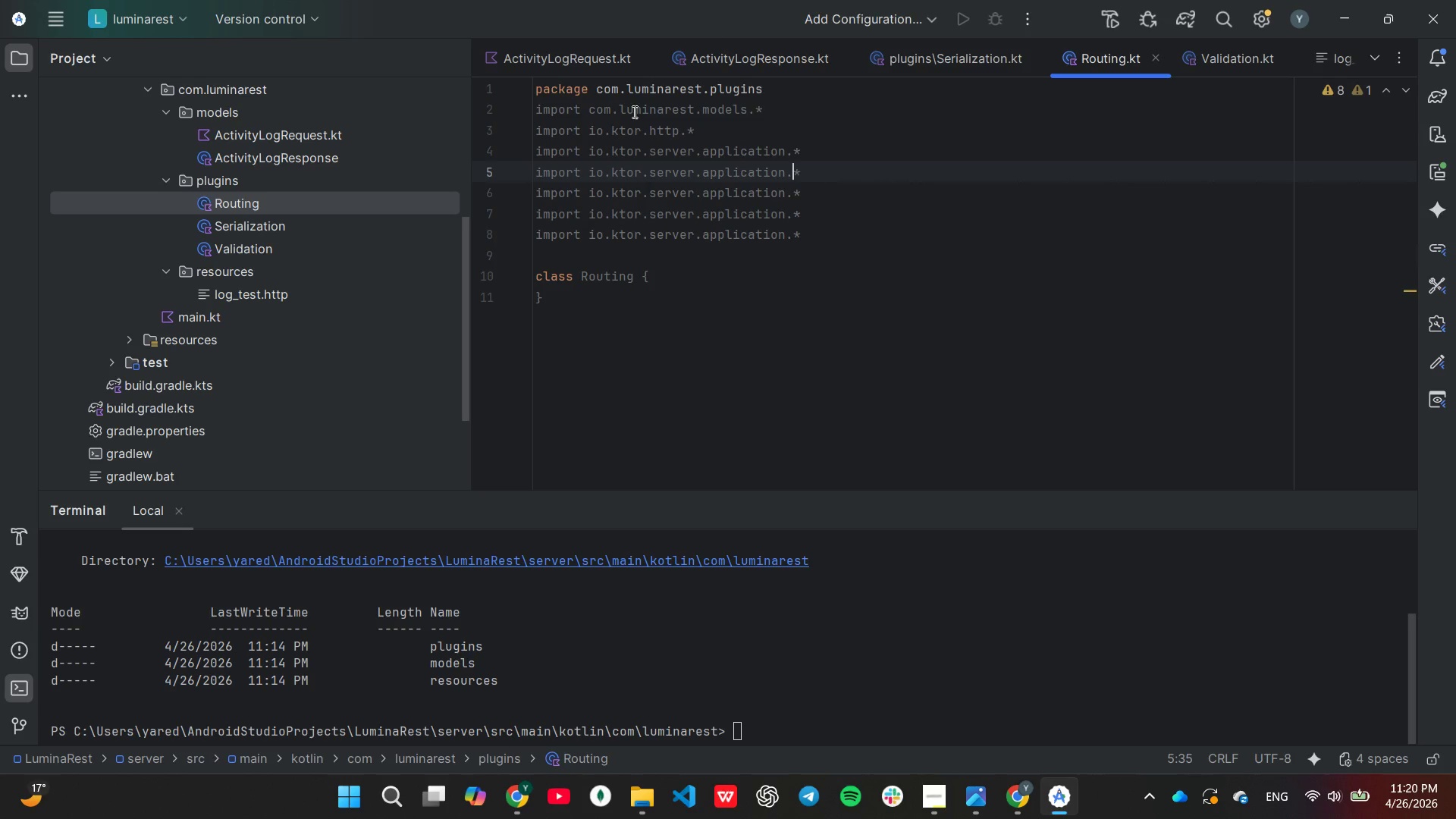 
hold_key(key=Backspace, duration=0.72)
 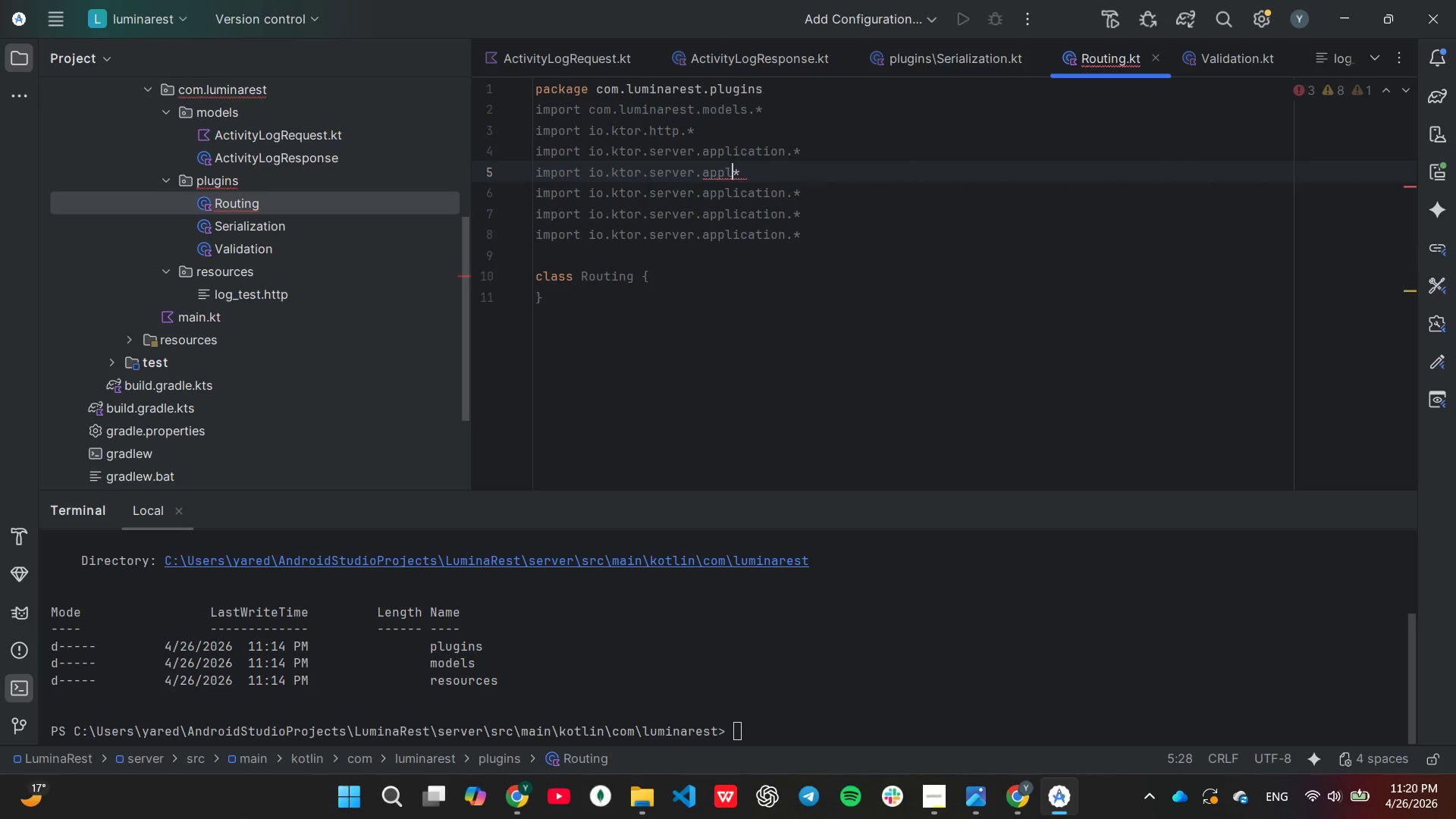 
key(Backspace)
key(Backspace)
key(Backspace)
key(Backspace)
key(Backspace)
type(re)
 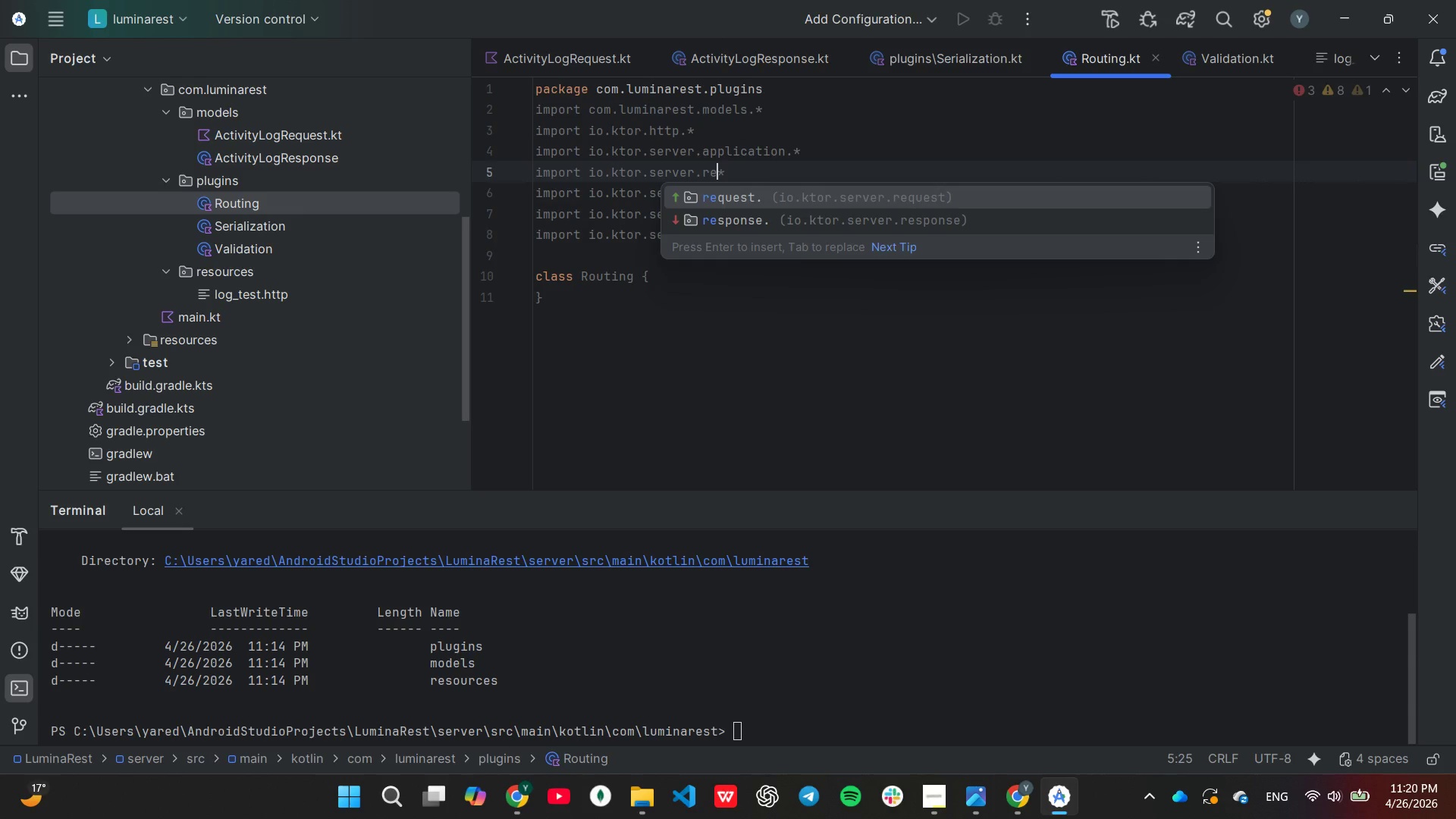 
key(Enter)
 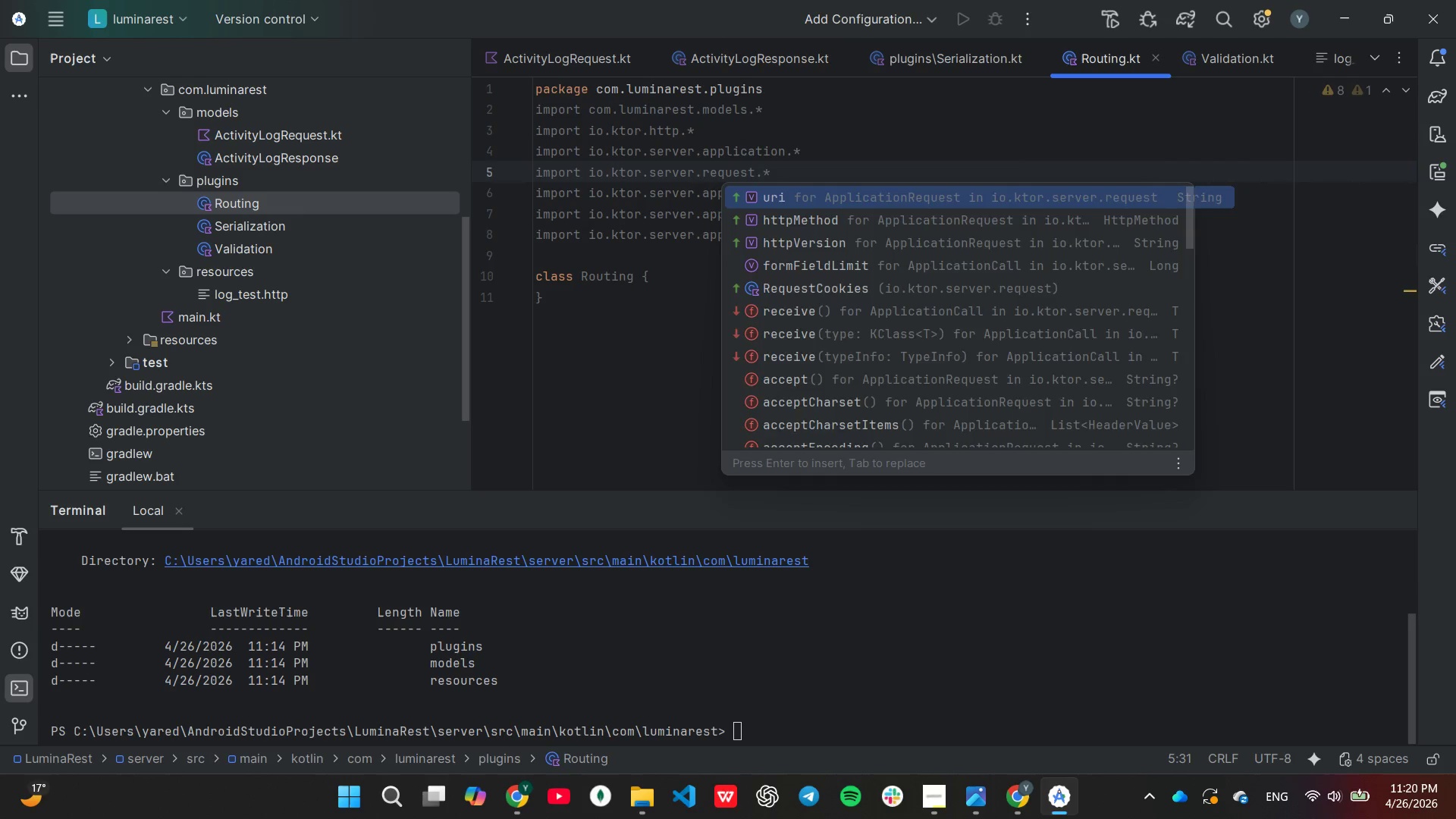 
key(ArrowRight)
 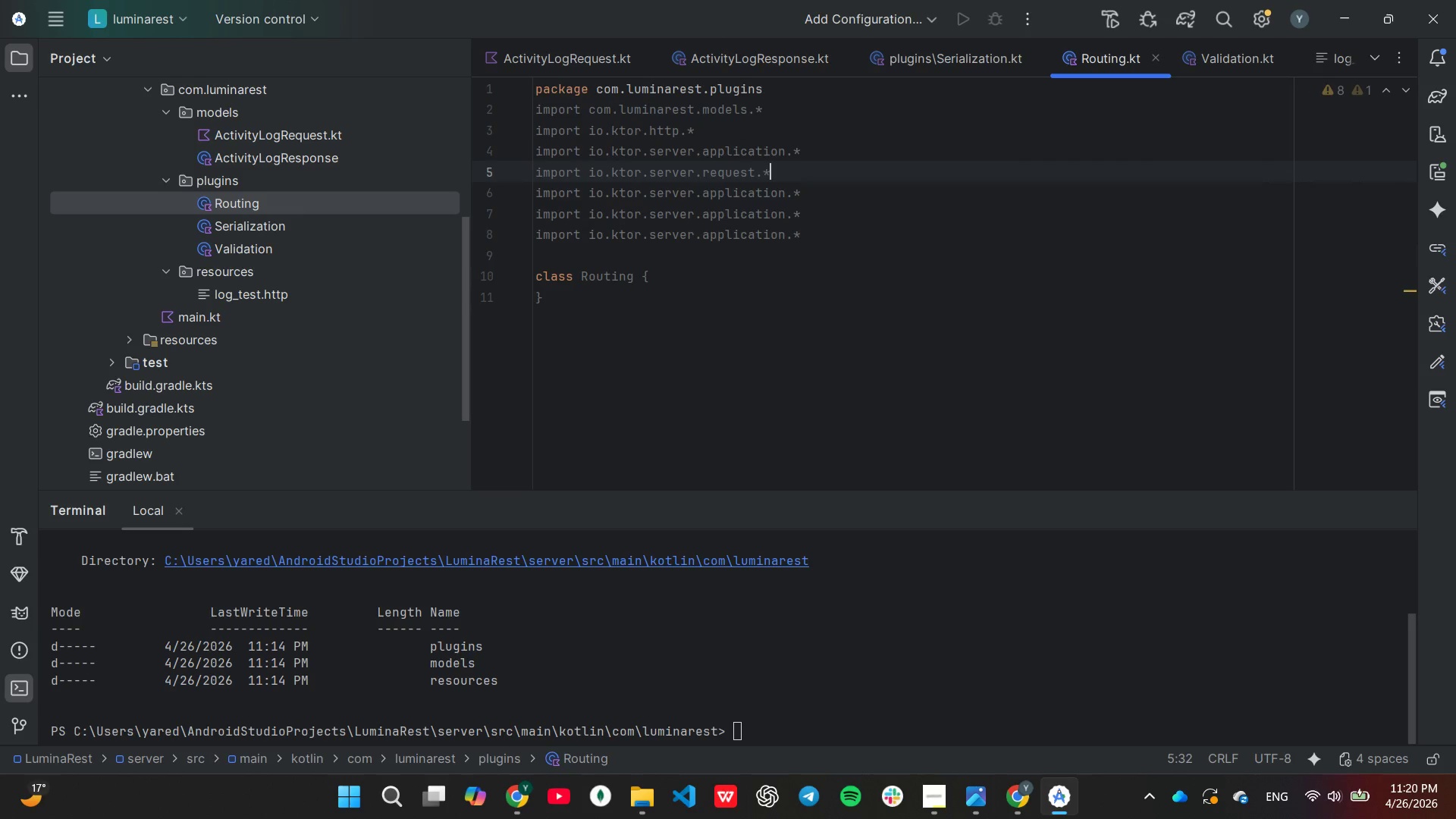 
key(ArrowDown)
 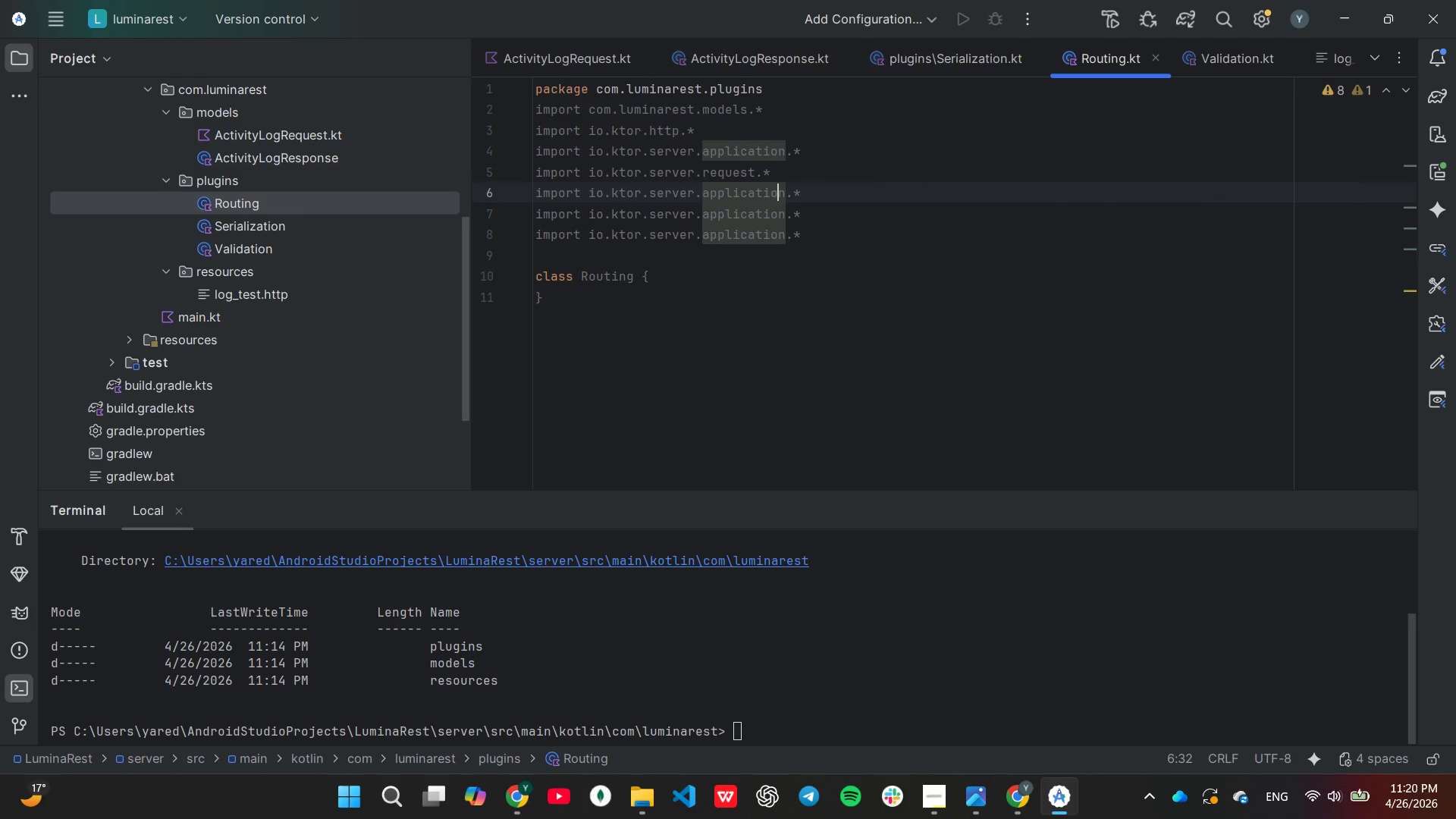 
hold_key(key=ArrowRight, duration=0.55)
 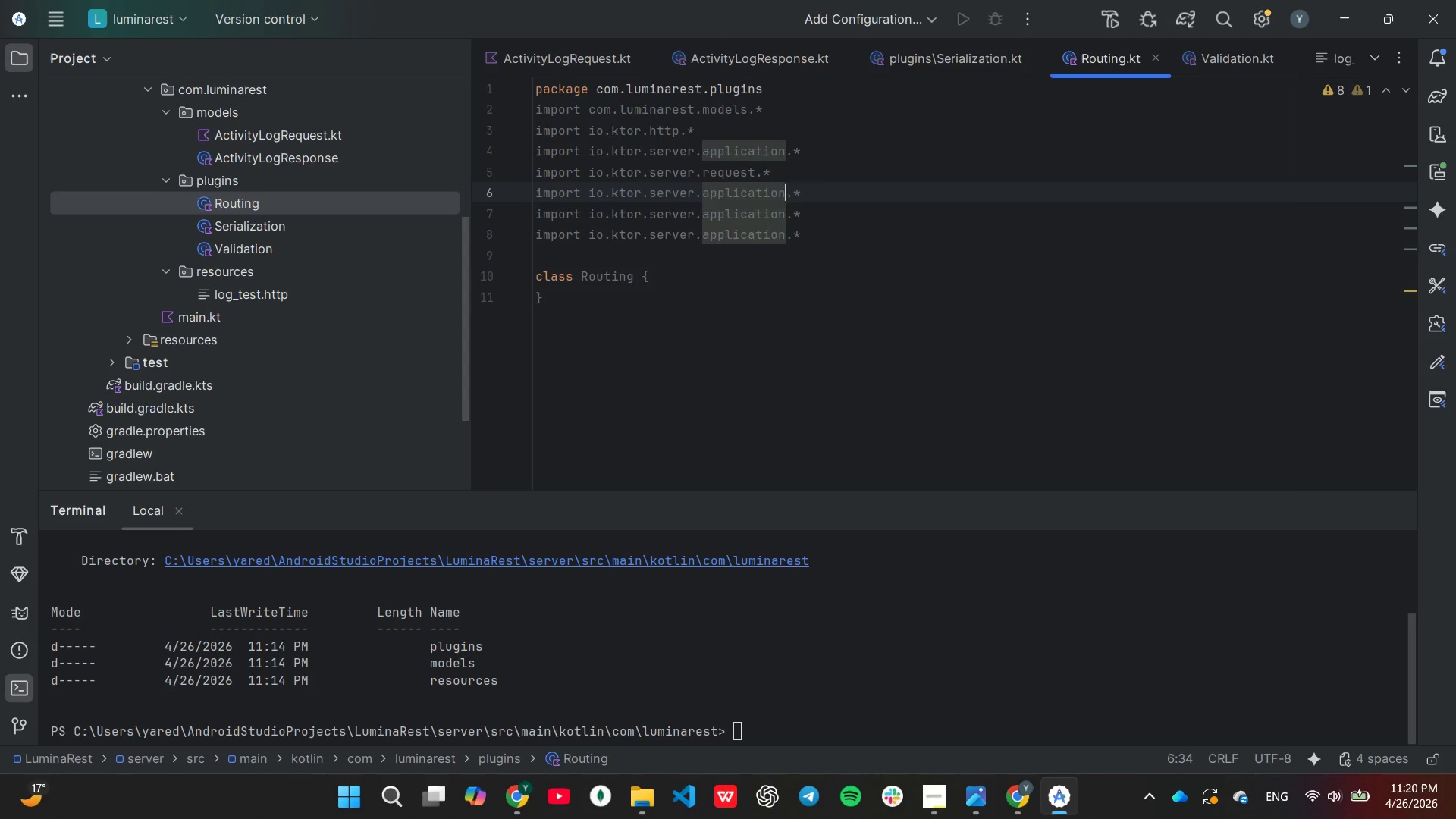 
key(ArrowRight)
 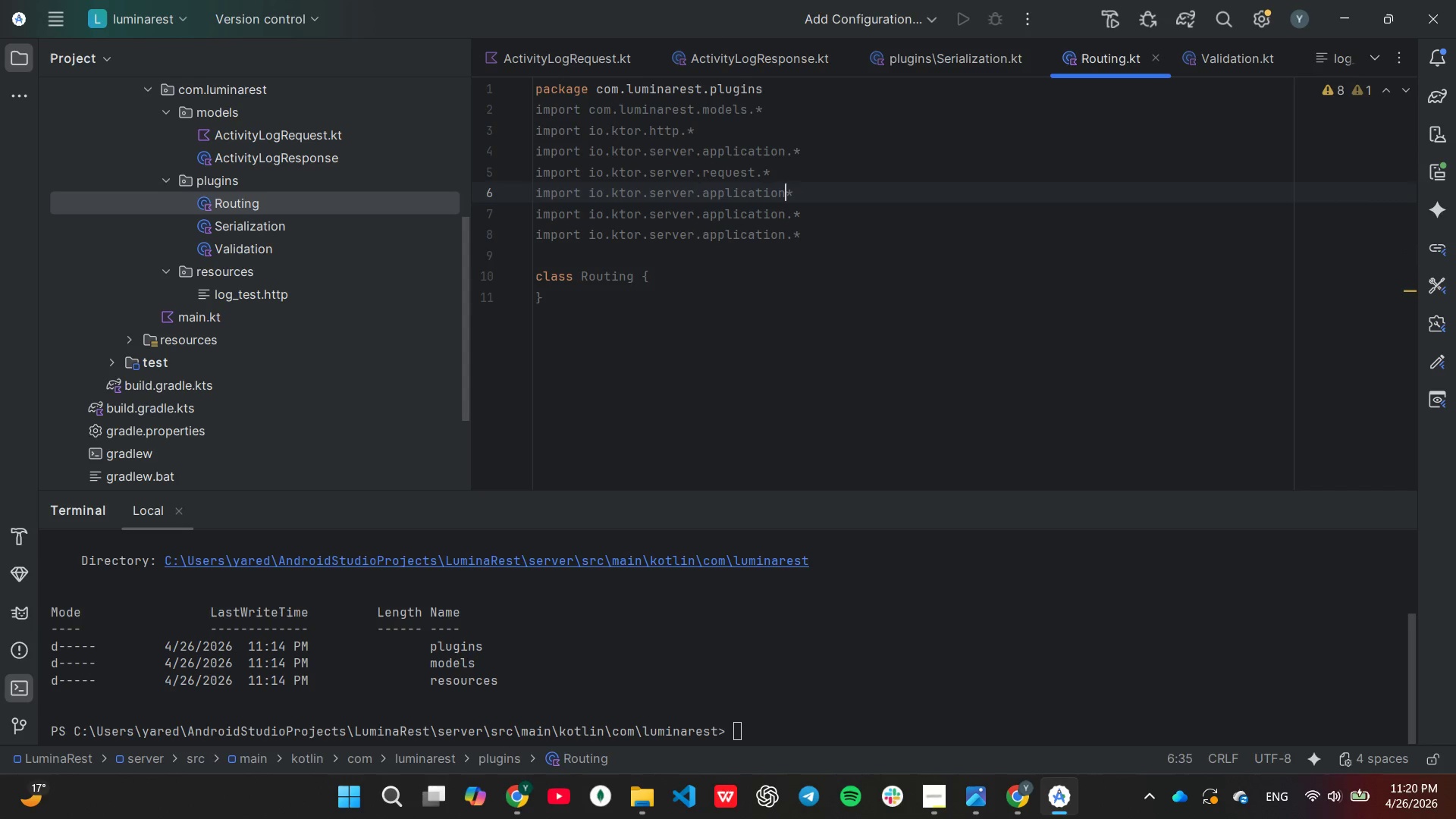 
hold_key(key=Backspace, duration=0.66)
 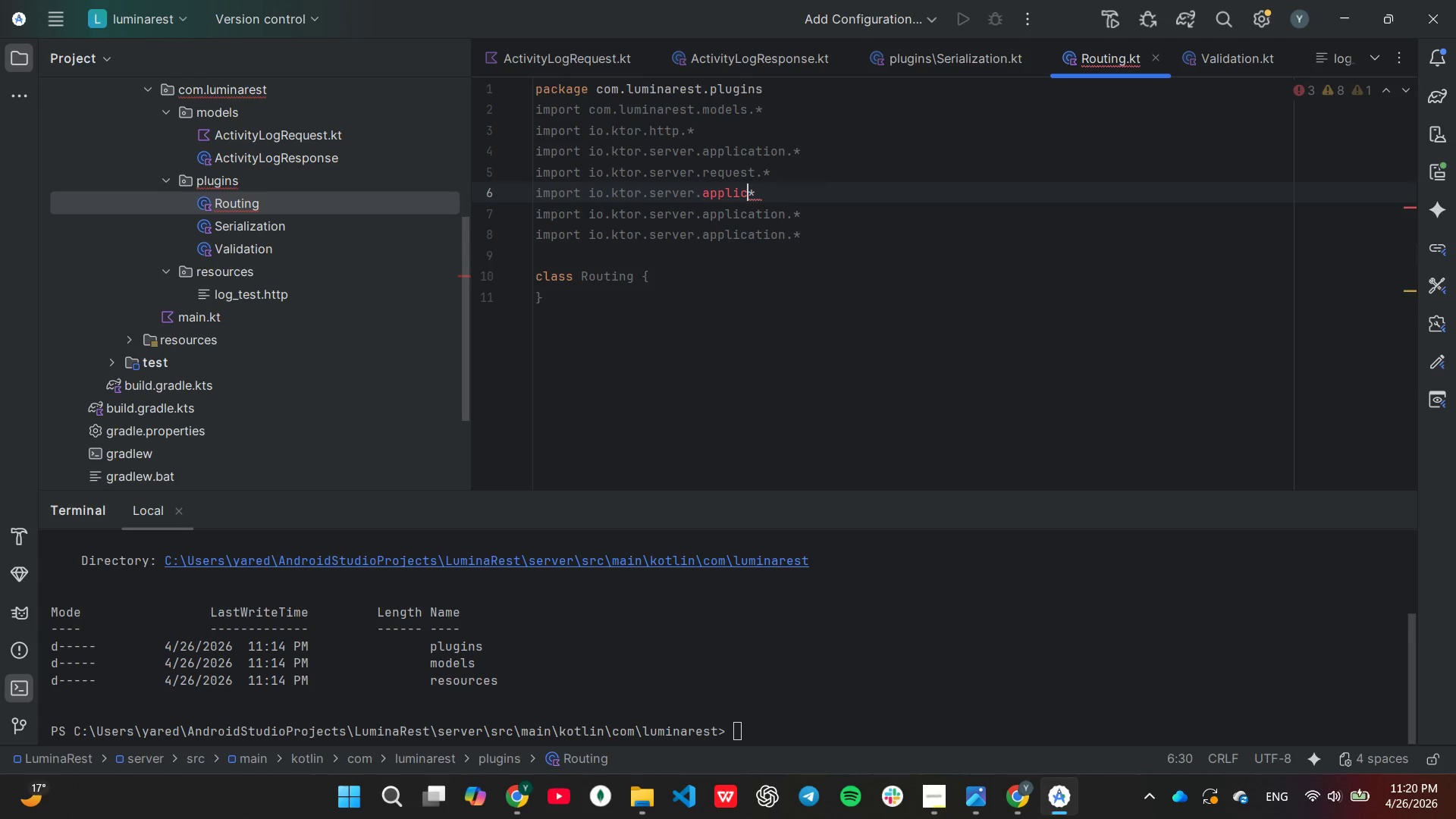 
key(Backspace)
key(Backspace)
key(Backspace)
key(Backspace)
key(Backspace)
key(Backspace)
key(Backspace)
type(resp)
 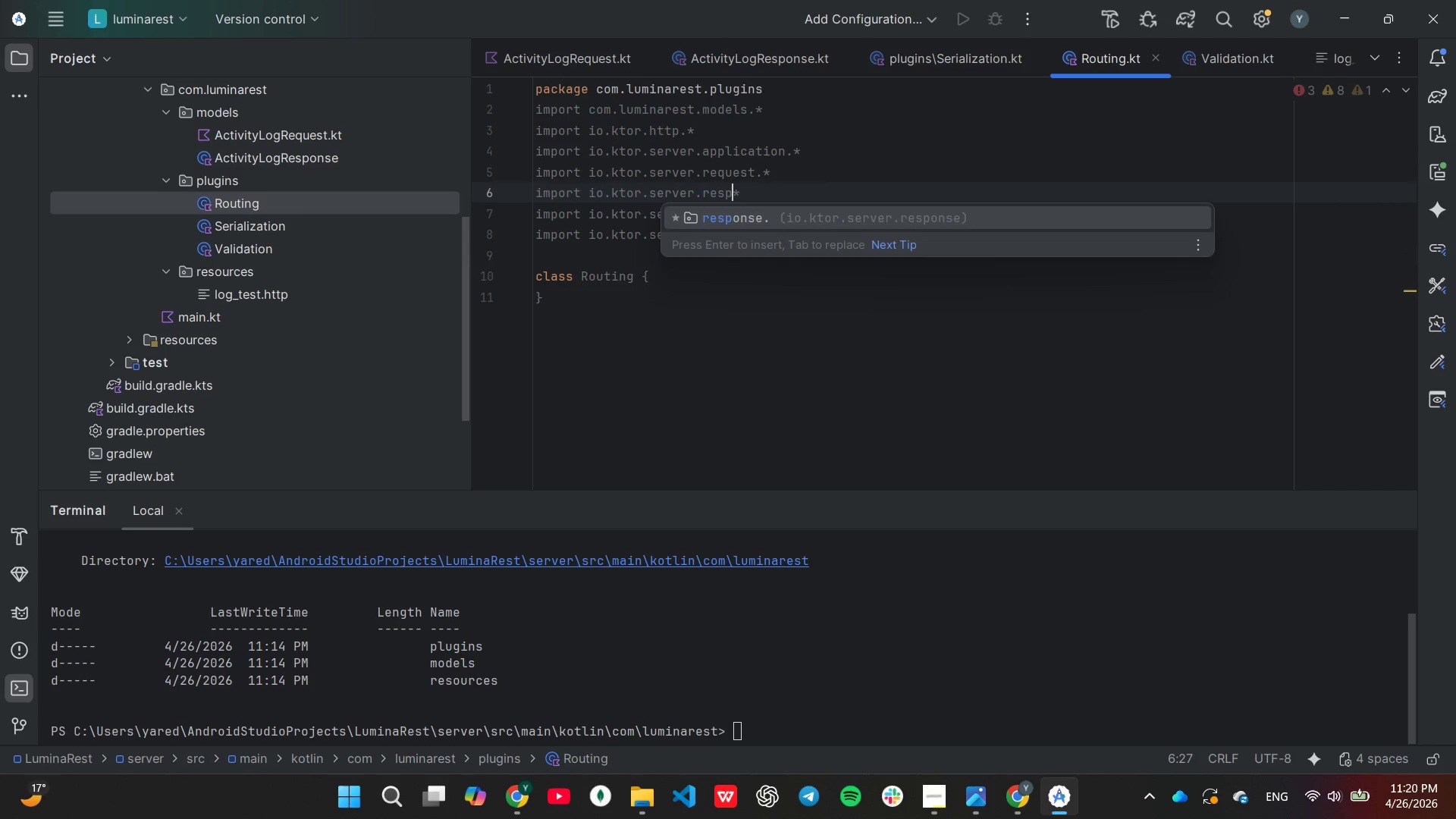 
key(Enter)
 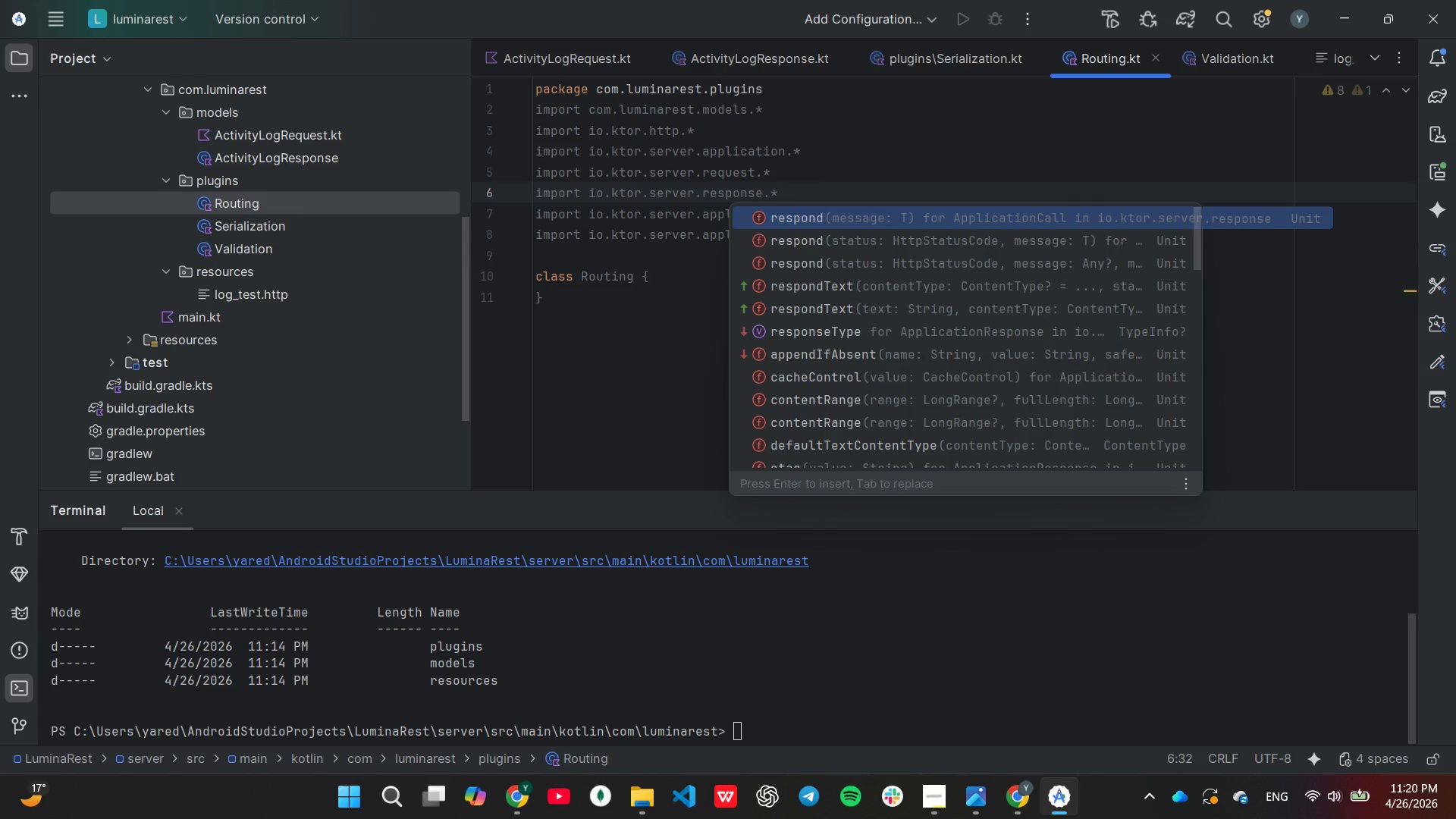 
key(ArrowRight)
 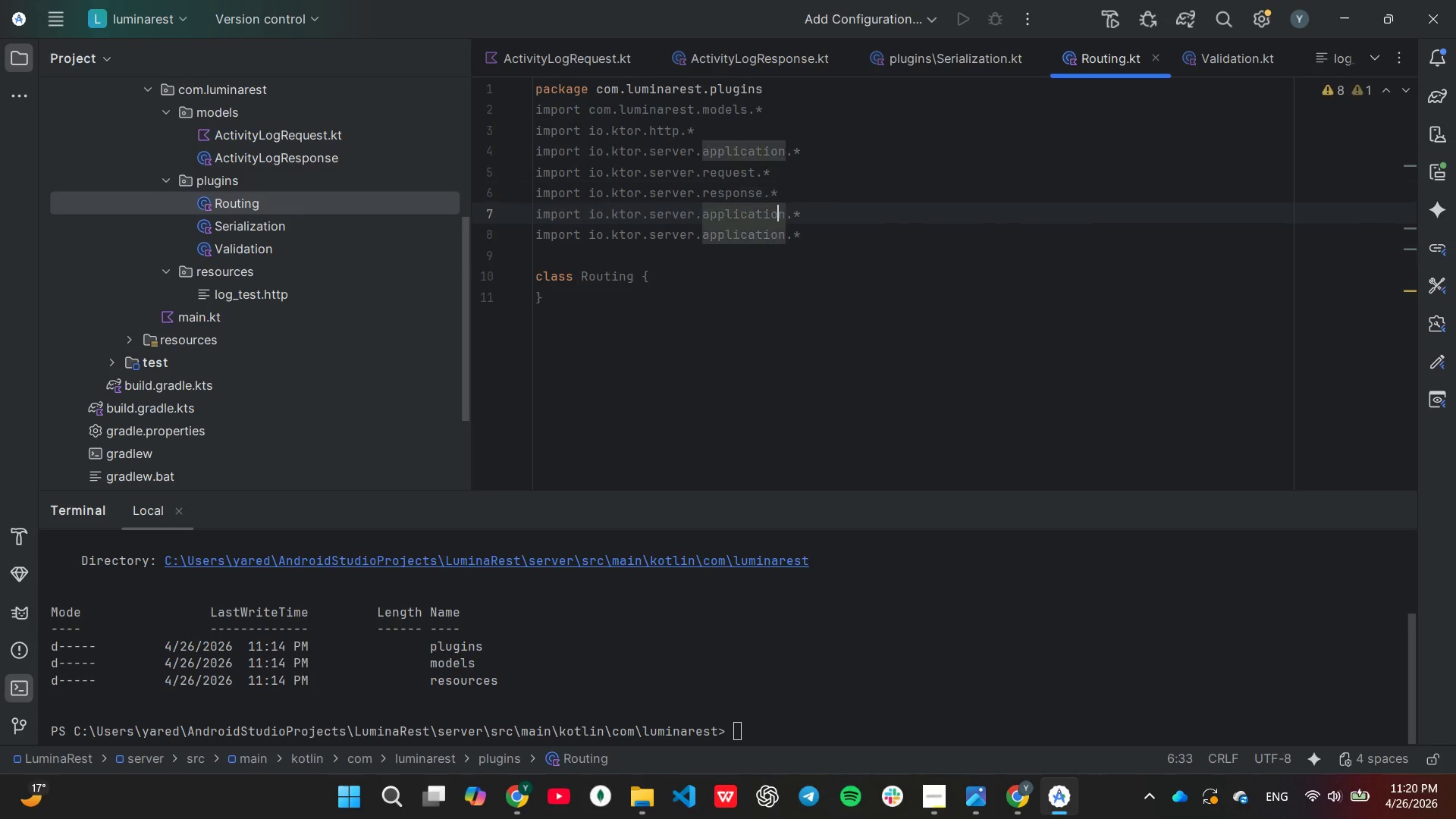 
key(ArrowDown)
 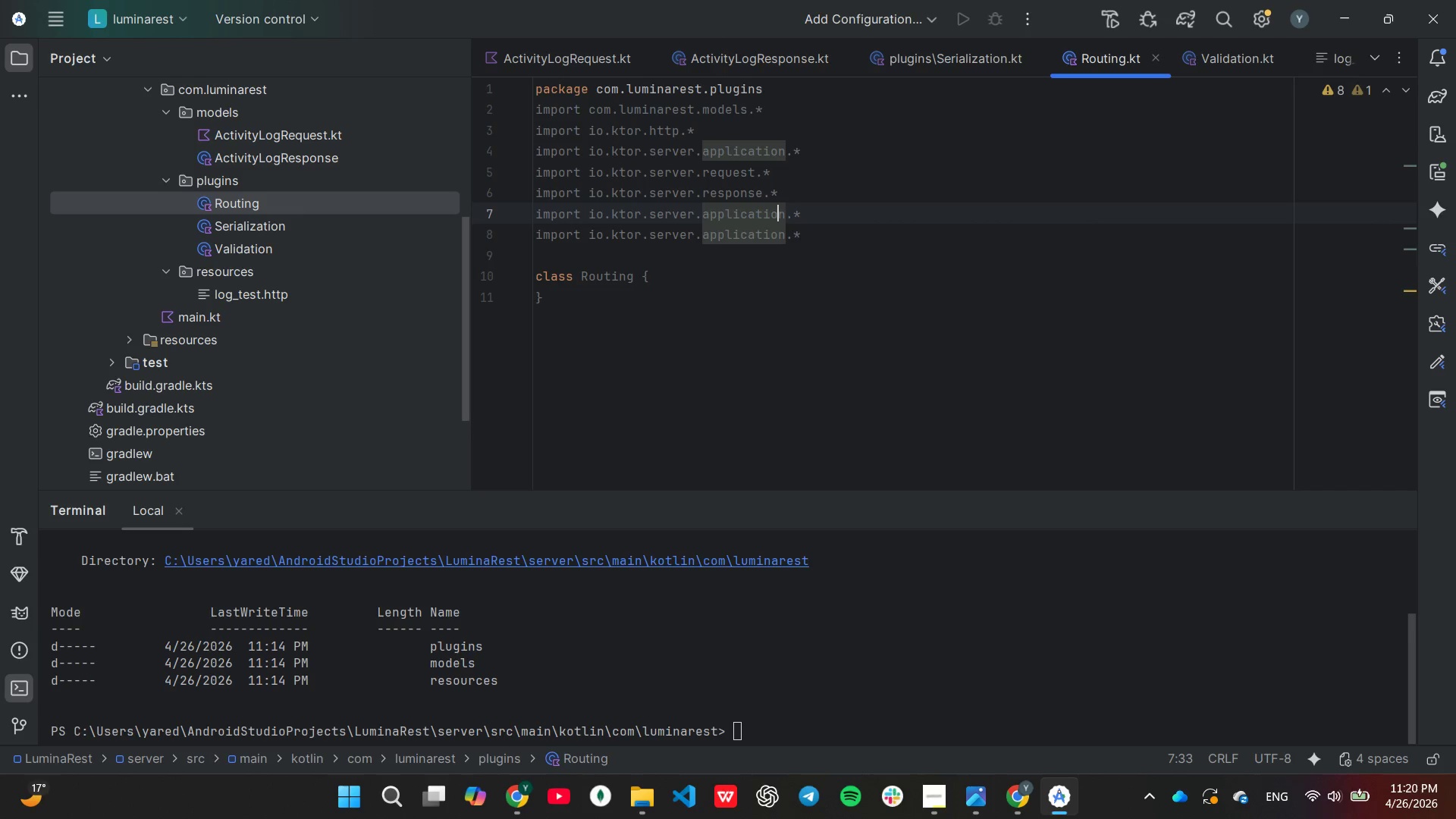 
key(ArrowRight)
 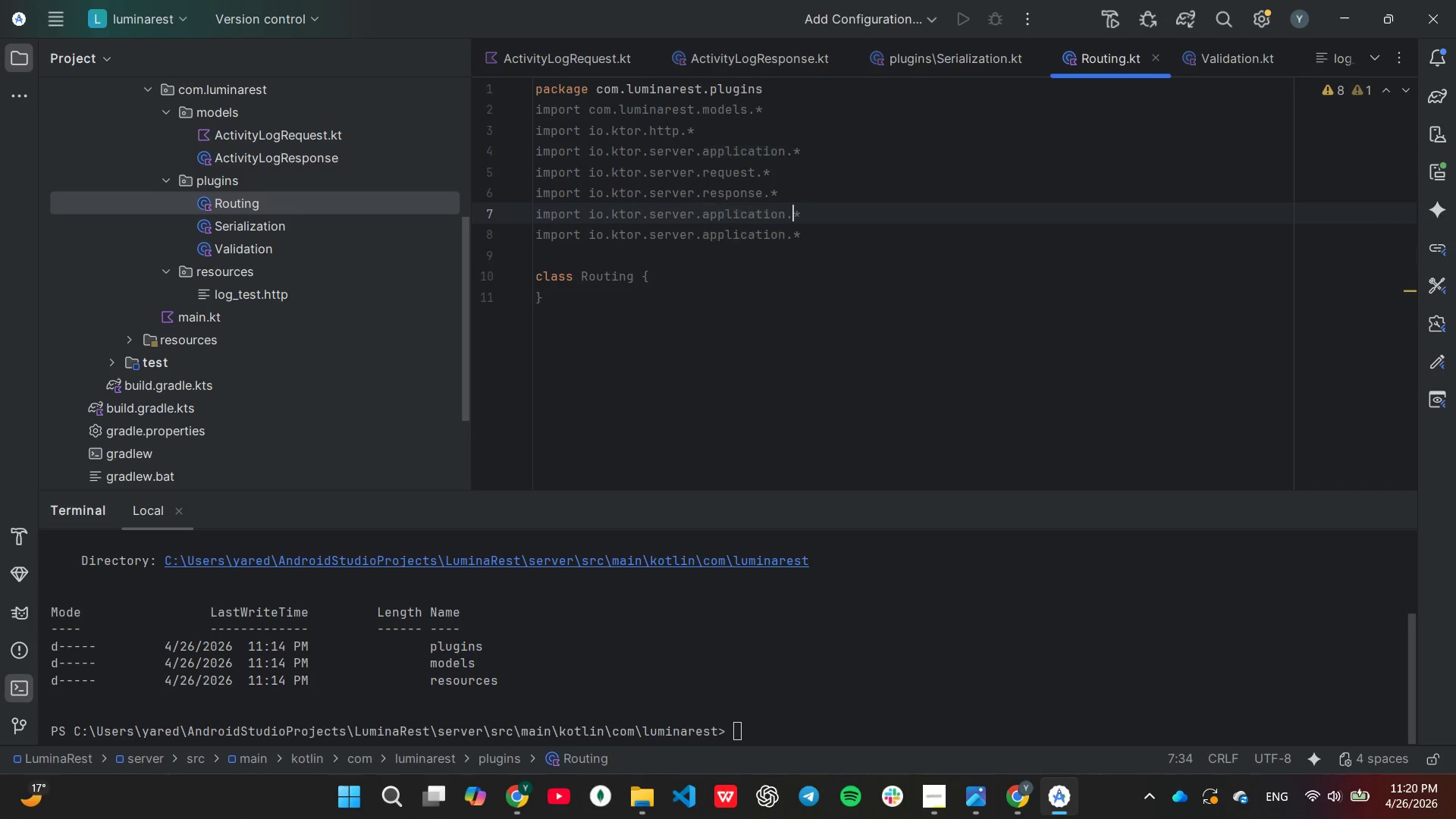 
key(ArrowRight)
 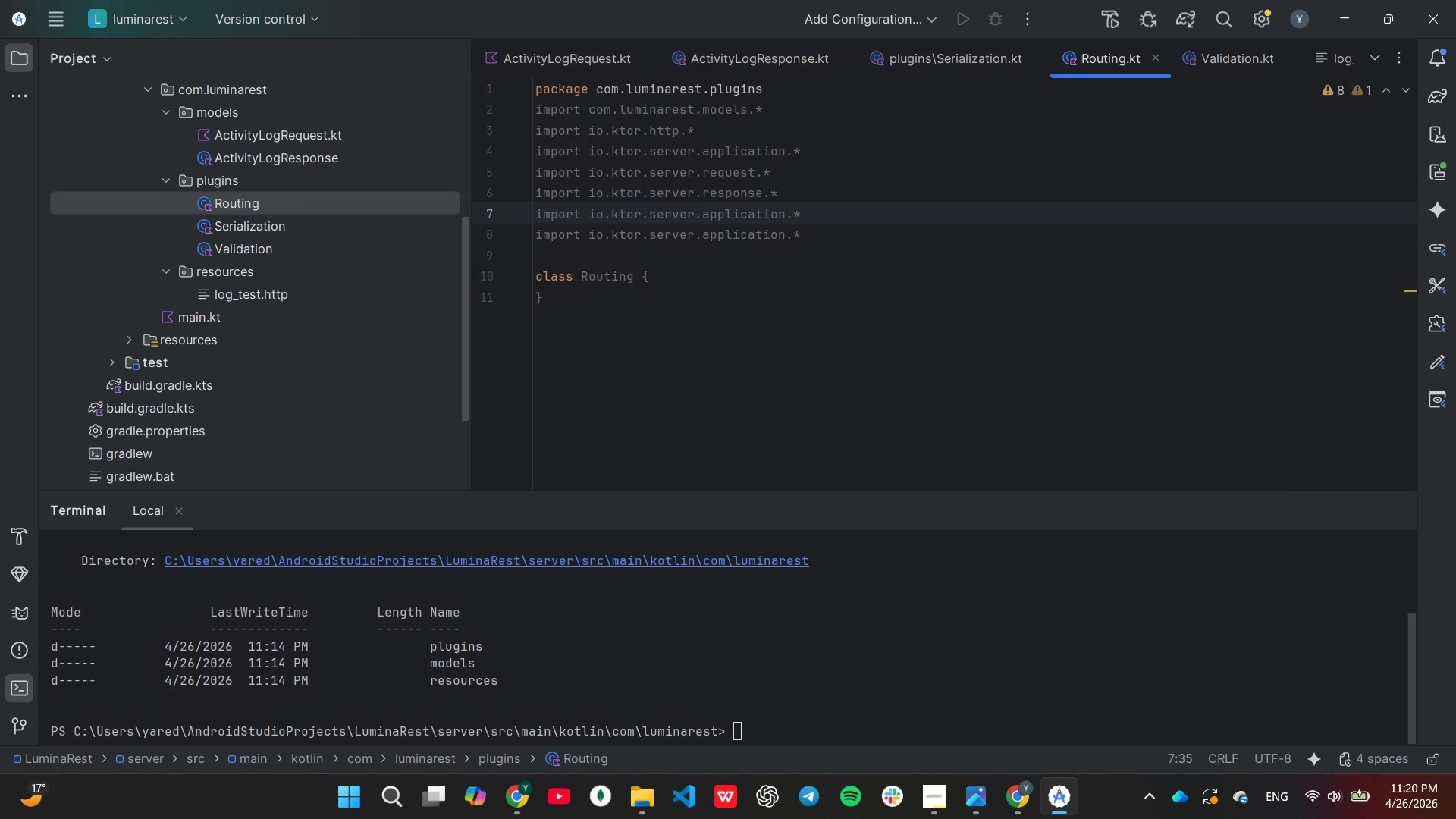 
hold_key(key=Backspace, duration=0.66)
 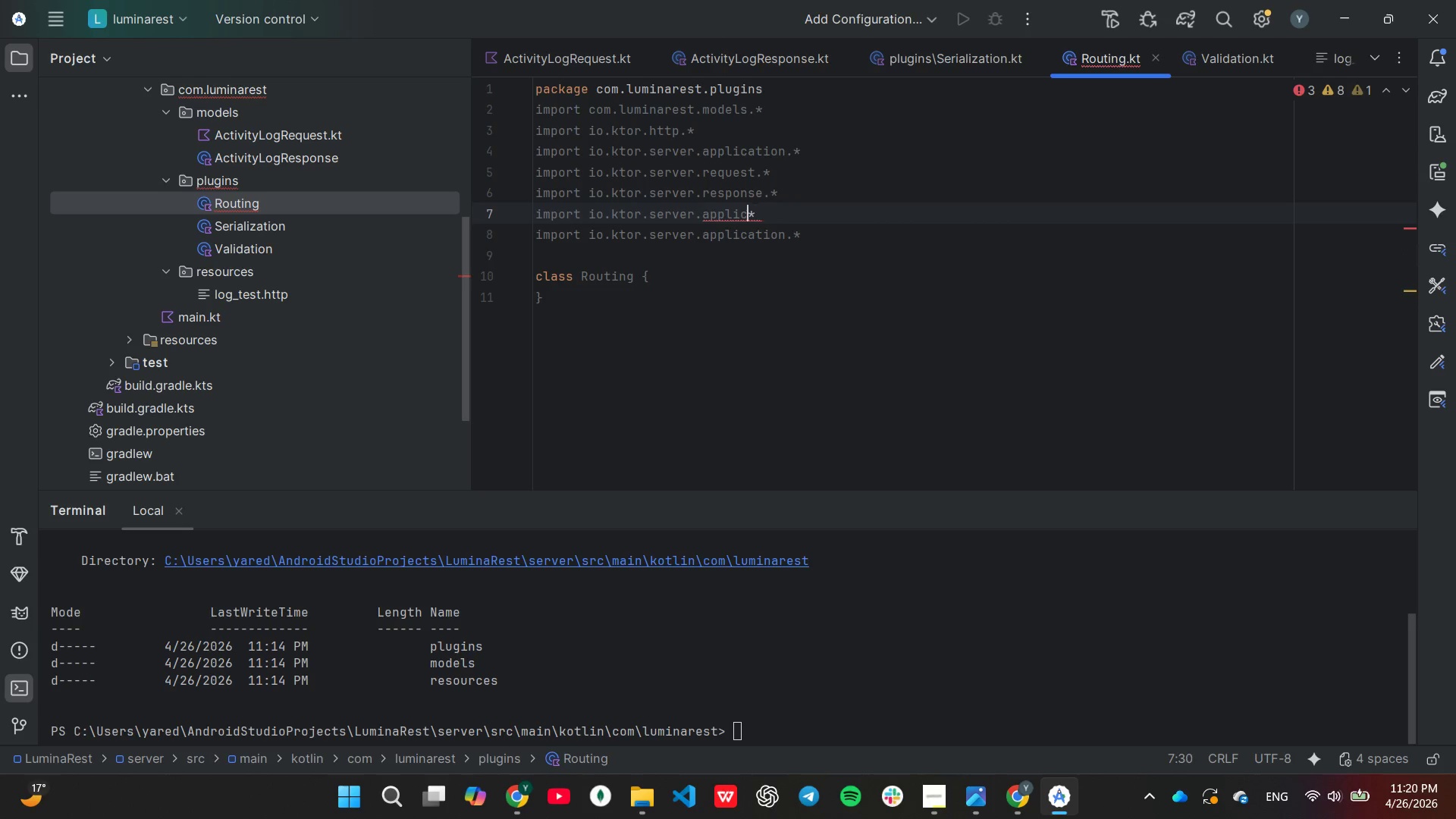 
key(Backspace)
key(Backspace)
key(Backspace)
key(Backspace)
key(Backspace)
key(Backspace)
key(Backspace)
type(ro)
 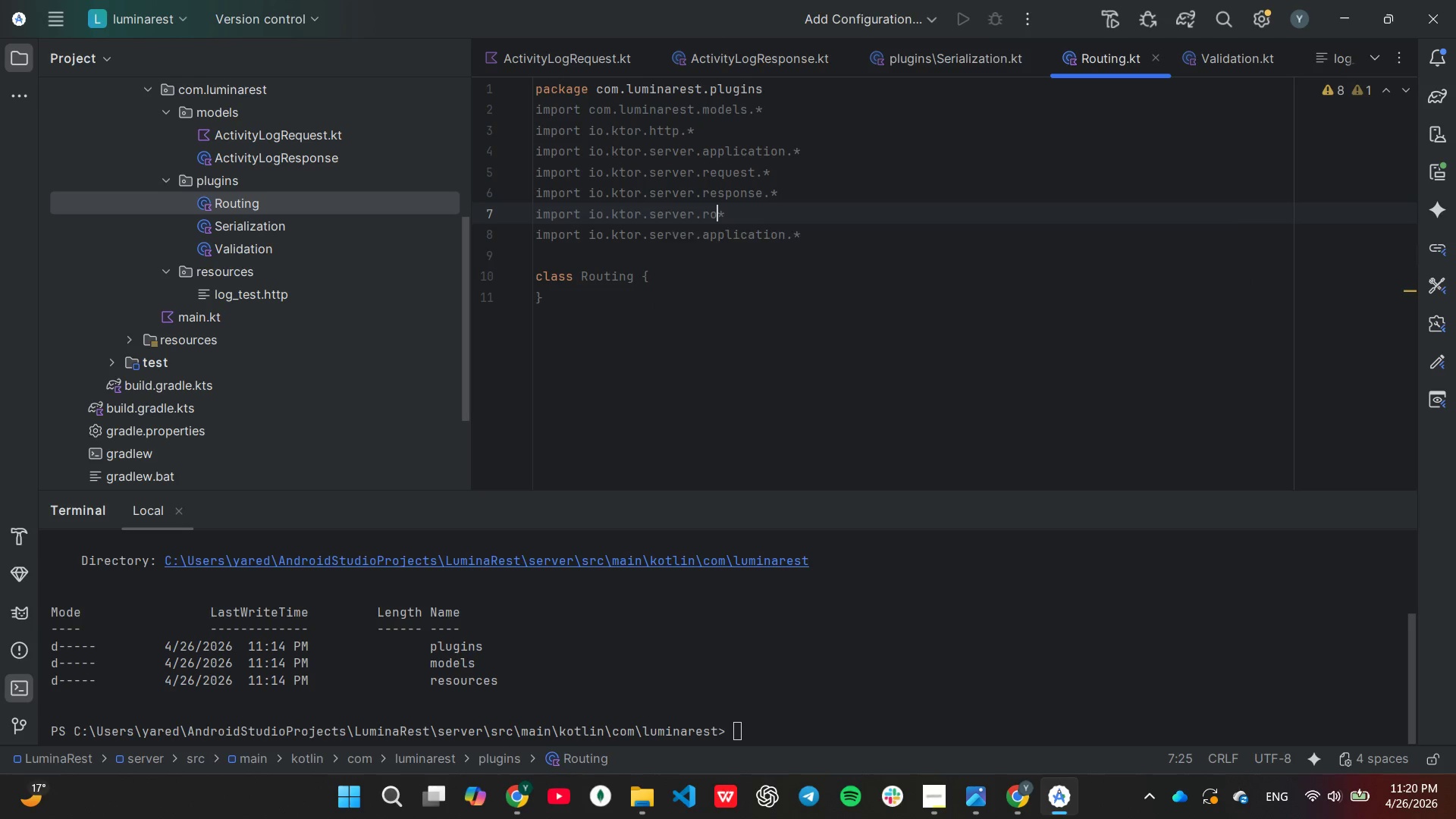 
key(Enter)
 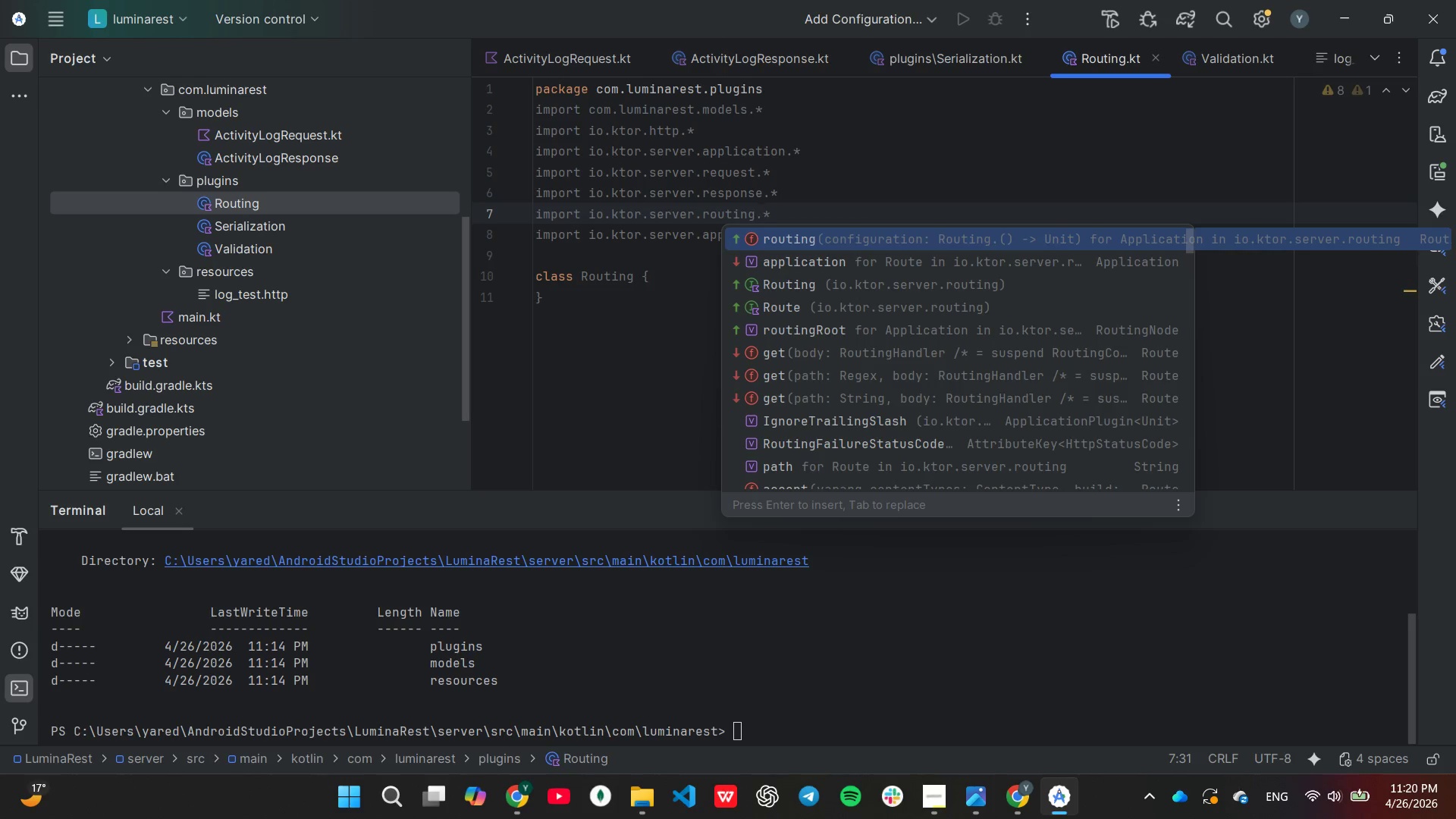 
key(ArrowRight)
 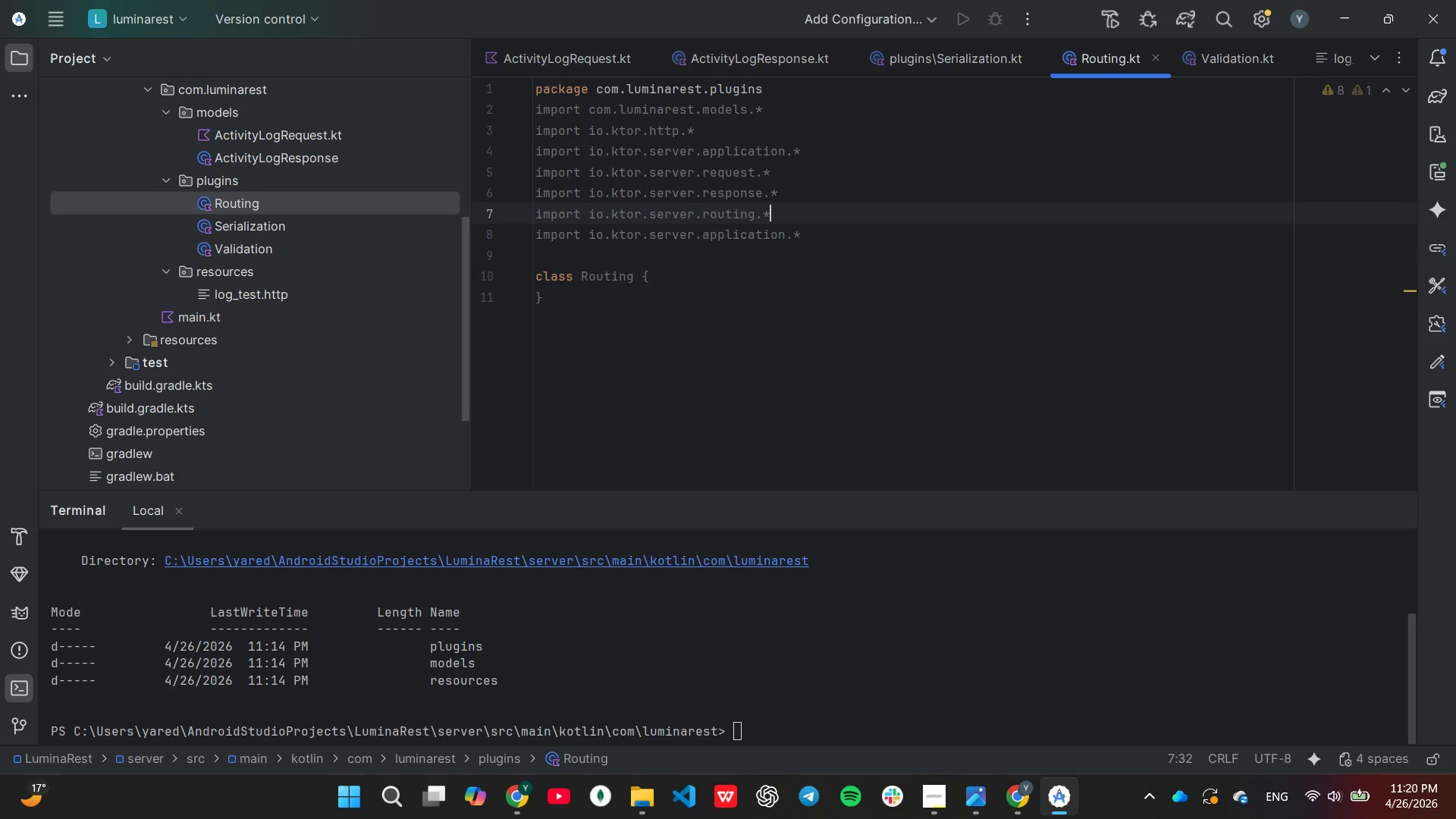 
key(ArrowDown)
 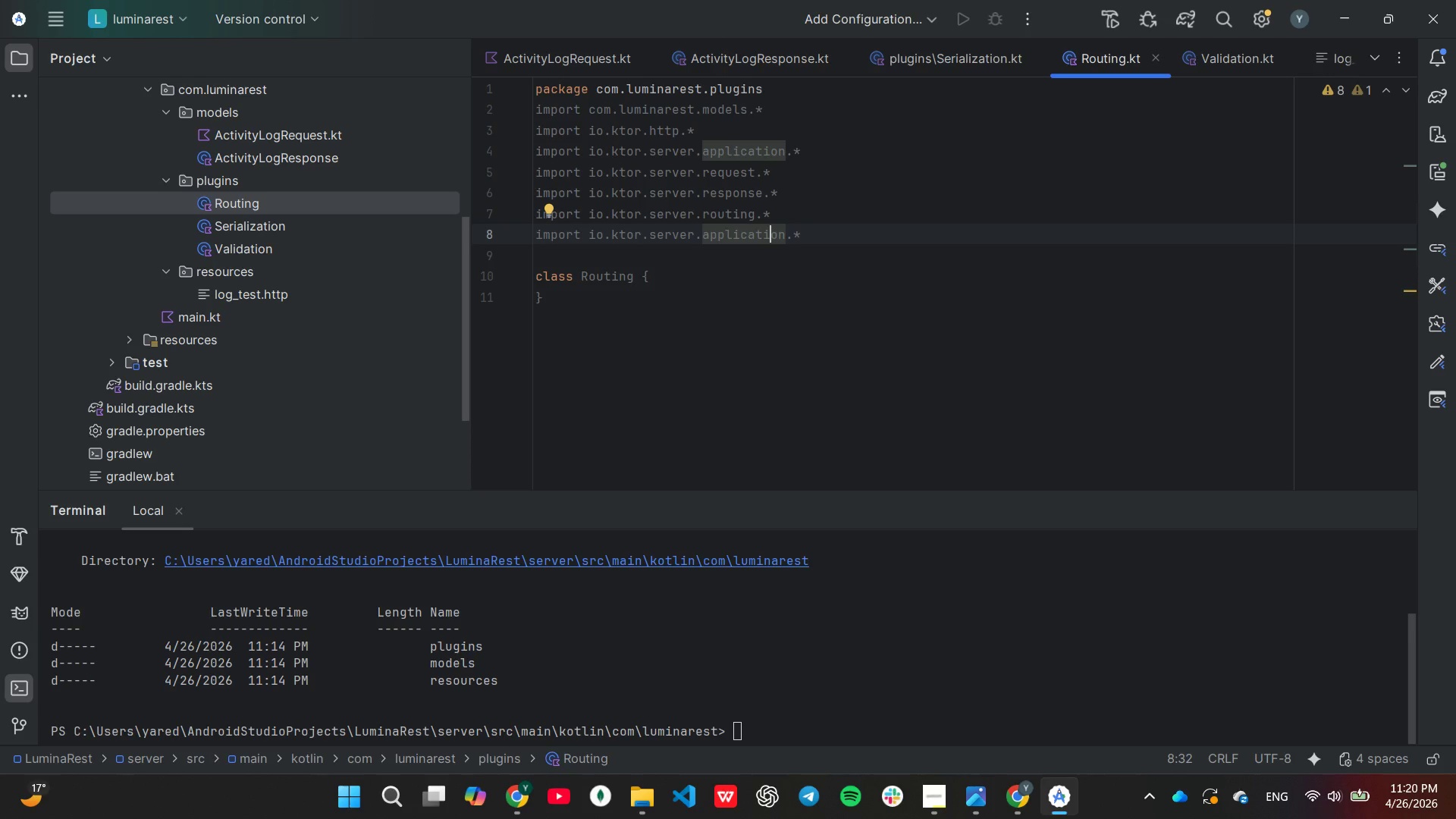 
key(ArrowDown)
 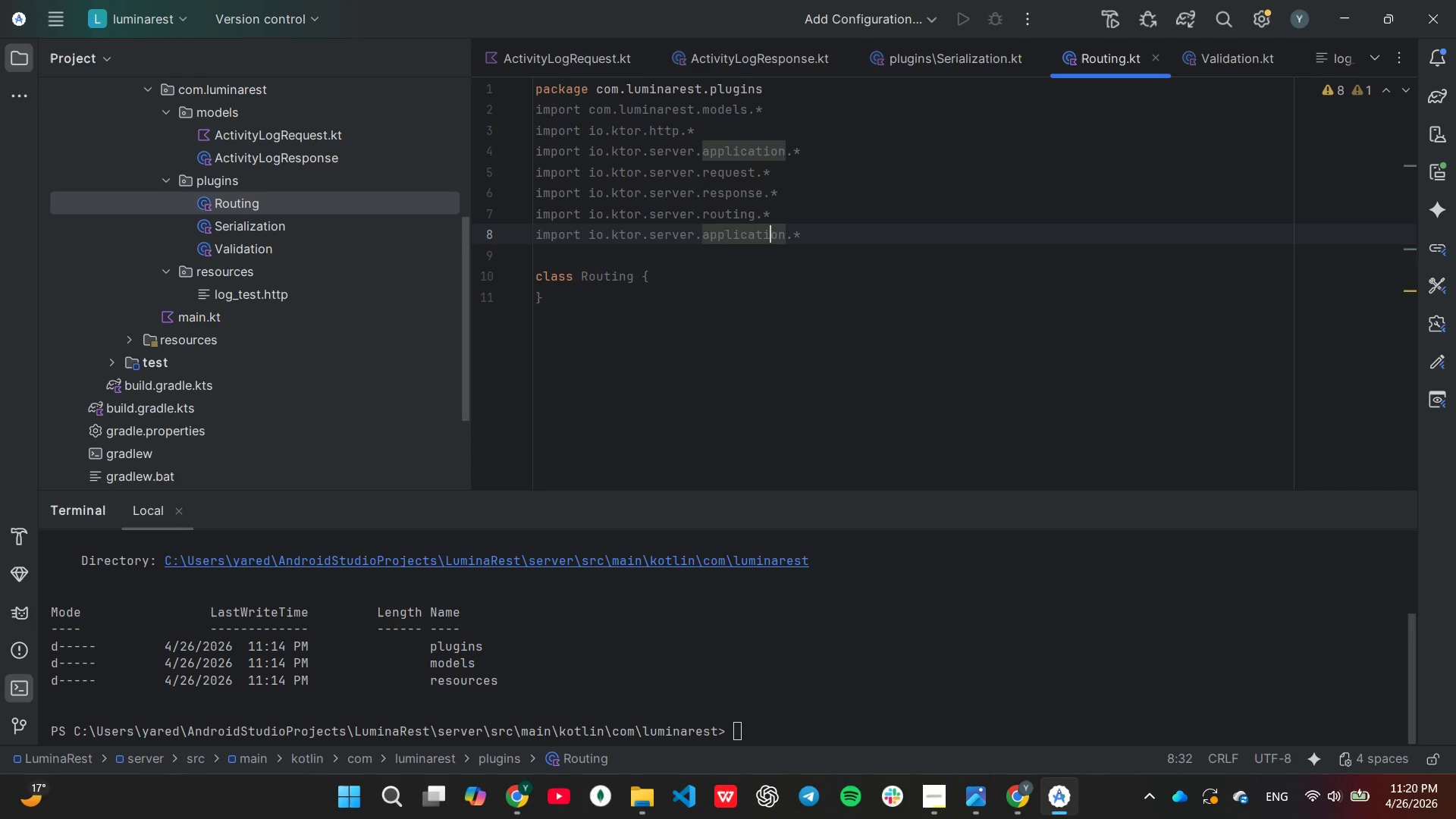 
hold_key(key=ArrowRight, duration=0.58)
 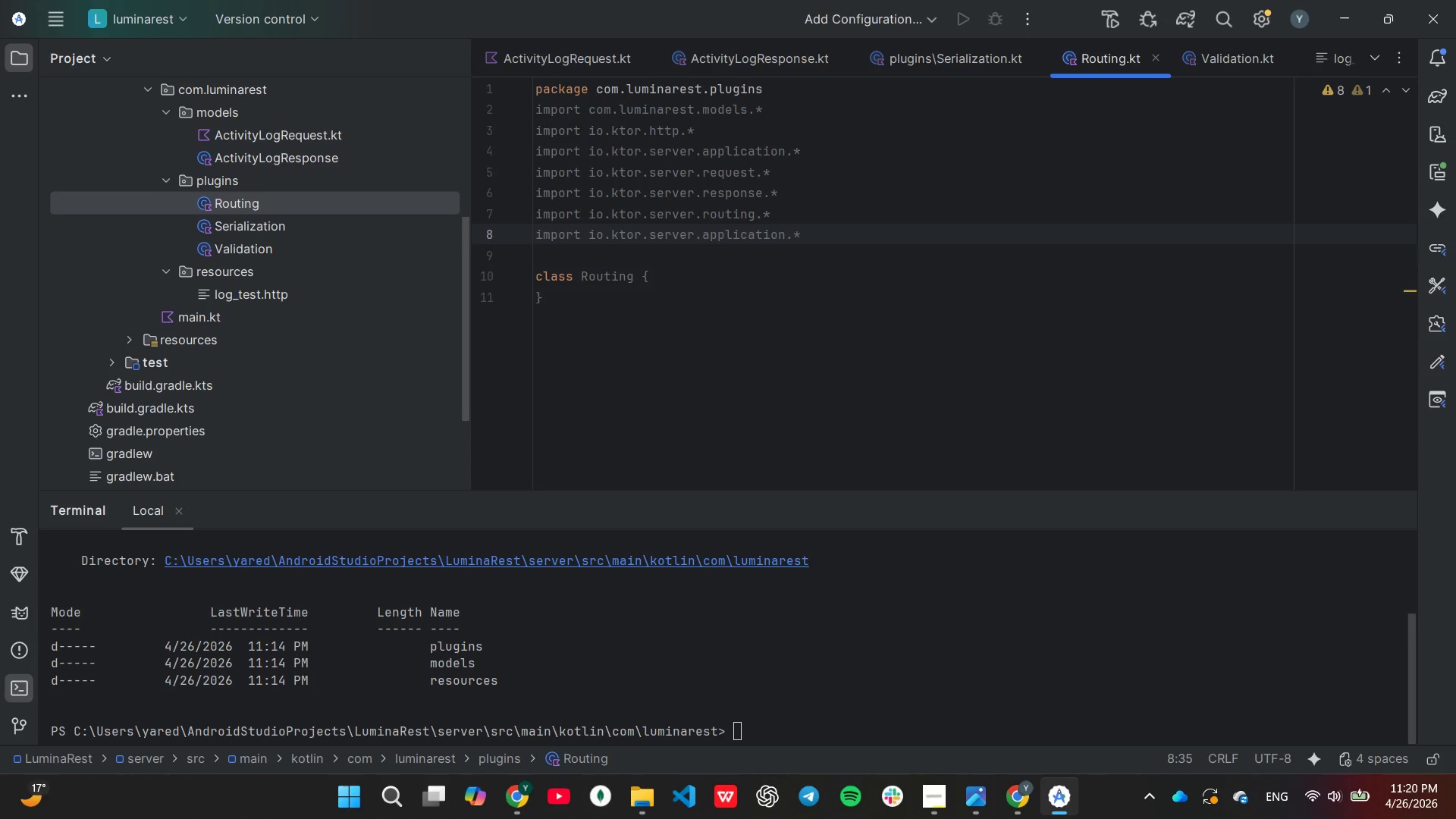 
key(ArrowLeft)
 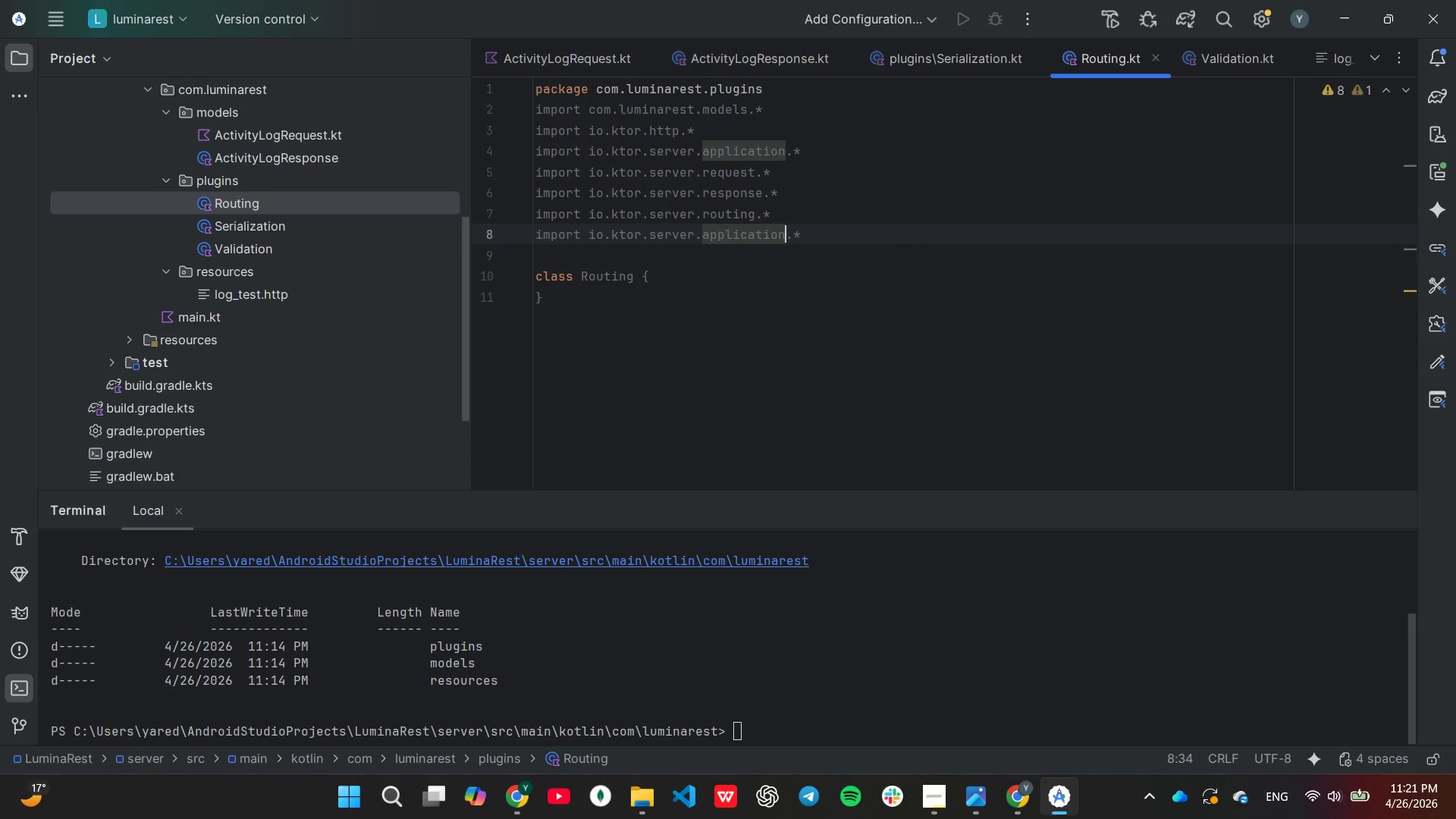 
hold_key(key=Backspace, duration=0.92)
 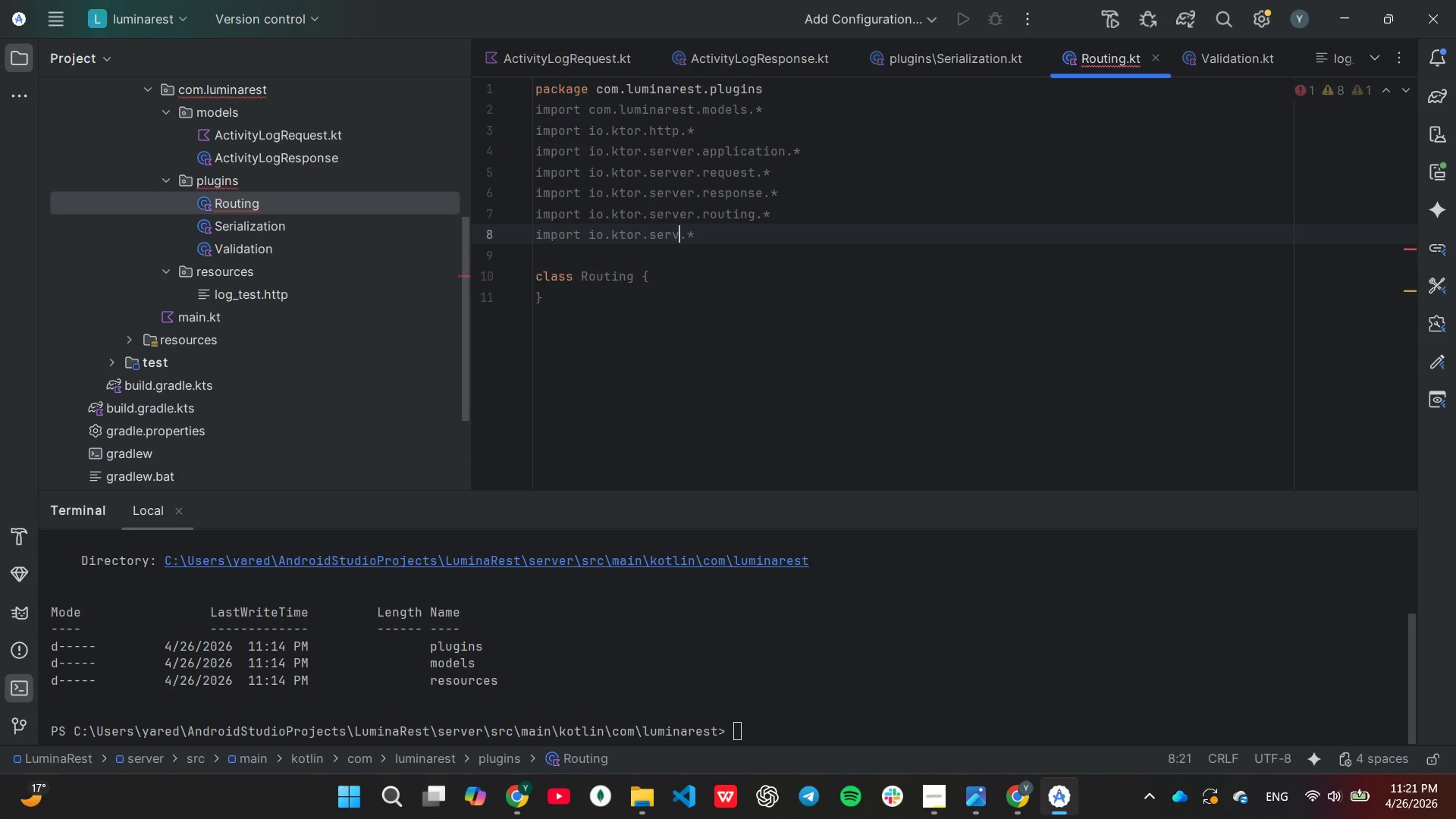 
hold_key(key=Backspace, duration=0.67)
 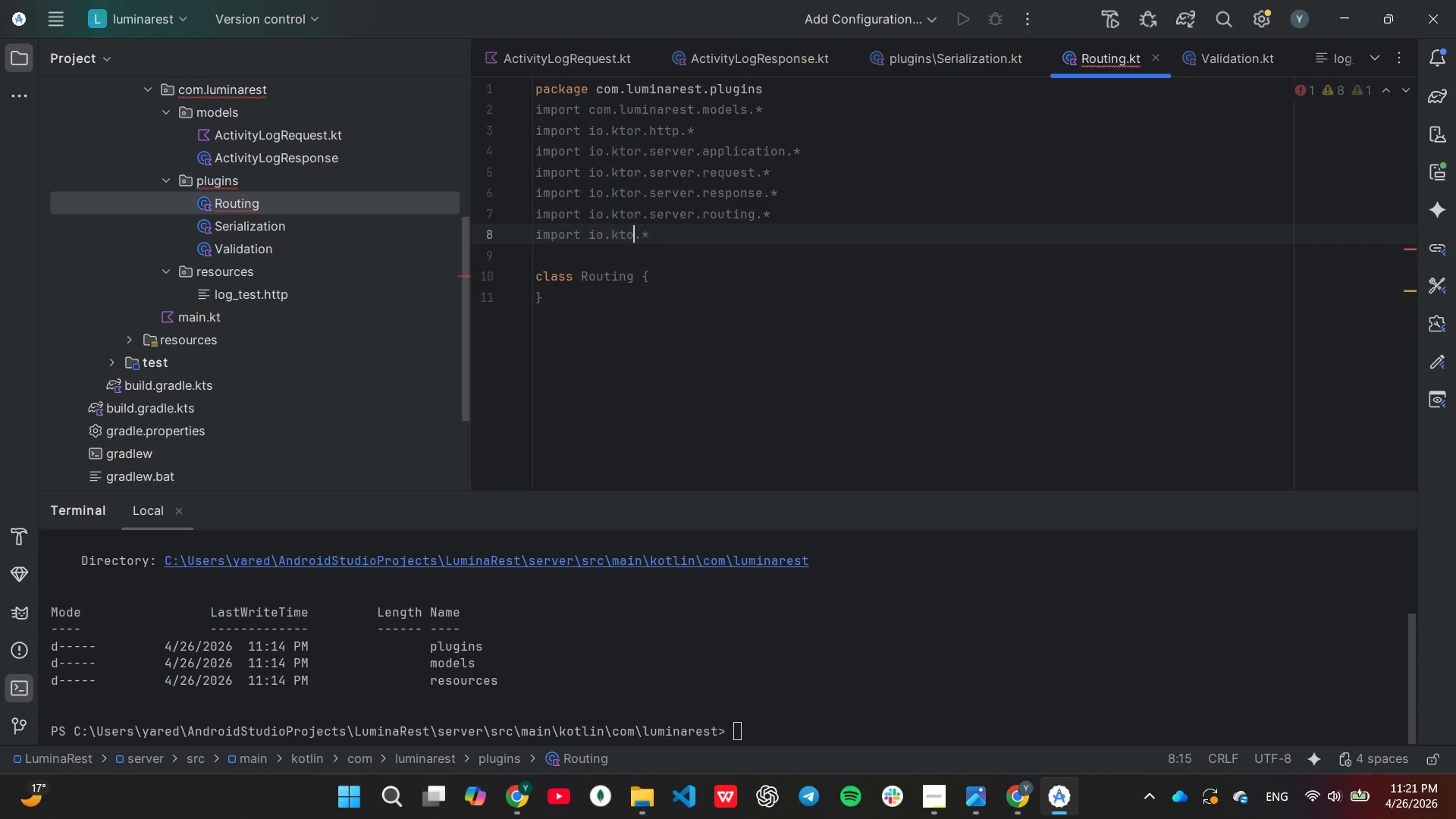 
key(Backspace)
key(Backspace)
key(Backspace)
key(Backspace)
key(Backspace)
key(Backspace)
key(Backspace)
type(jaa)
key(Backspace)
type(va)
 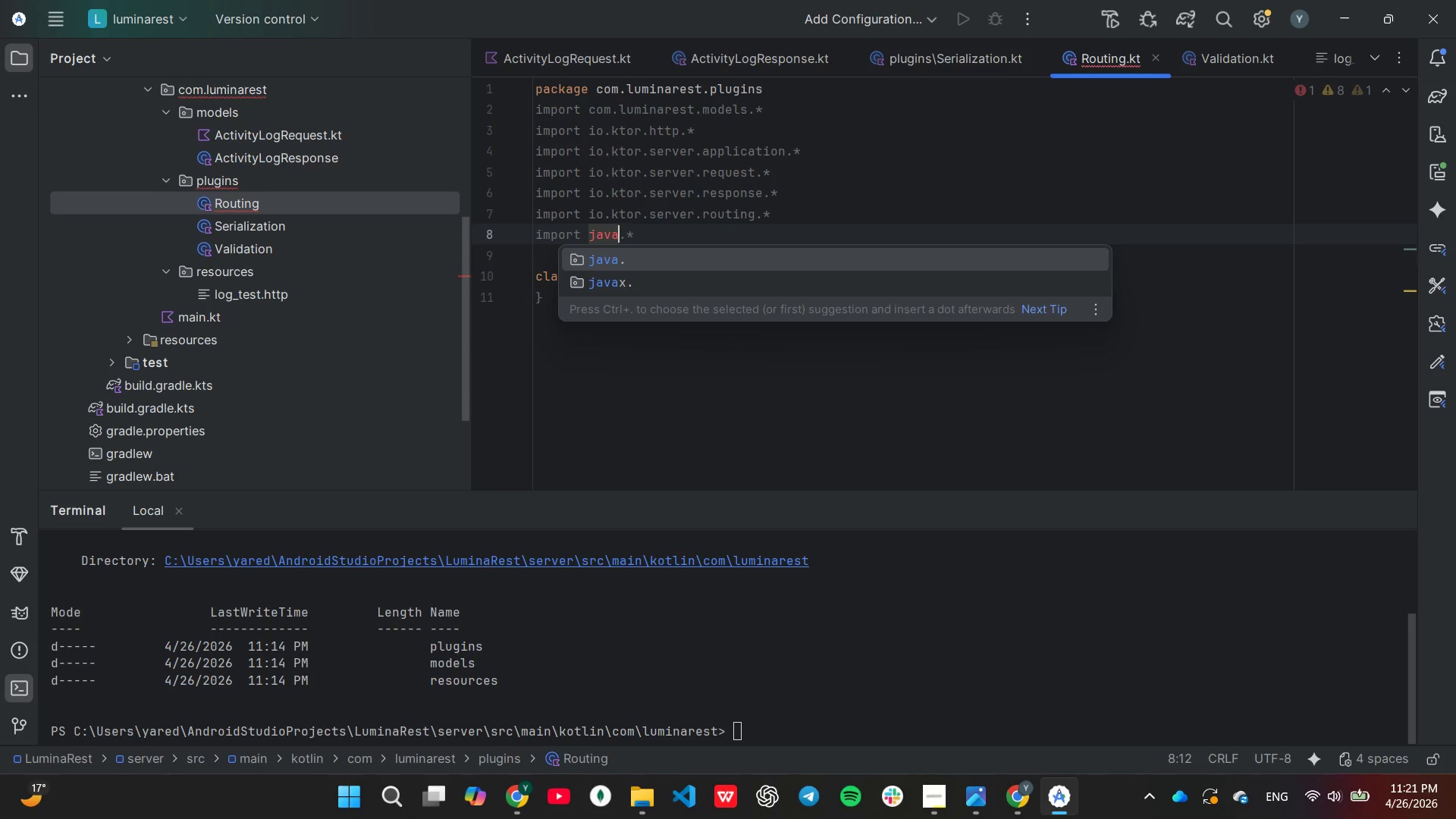 
key(Enter)
 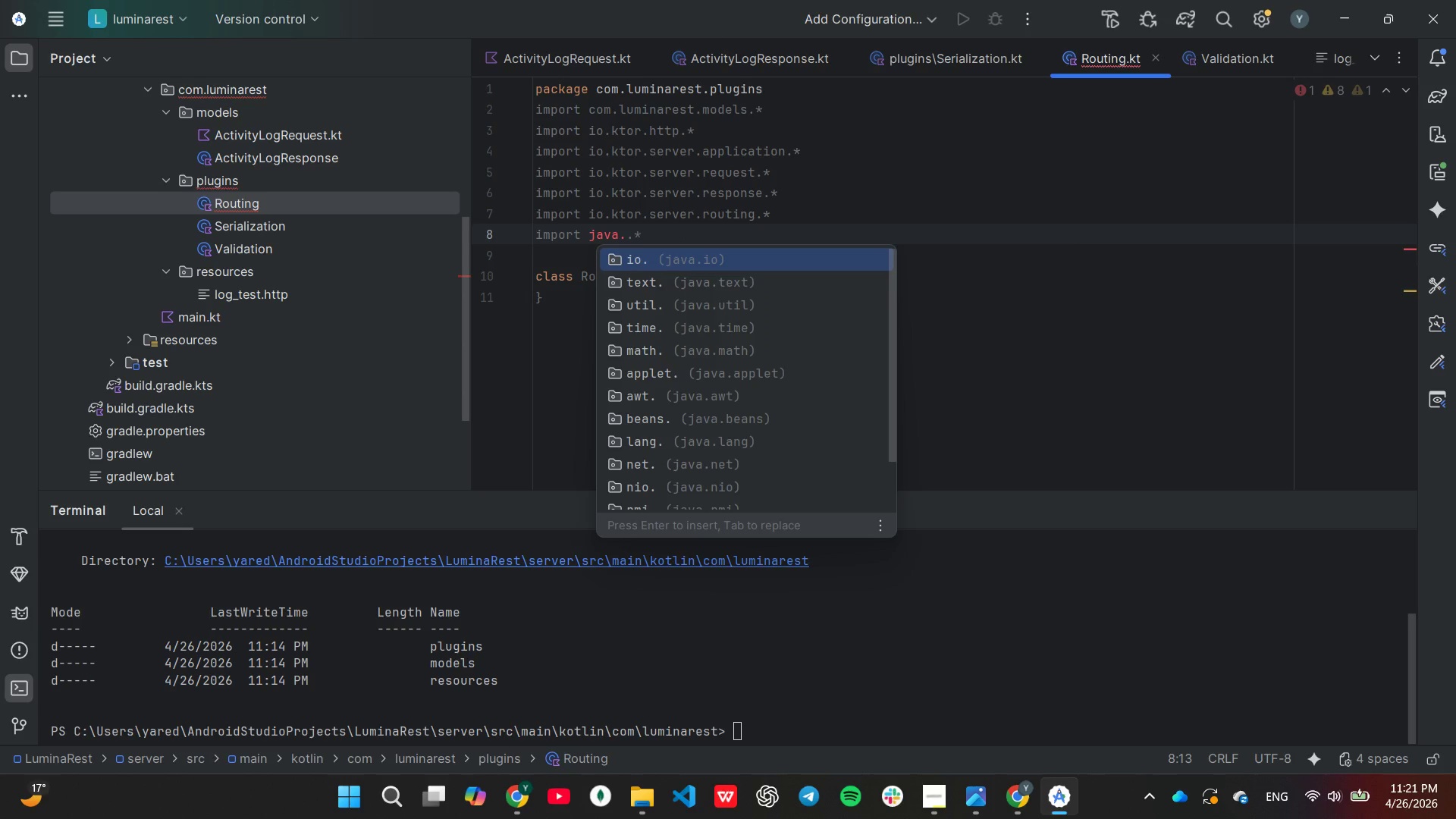 
key(ArrowDown)
 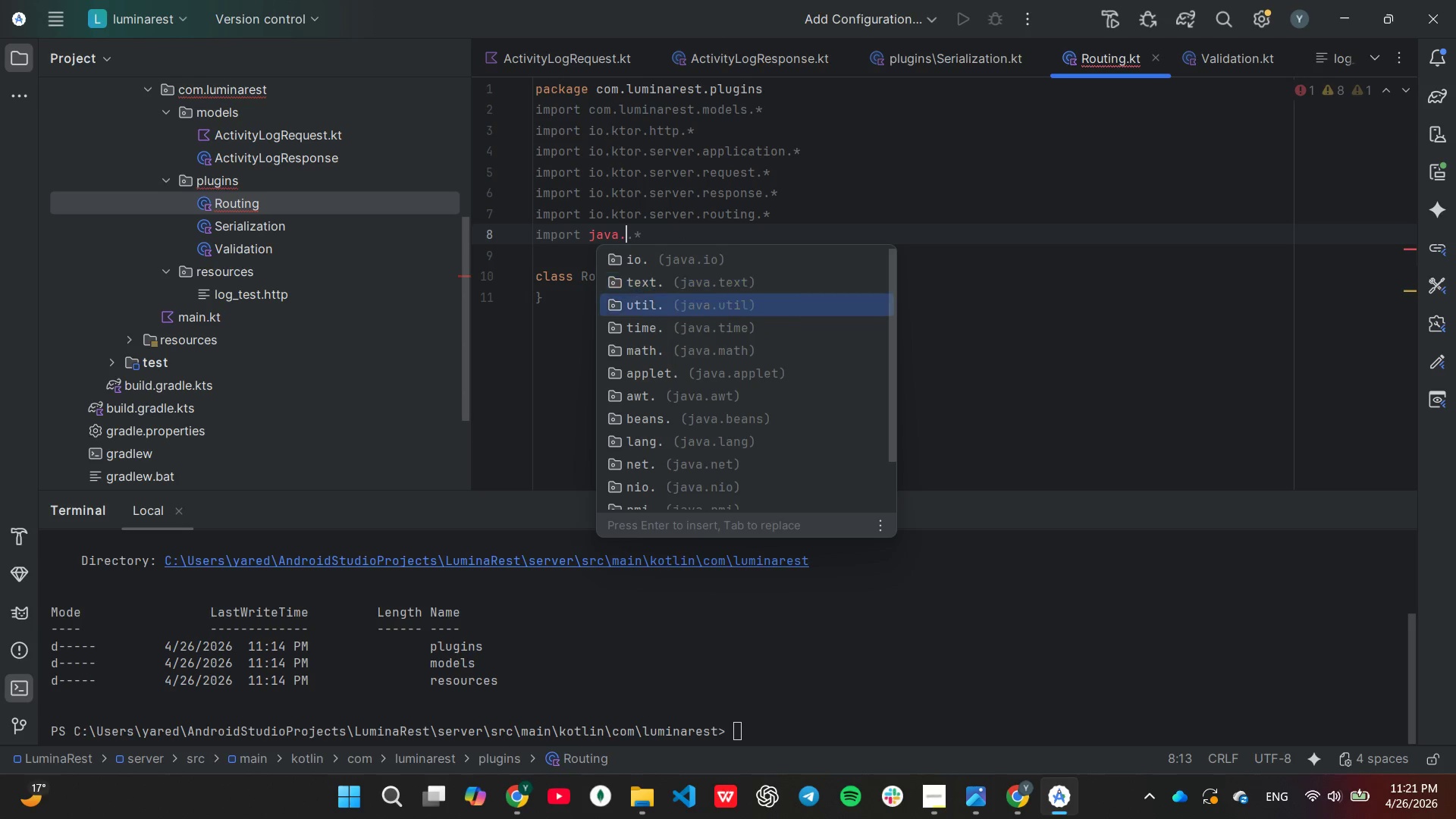 
key(ArrowDown)
 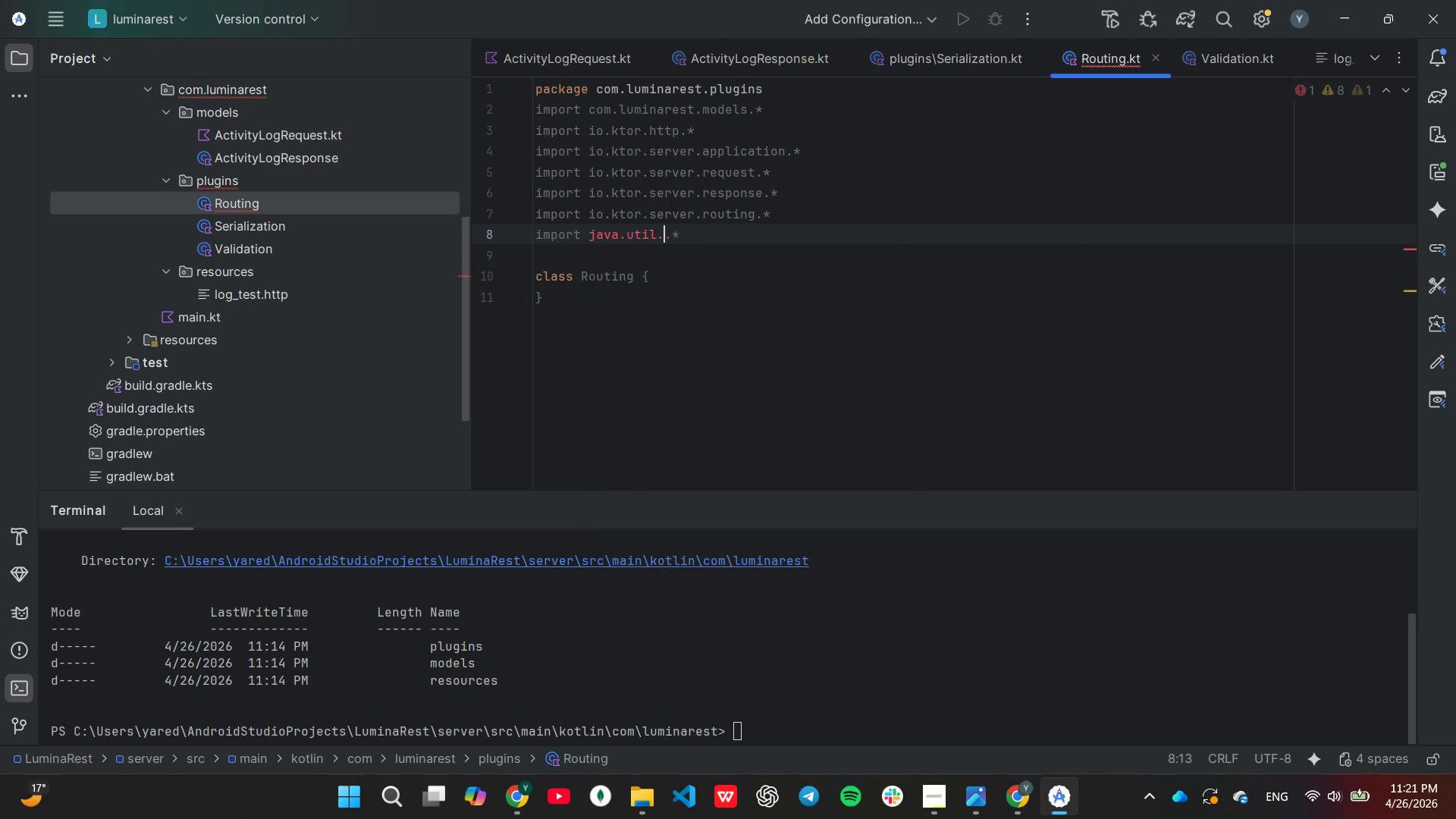 
key(Enter)
 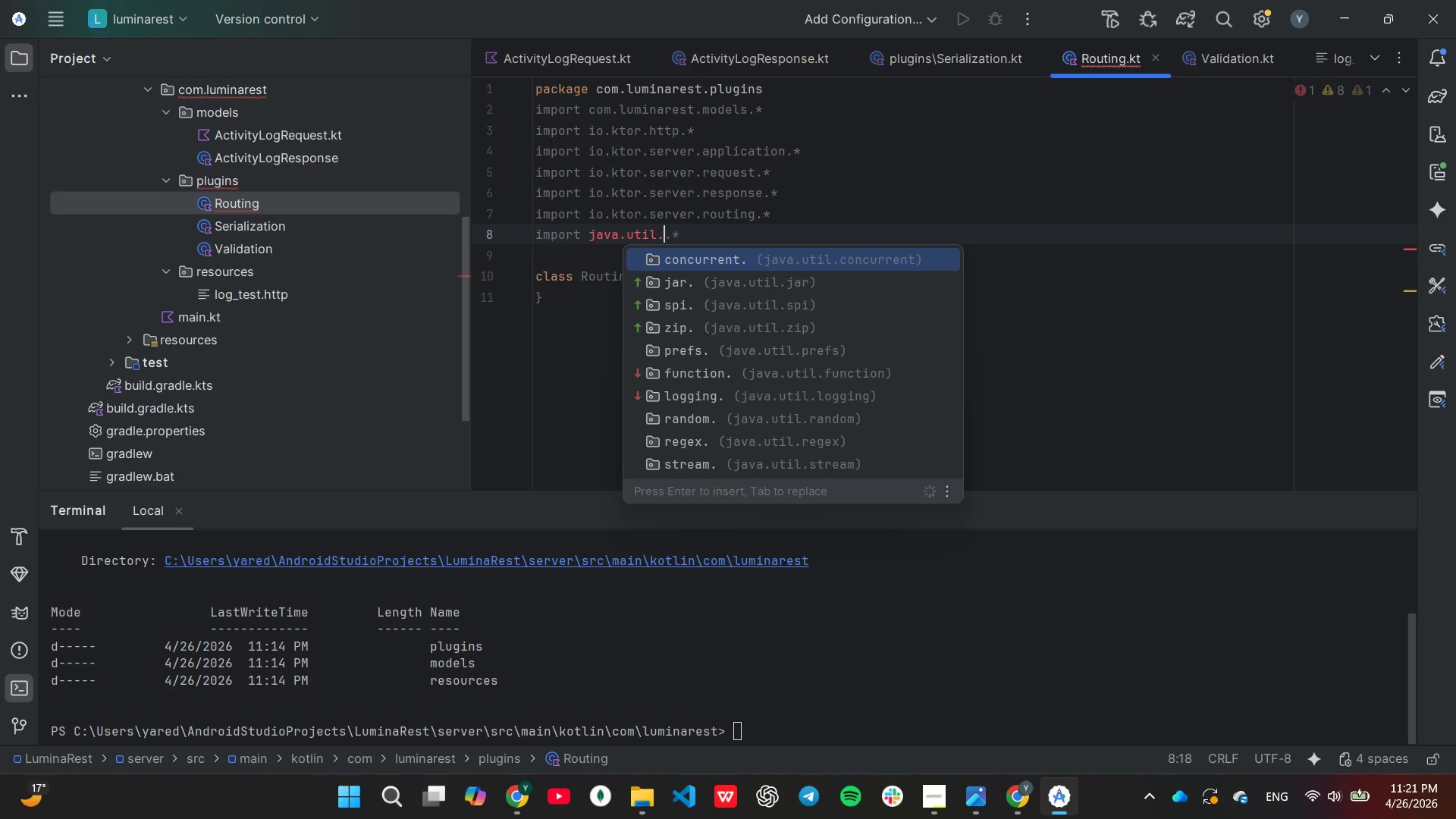 
key(Backspace)
 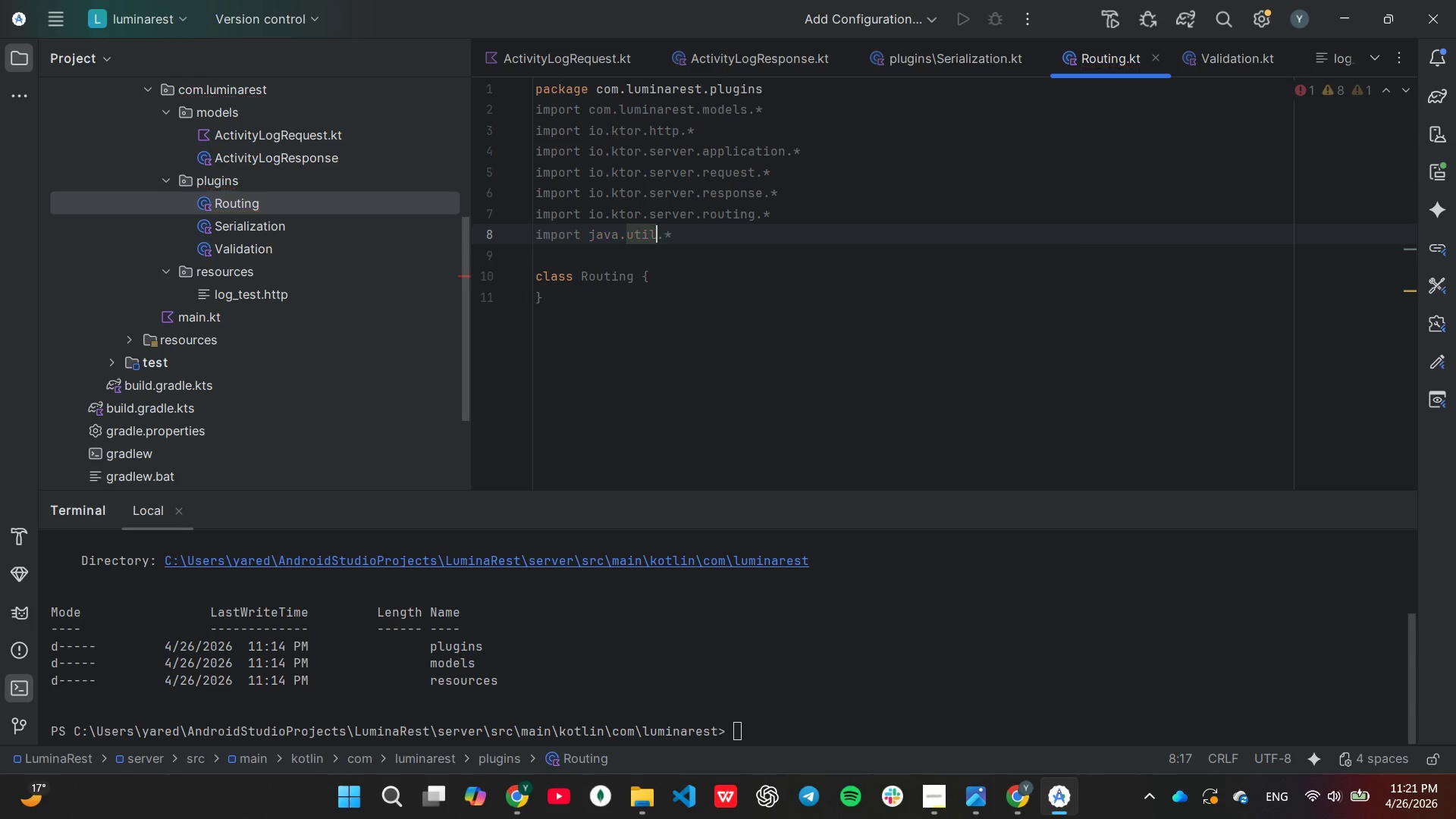 
key(ArrowRight)
 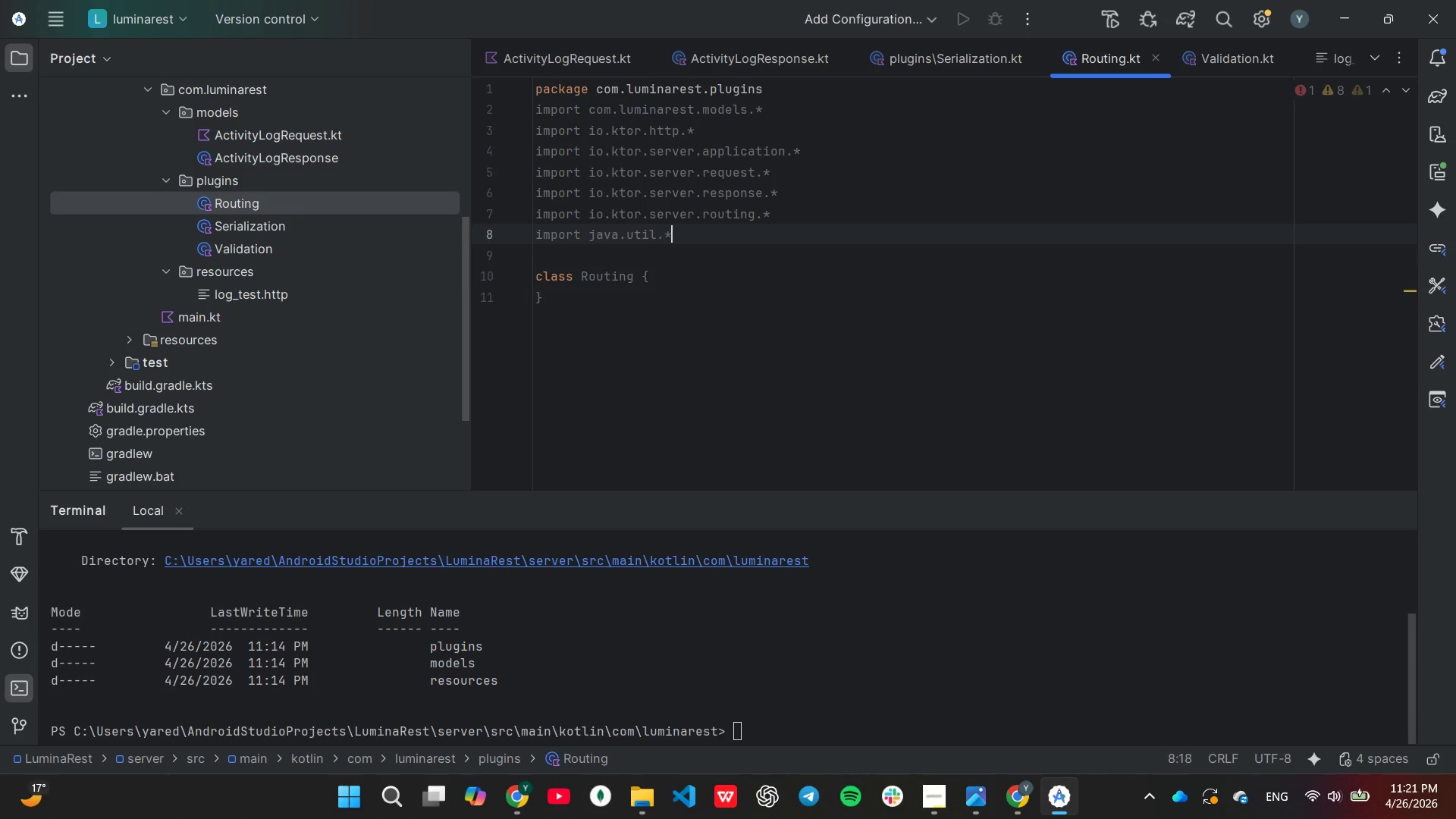 
key(ArrowRight)
 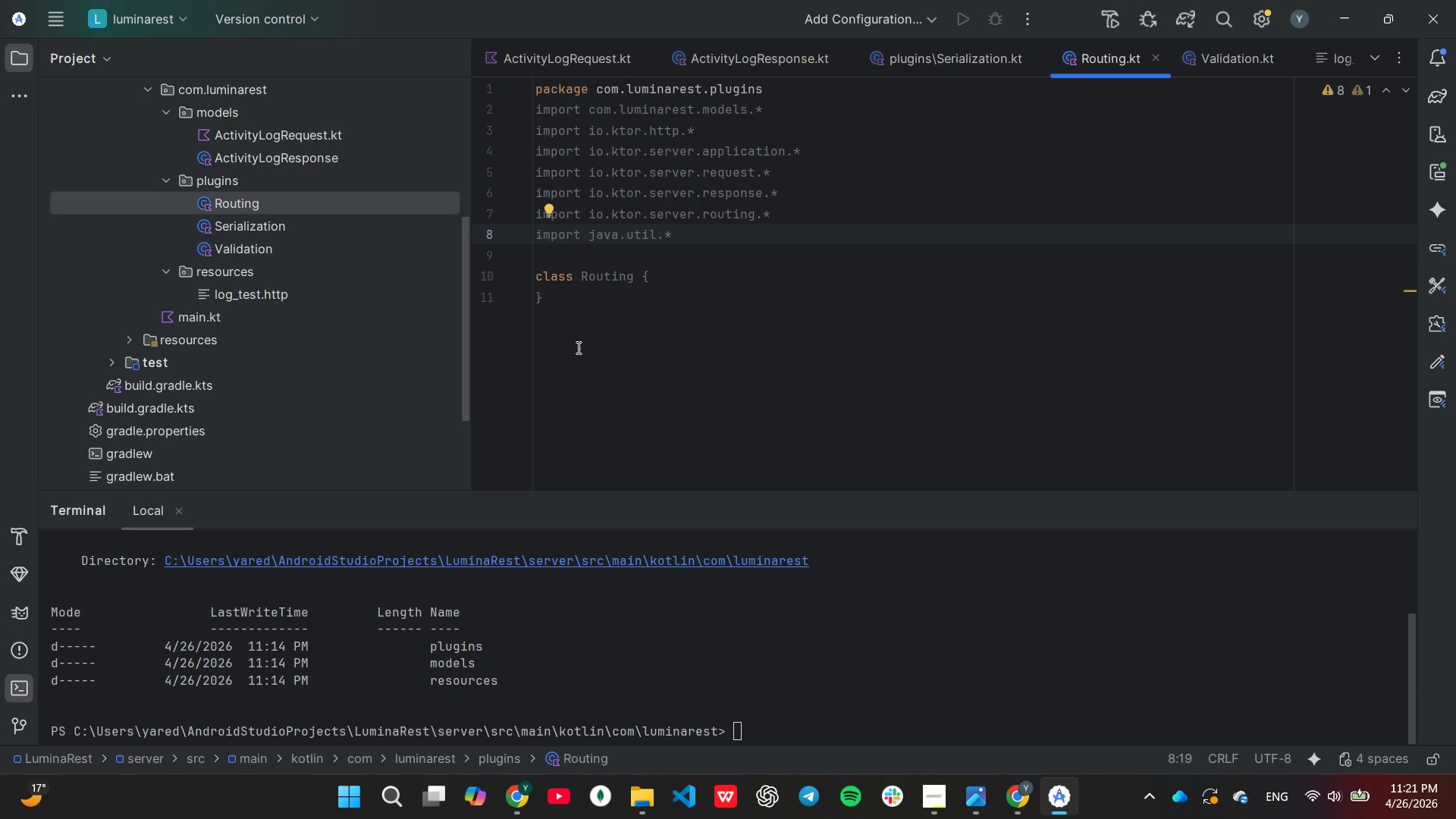 
left_click_drag(start_coordinate=[573, 307], to_coordinate=[529, 269])
 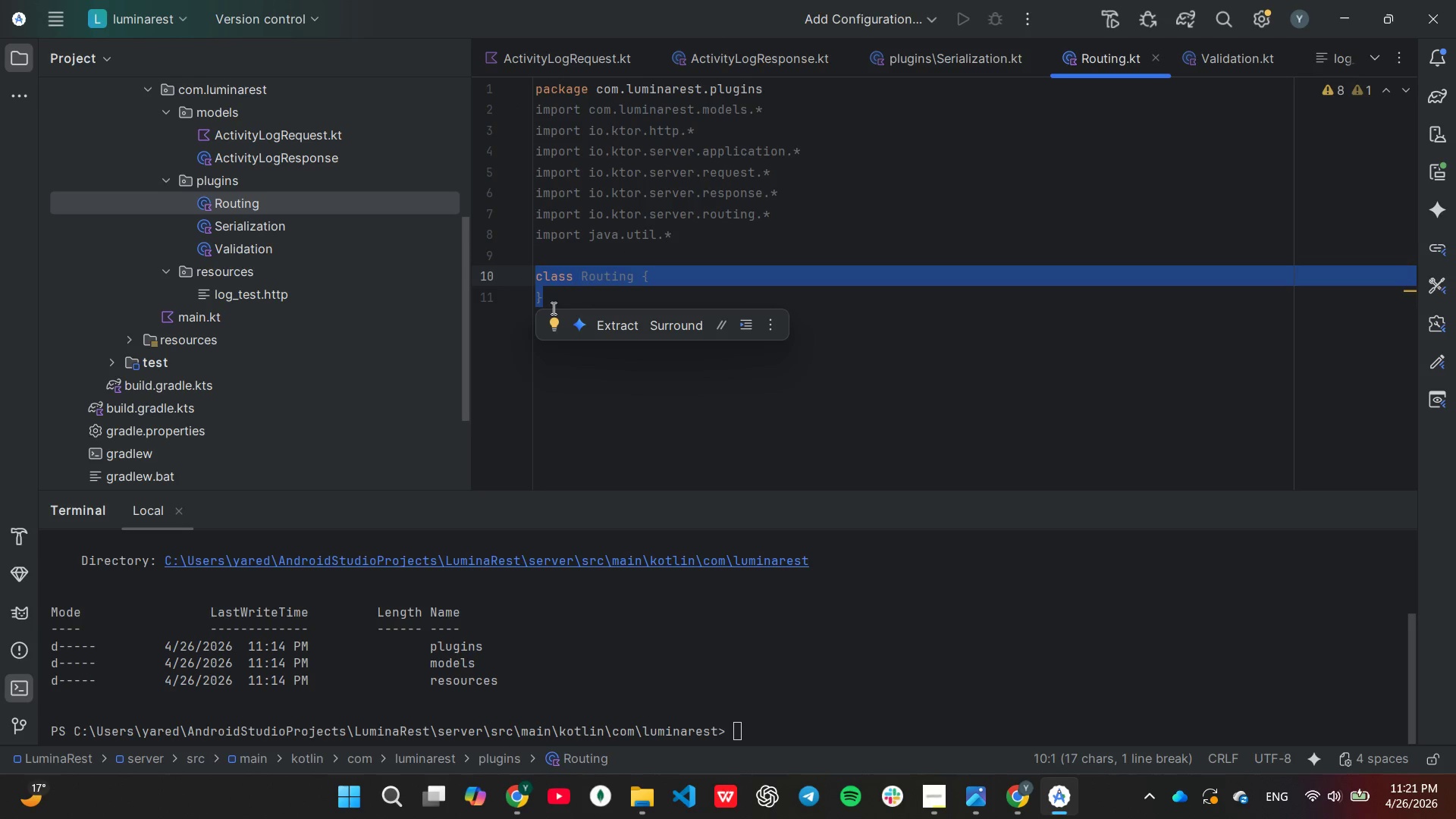 
type(fun Application.configureROuting)
key(Backspace)
key(Backspace)
key(Backspace)
key(Backspace)
key(Backspace)
key(Backspace)
type(outing()
 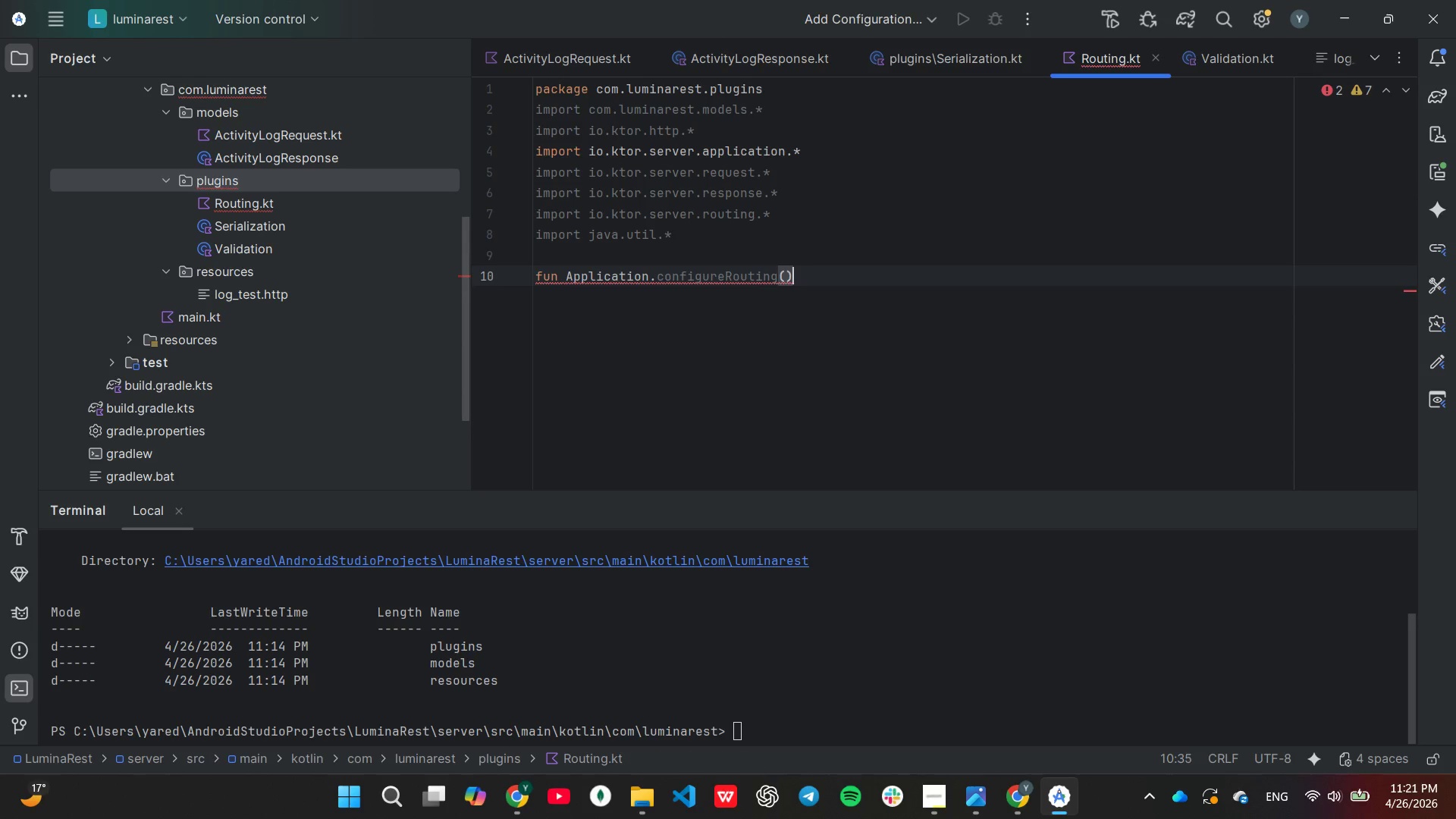 
 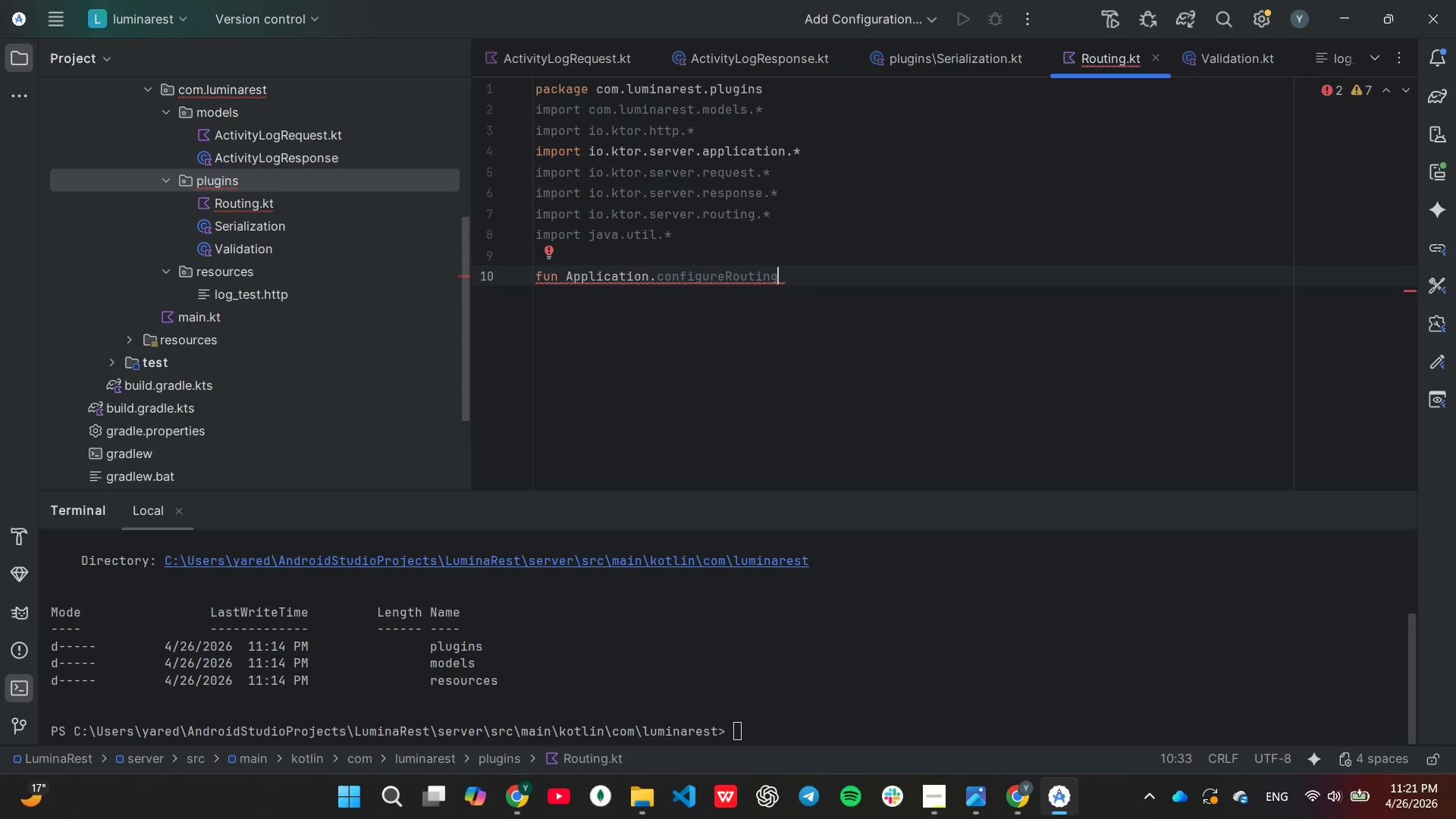 
key(ArrowRight)
 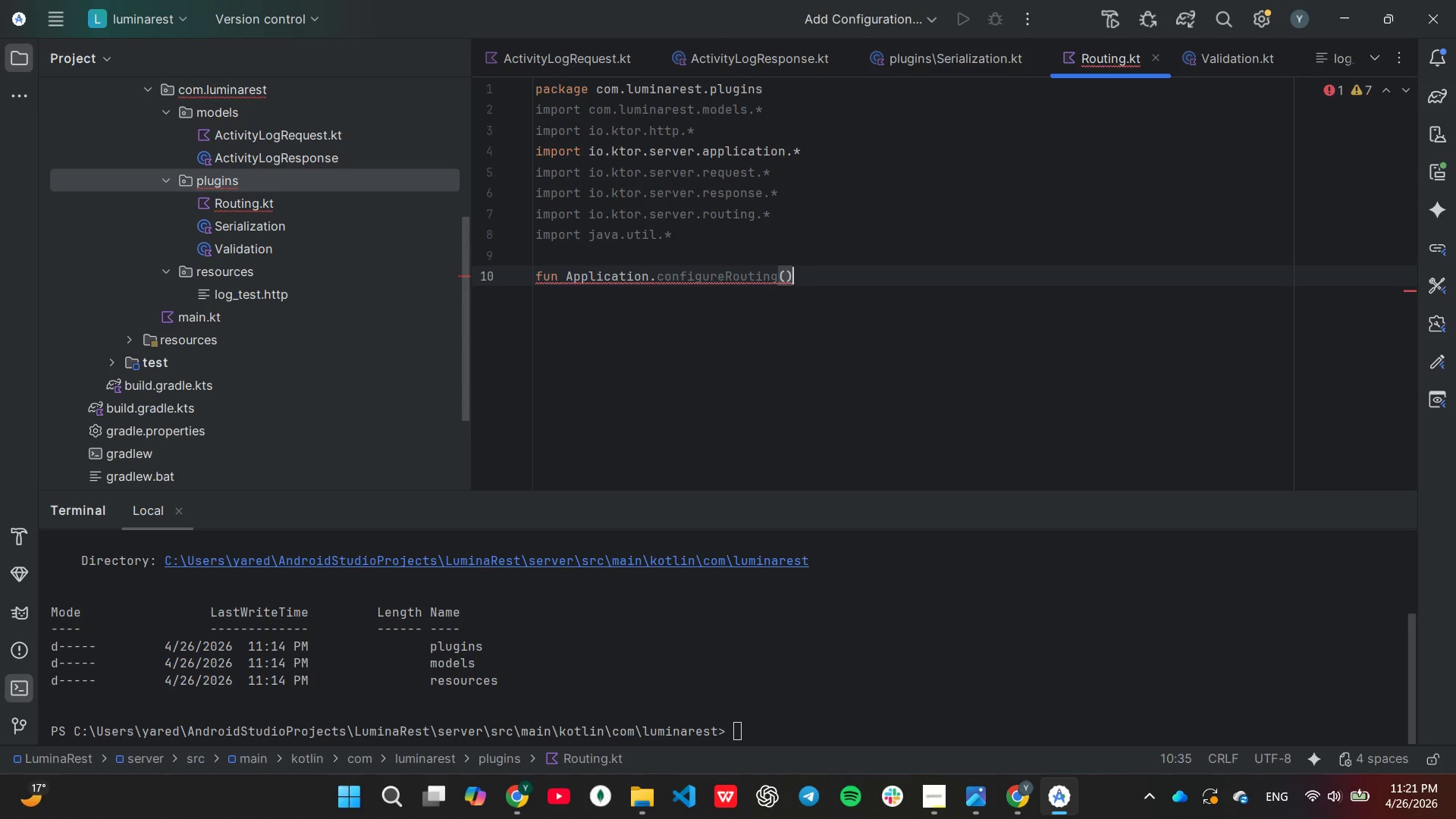 
key(Shift+BracketLeft)
 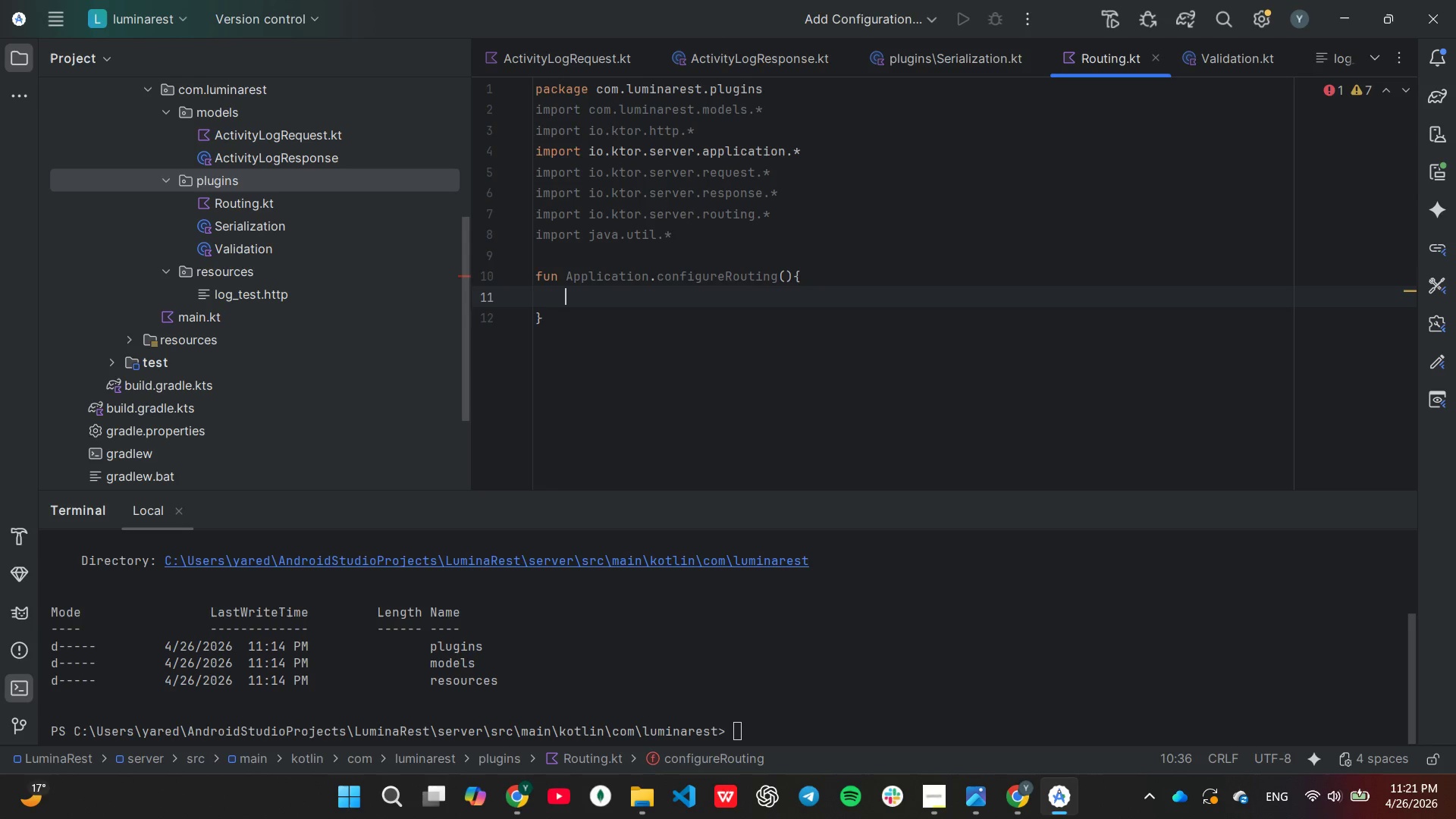 
key(Enter)
 